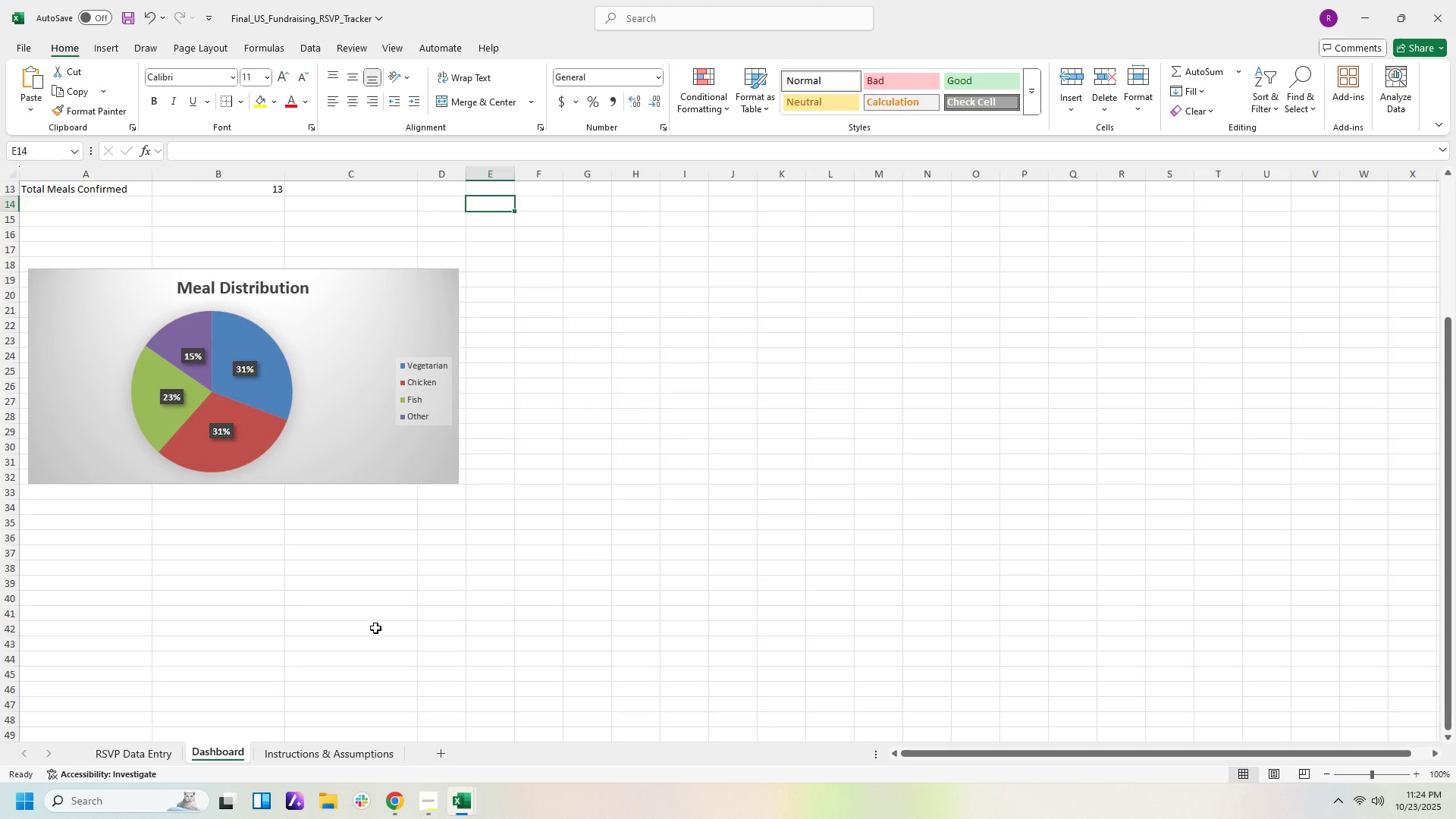 
scroll: coordinate [430, 604], scroll_direction: up, amount: 7.0
 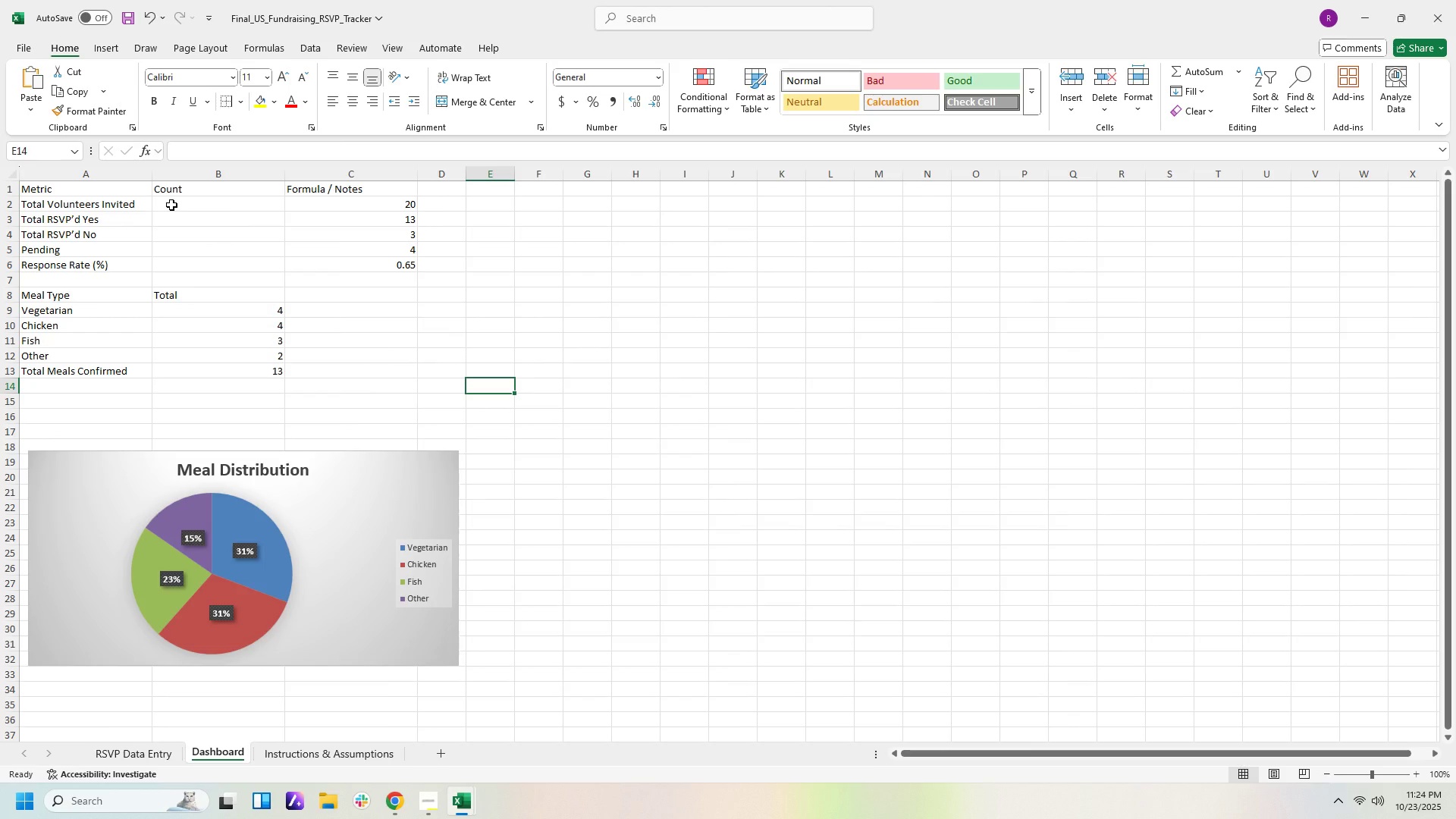 
wait(6.69)
 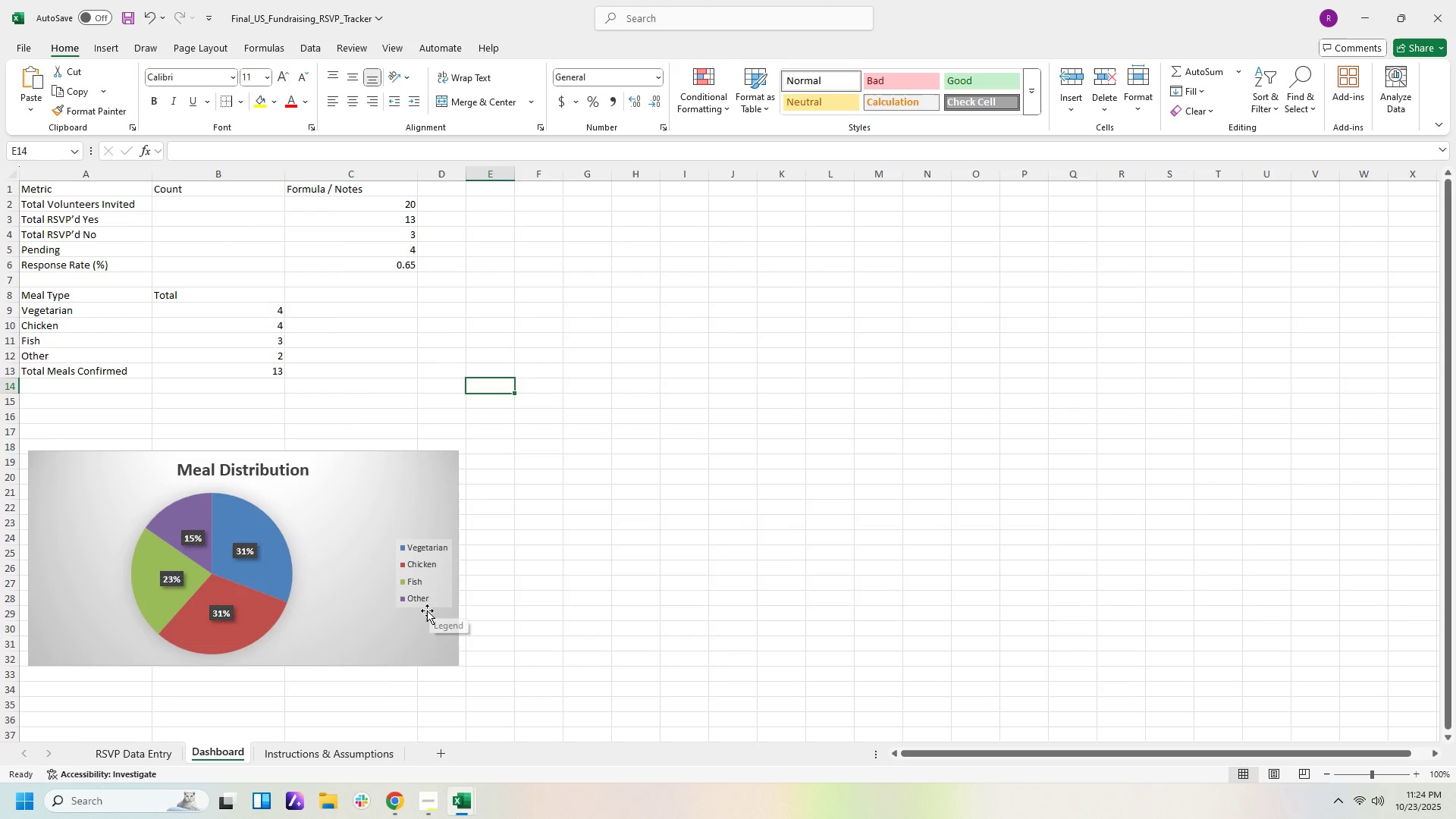 
scroll: coordinate [413, 216], scroll_direction: up, amount: 2.0
 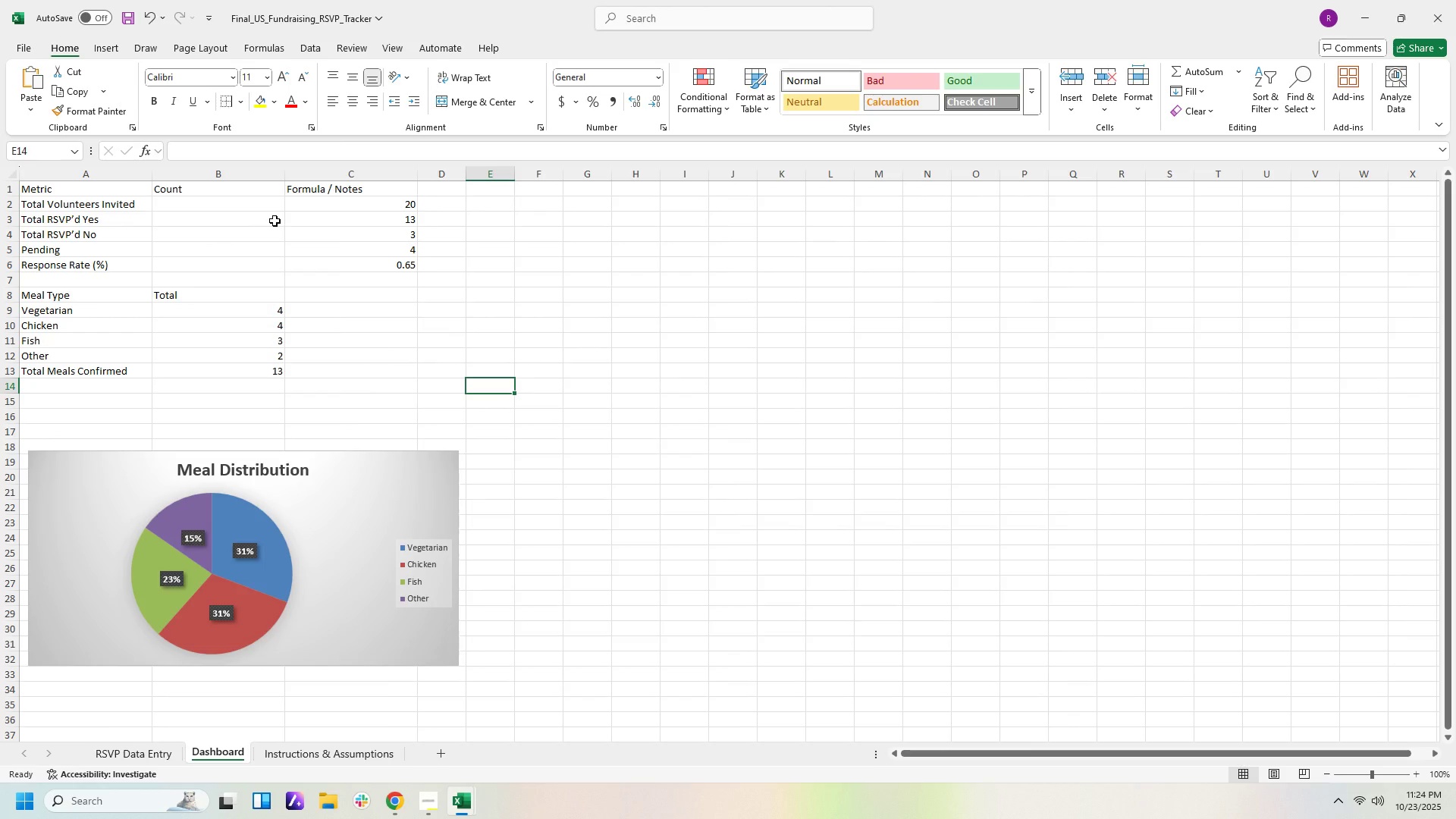 
wait(12.51)
 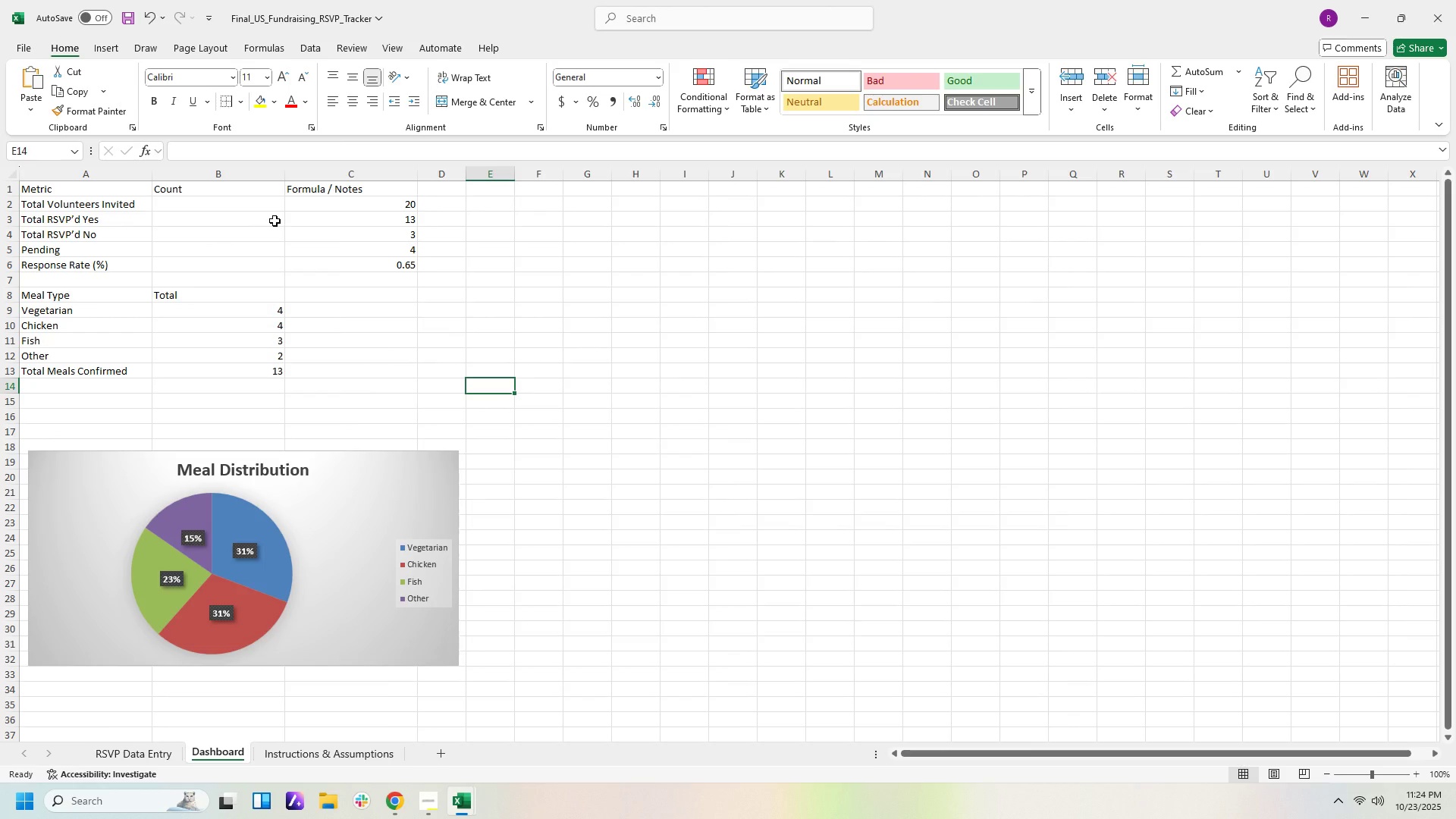 
left_click([365, 189])
 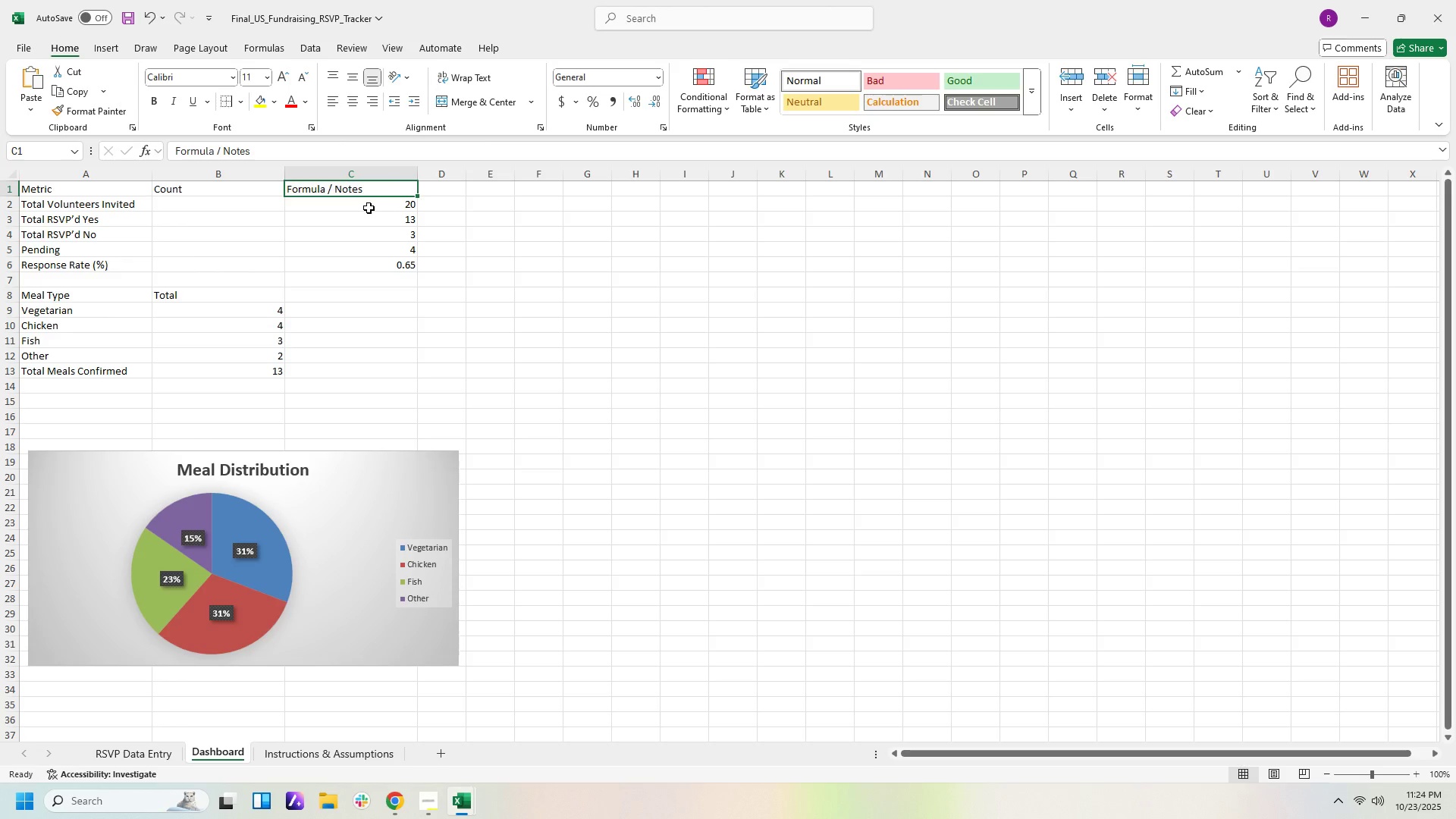 
left_click([369, 209])
 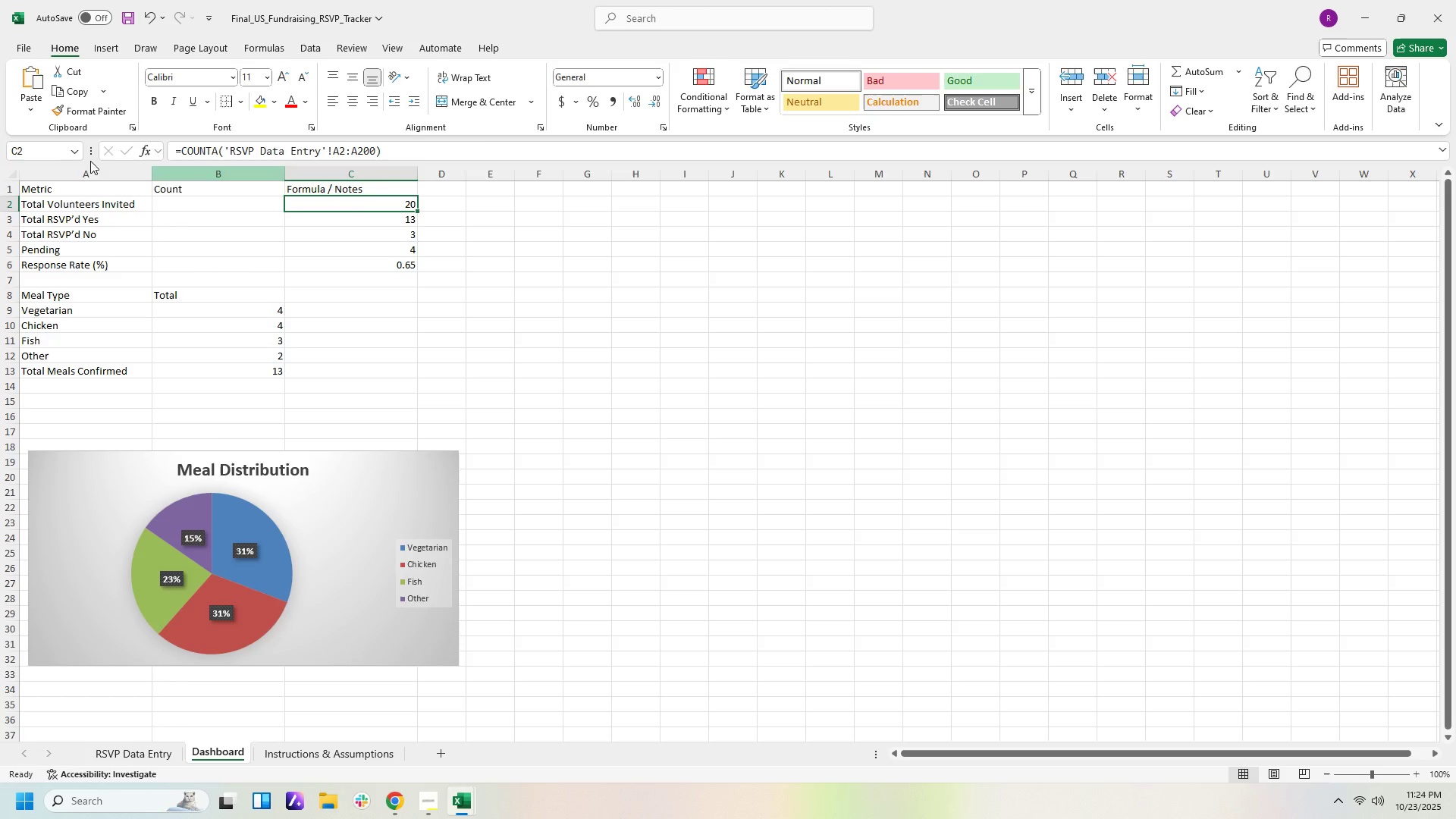 
left_click_drag(start_coordinate=[66, 186], to_coordinate=[189, 196])
 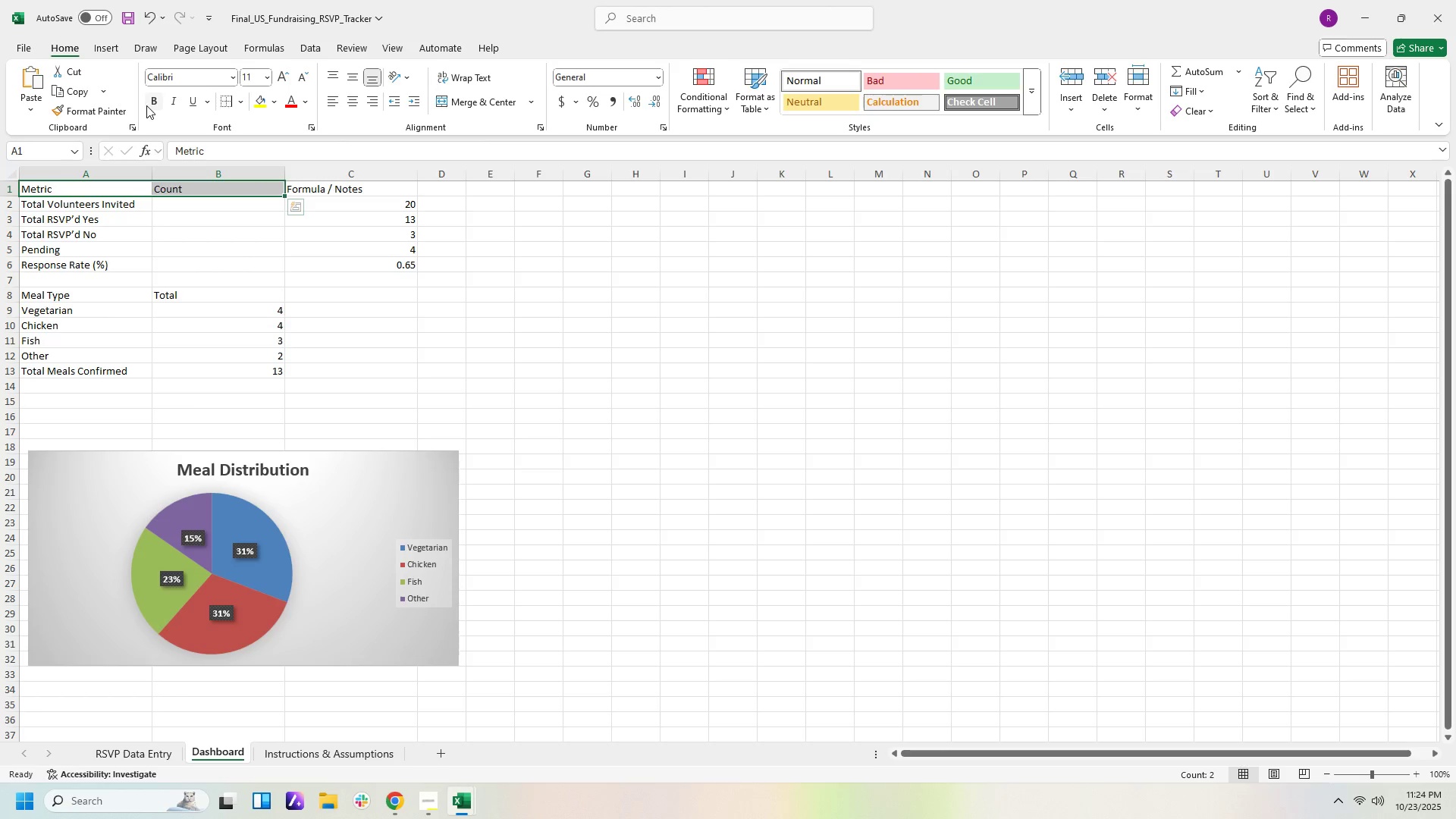 
left_click([157, 101])
 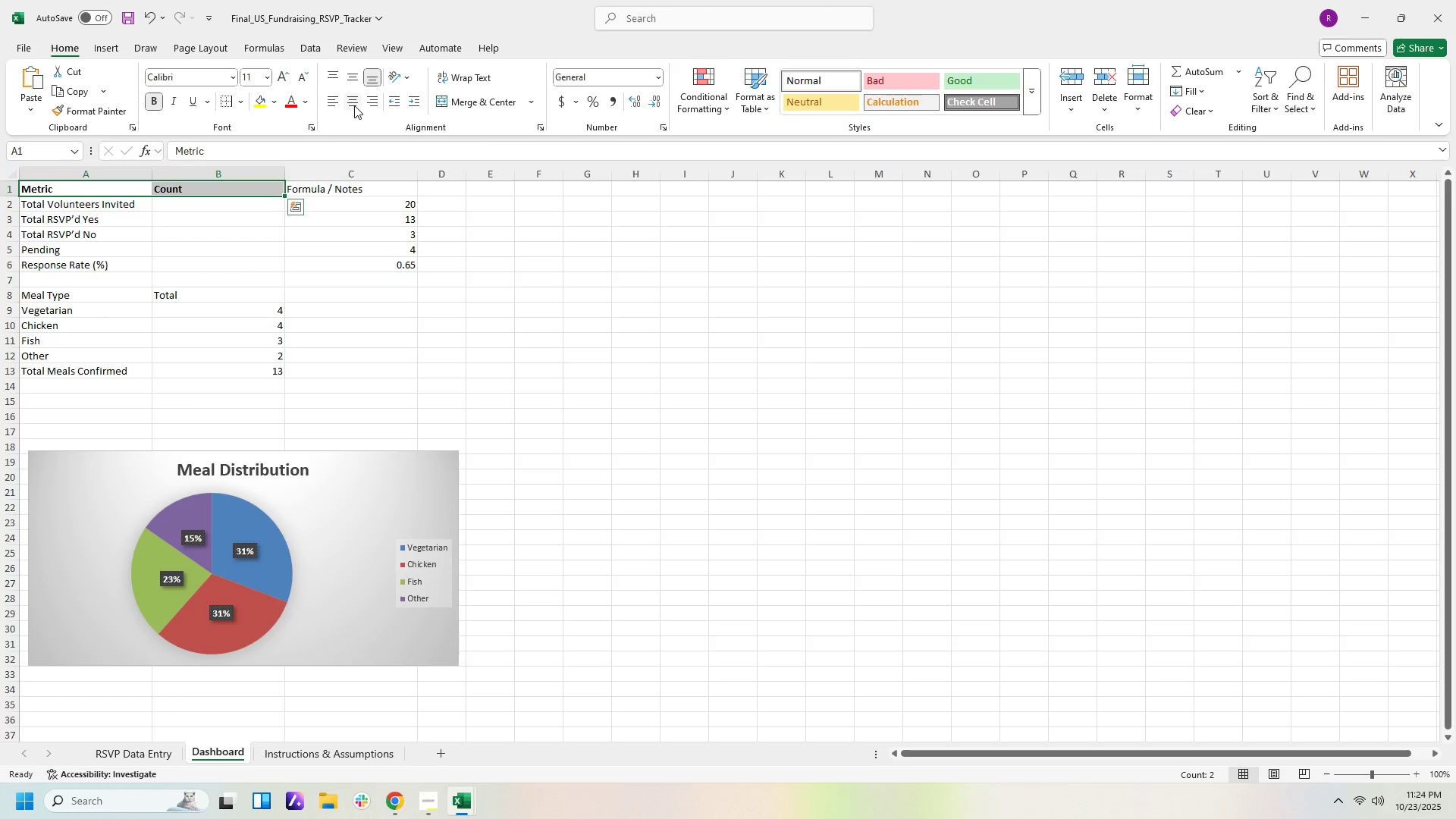 
left_click([354, 105])
 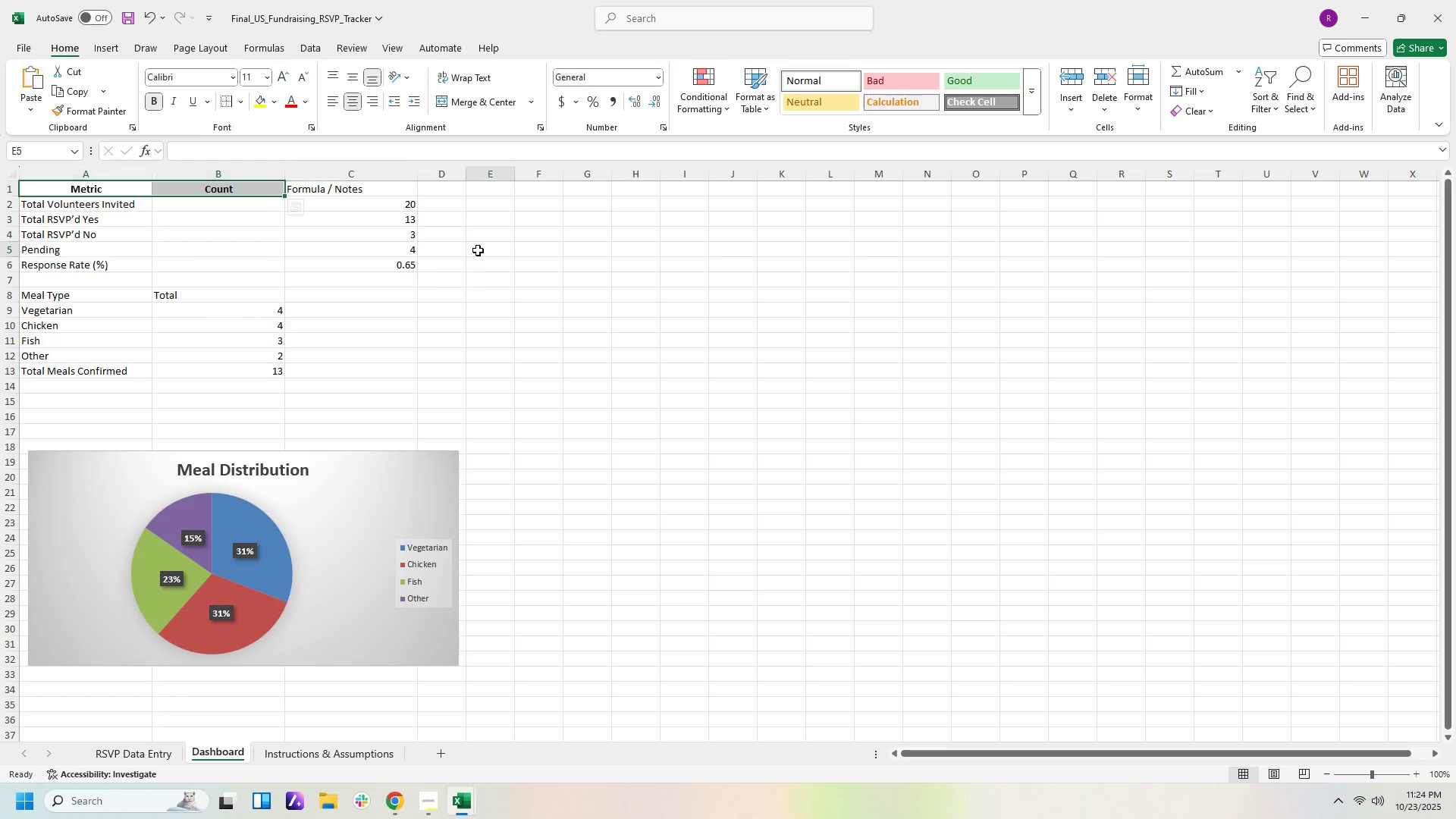 
left_click([478, 250])
 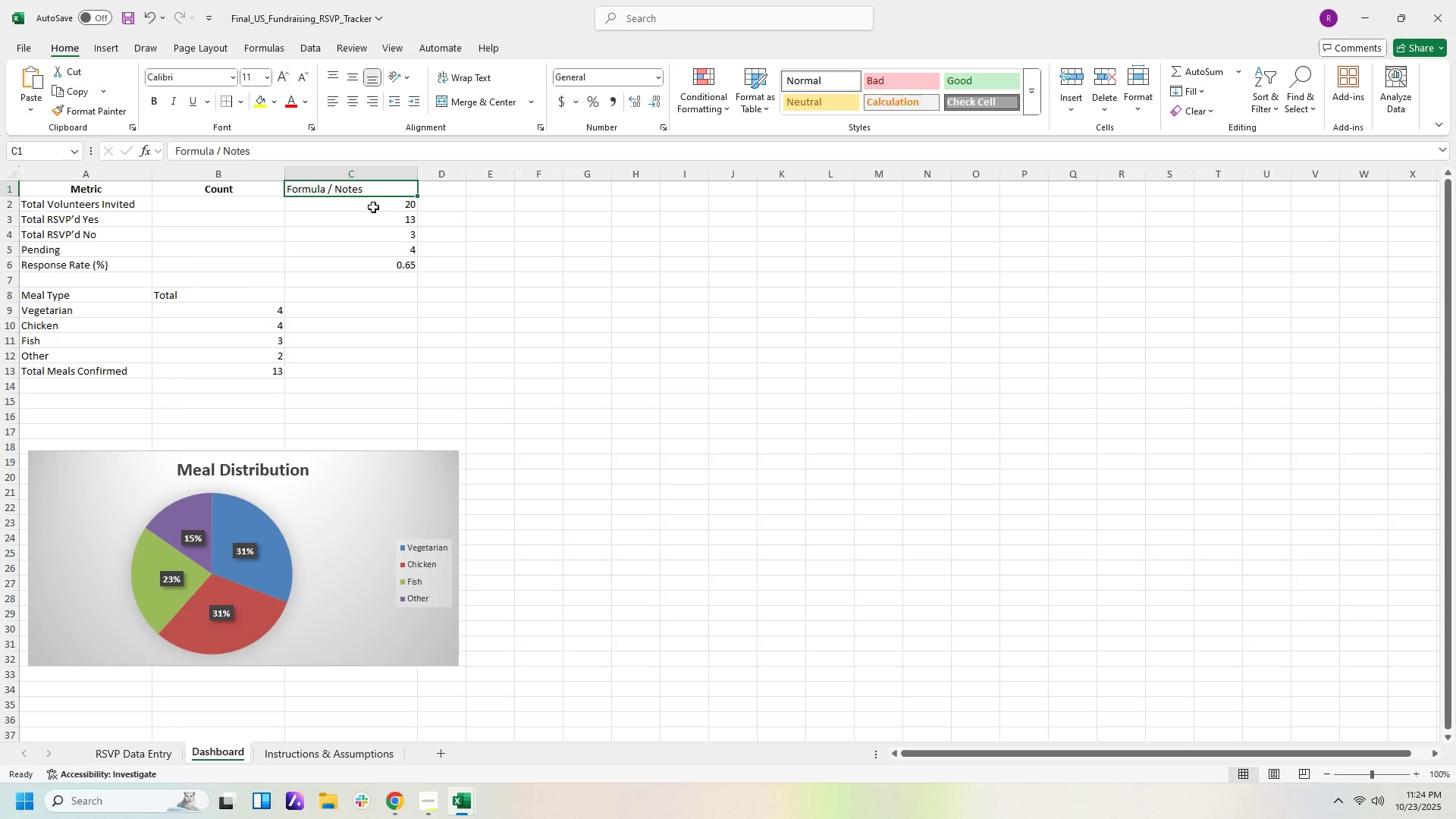 
double_click([373, 207])
 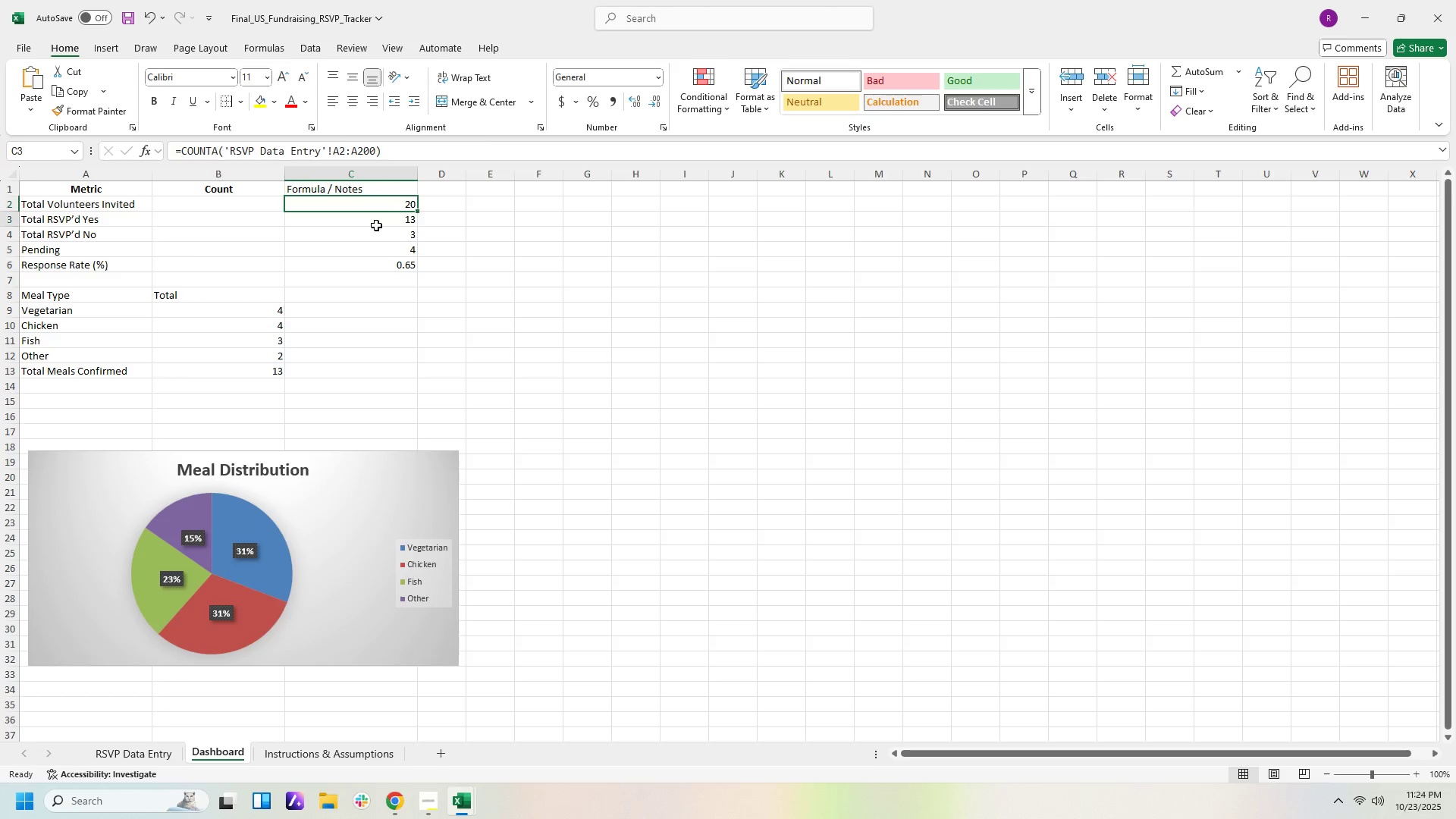 
left_click([376, 225])
 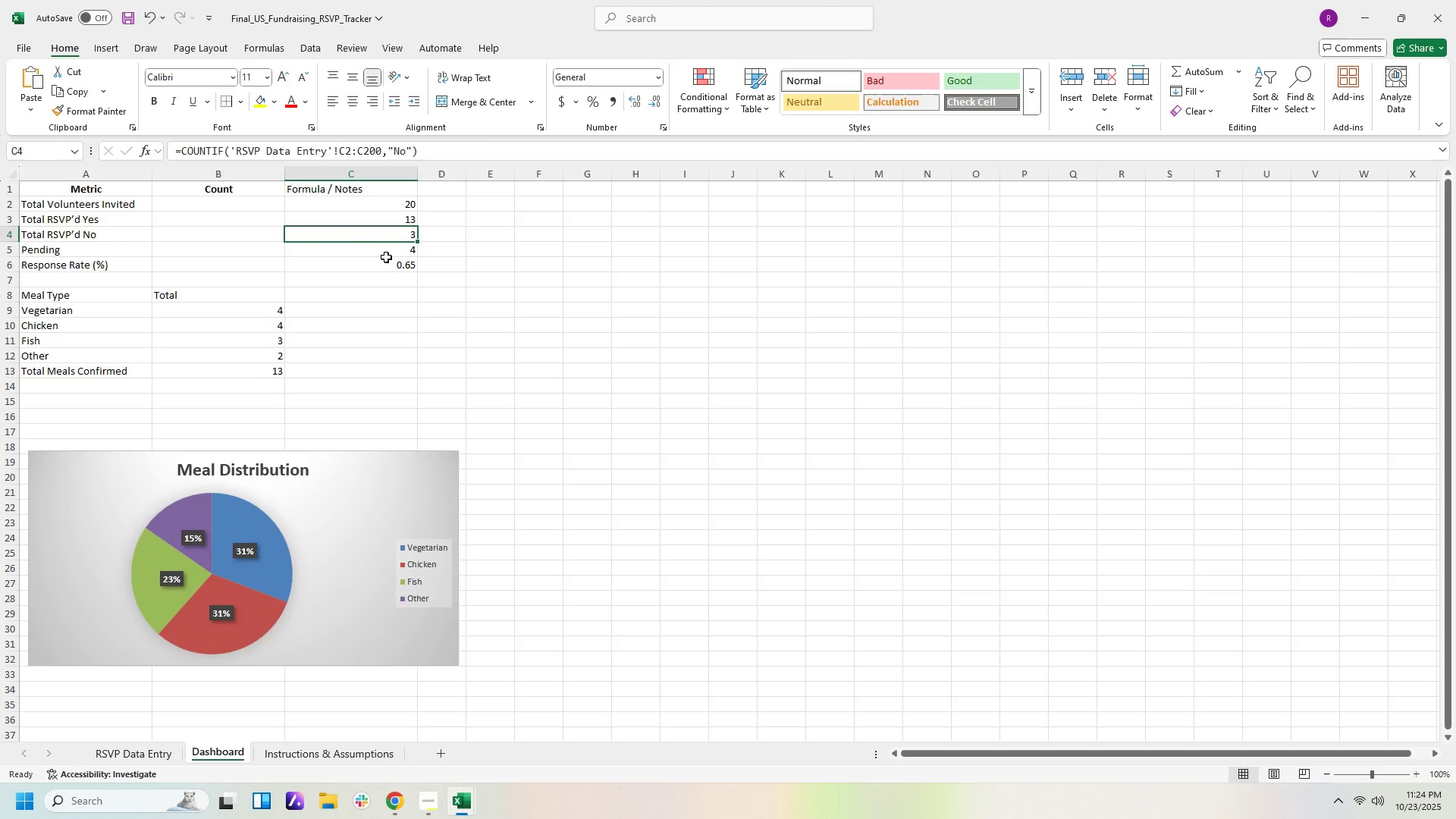 
double_click([387, 259])
 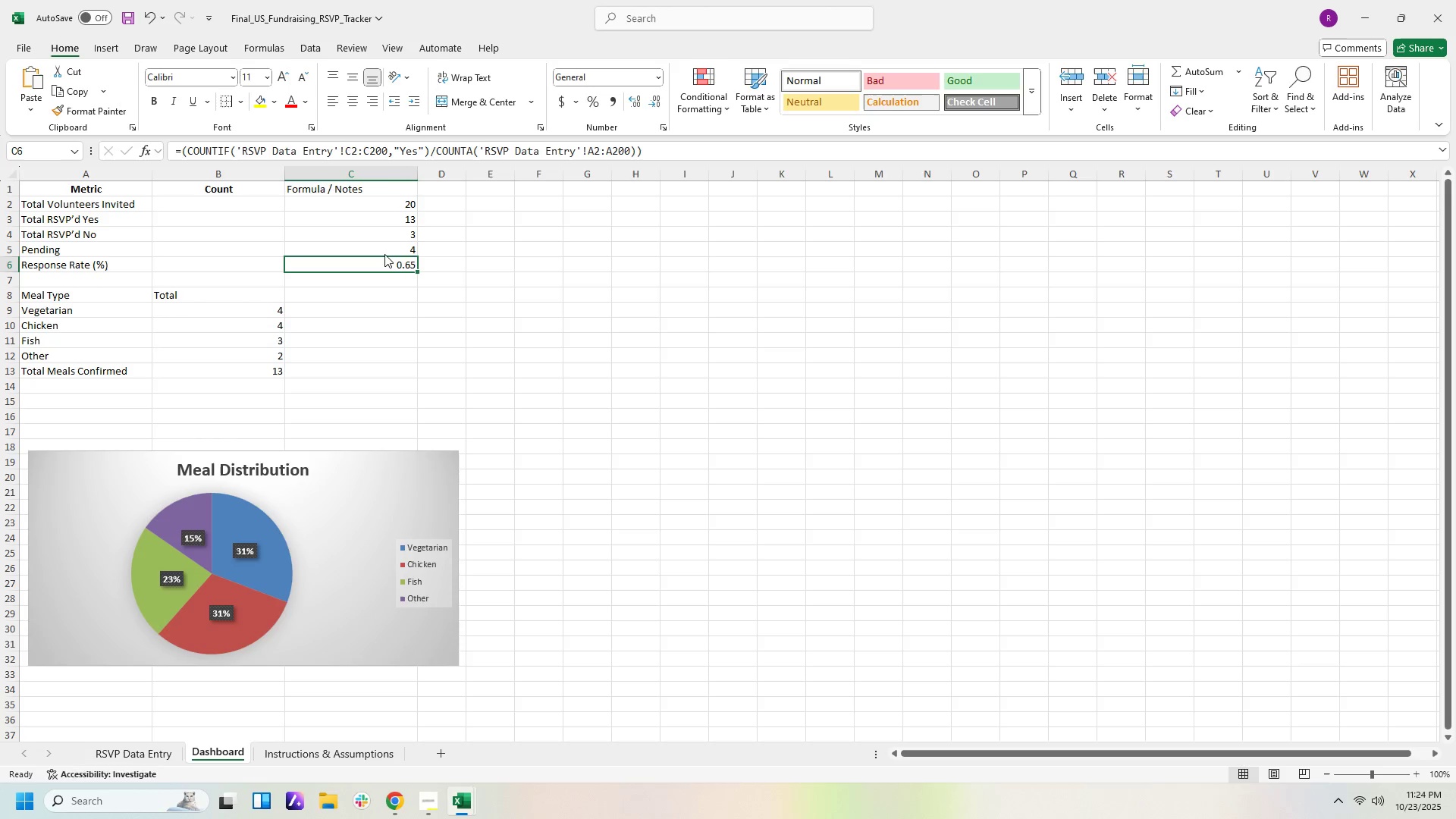 
left_click([384, 254])
 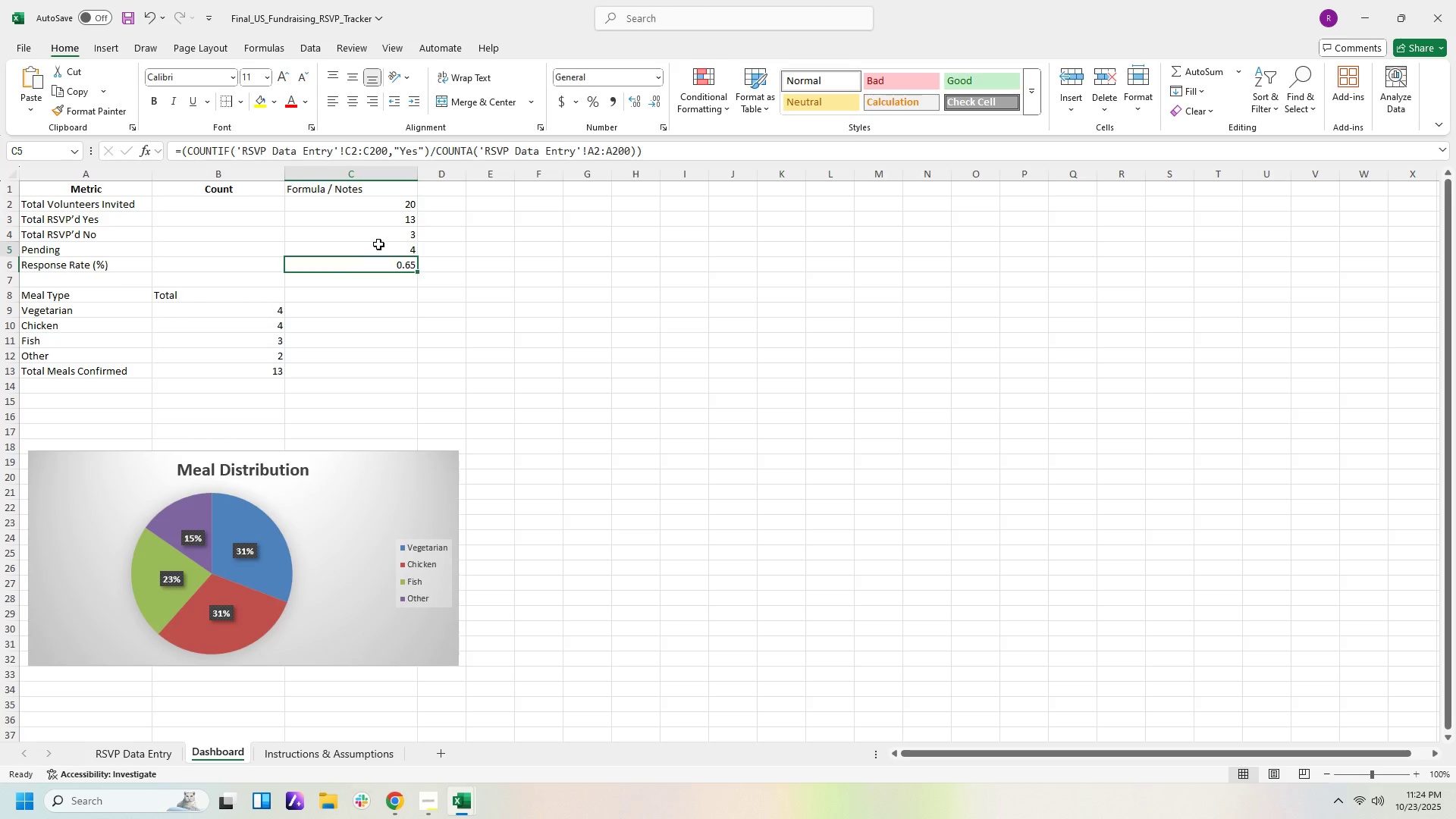 
left_click([378, 244])
 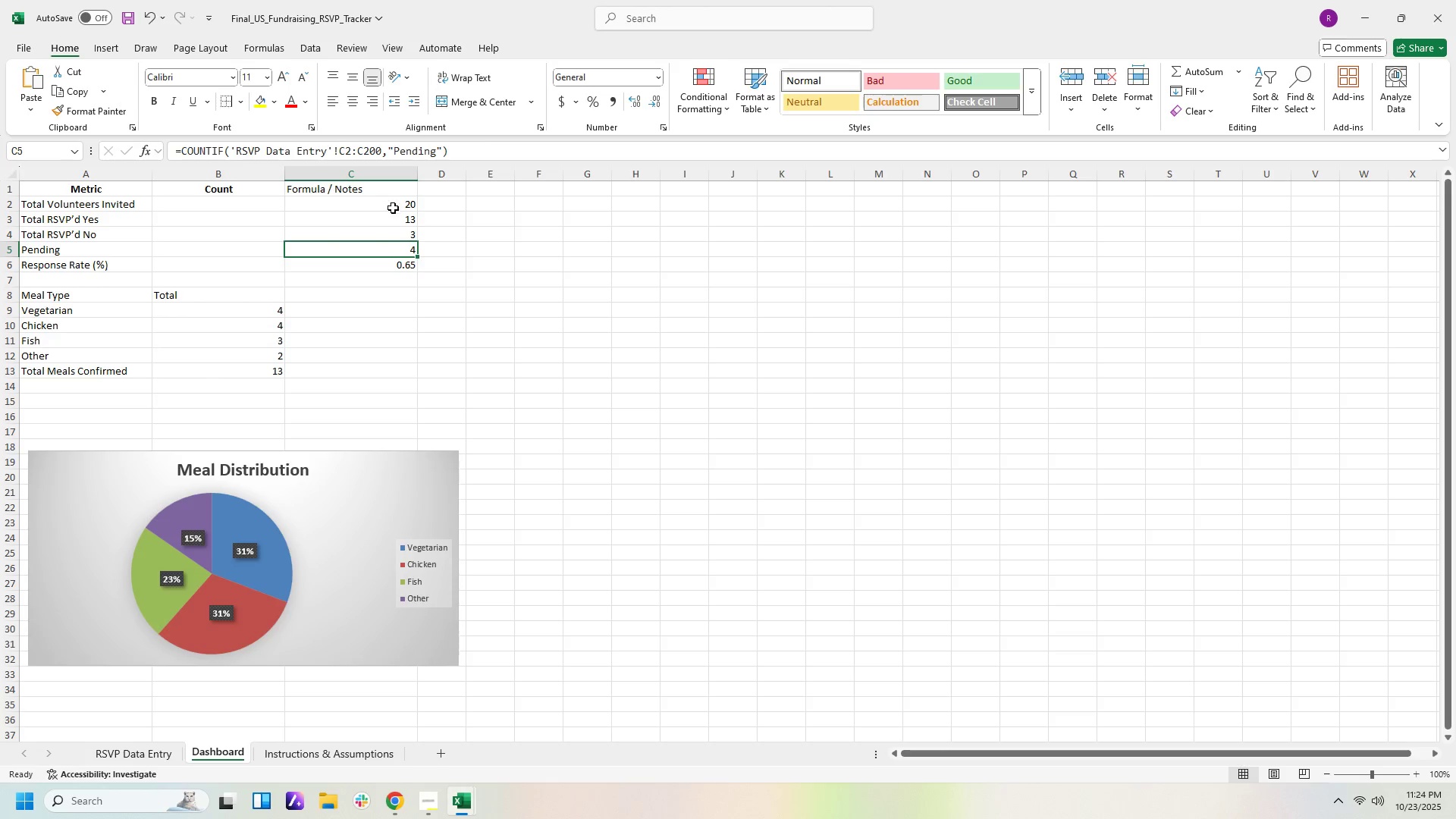 
left_click([393, 208])
 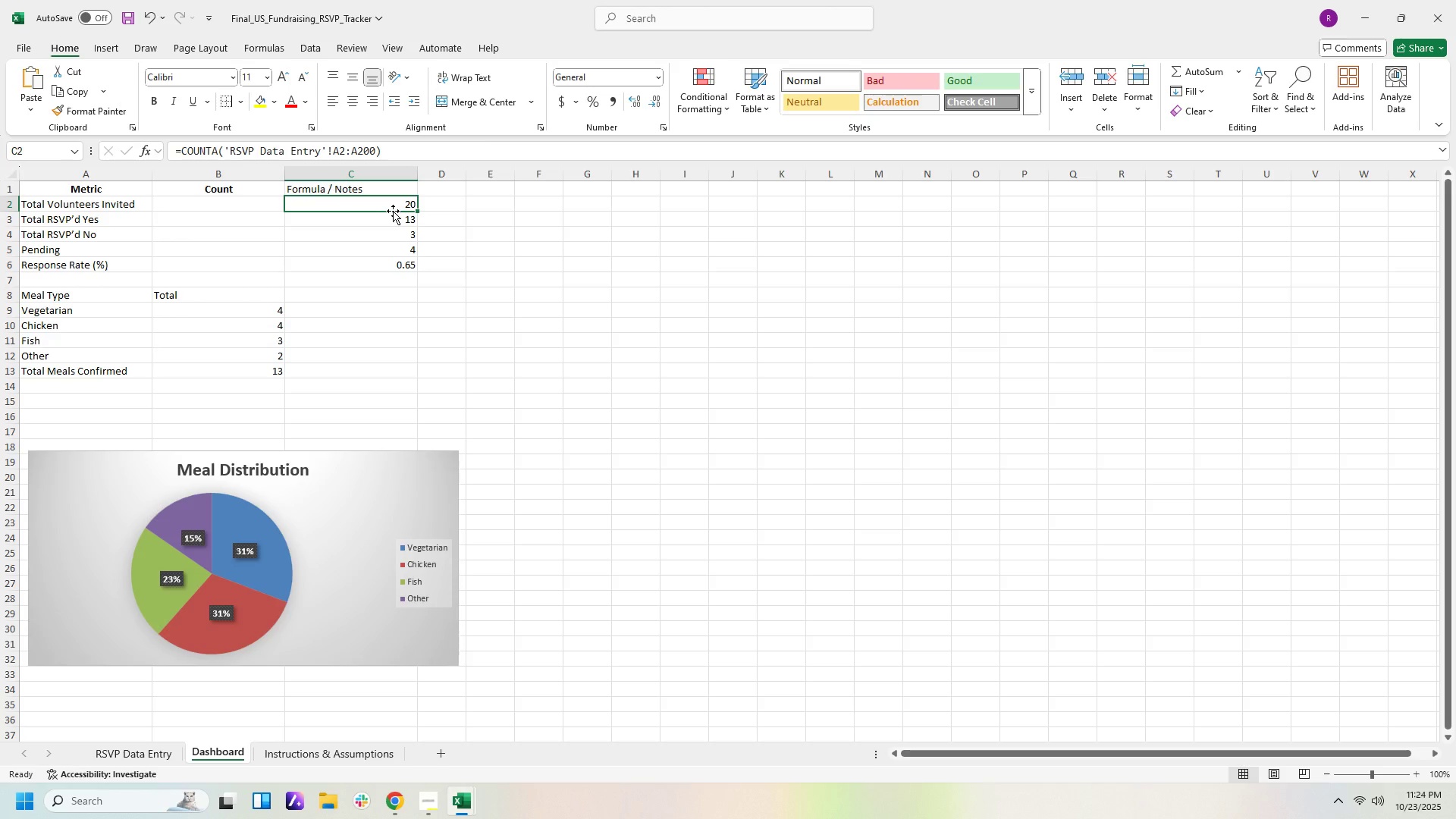 
key(Control+X)
 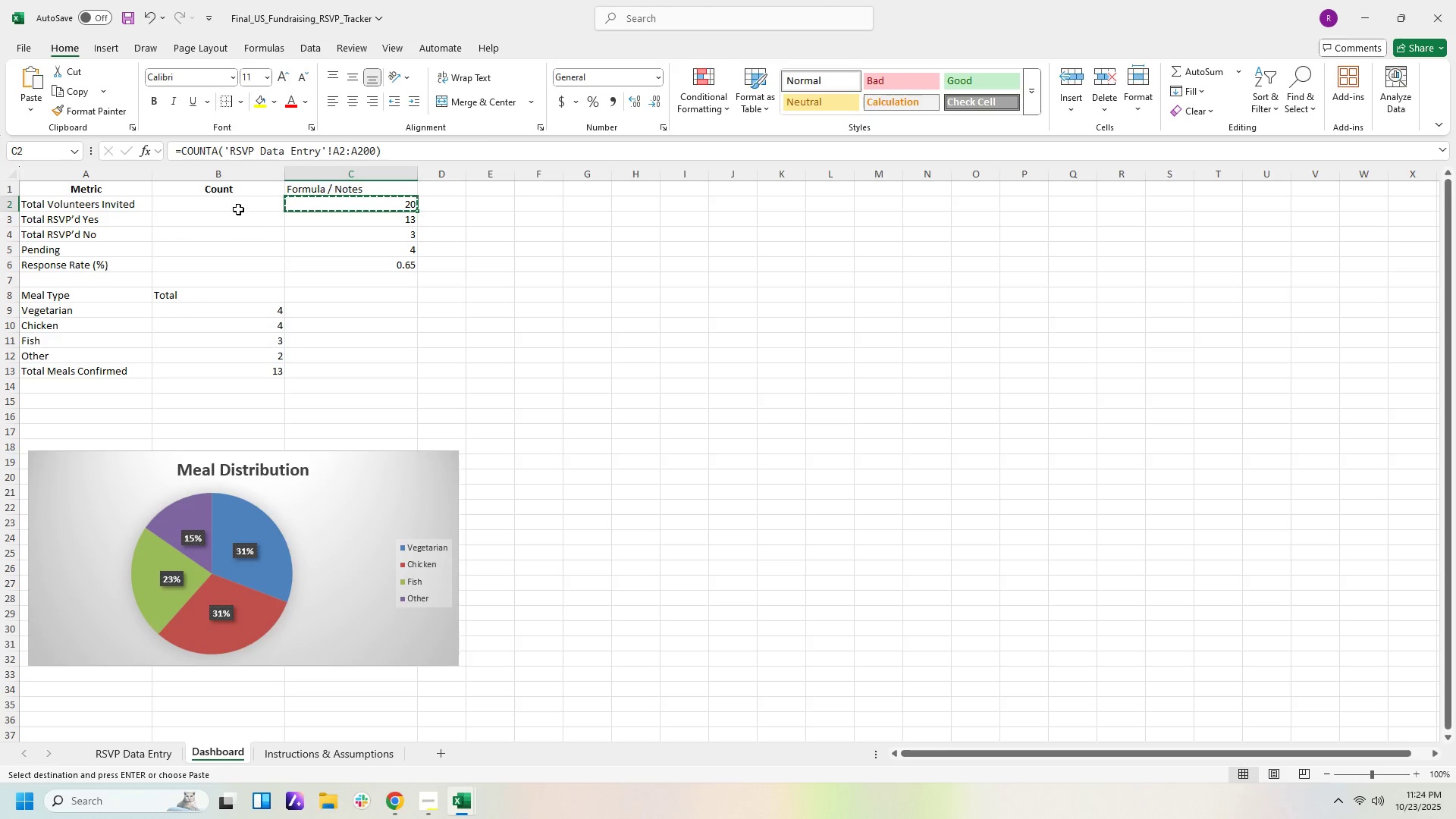 
left_click([238, 209])
 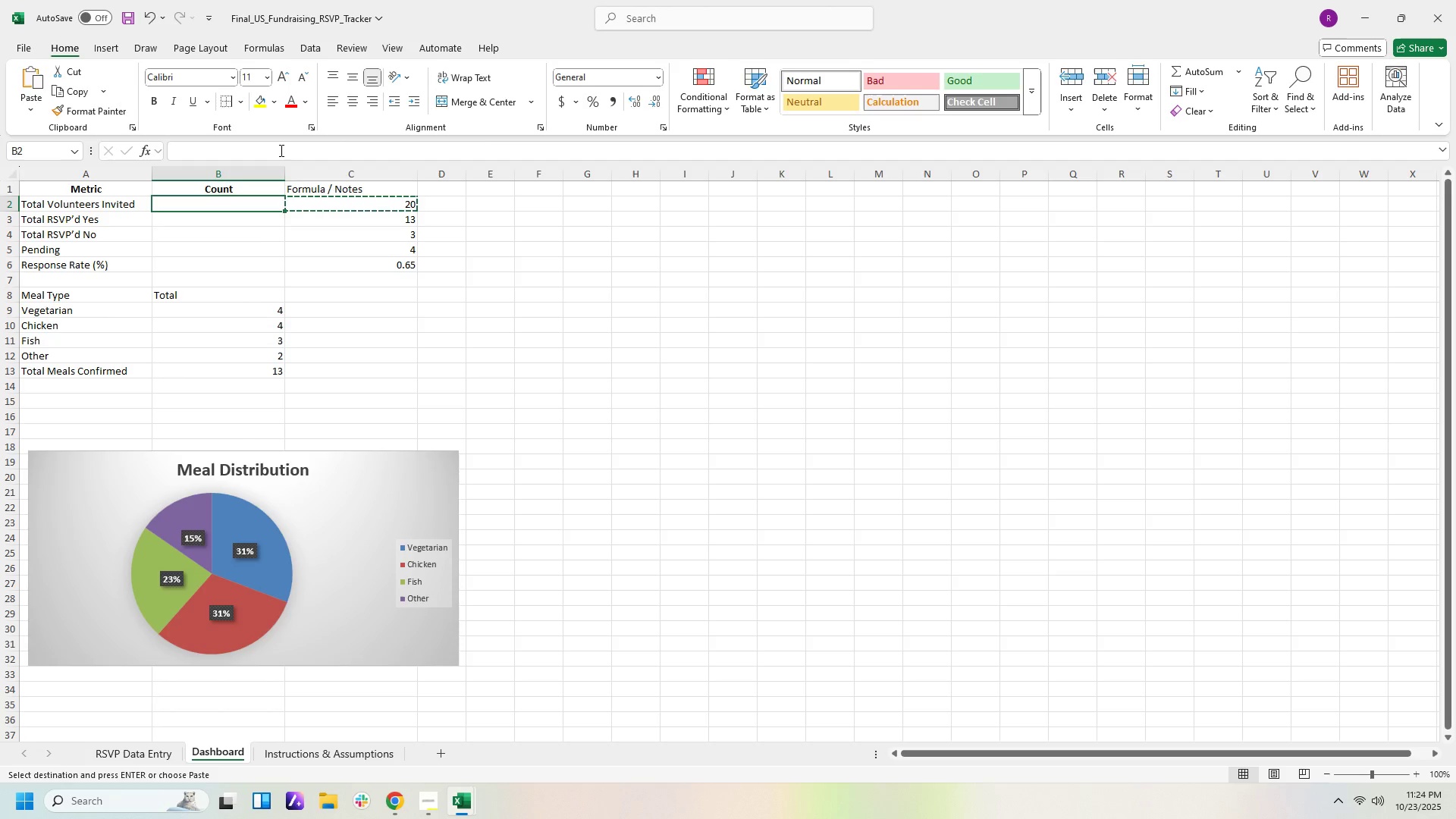 
left_click([280, 150])
 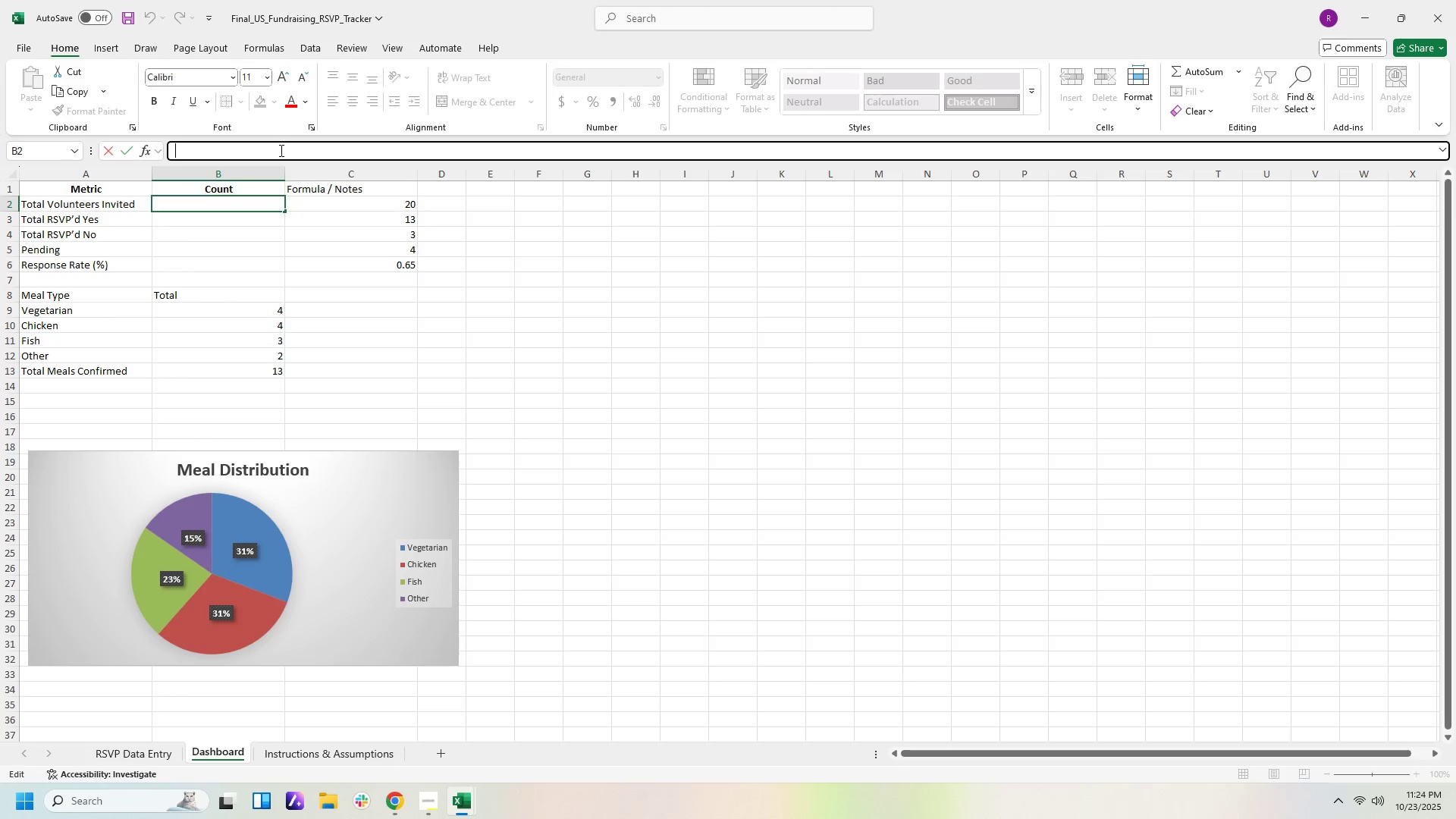 
key(Control+V)
 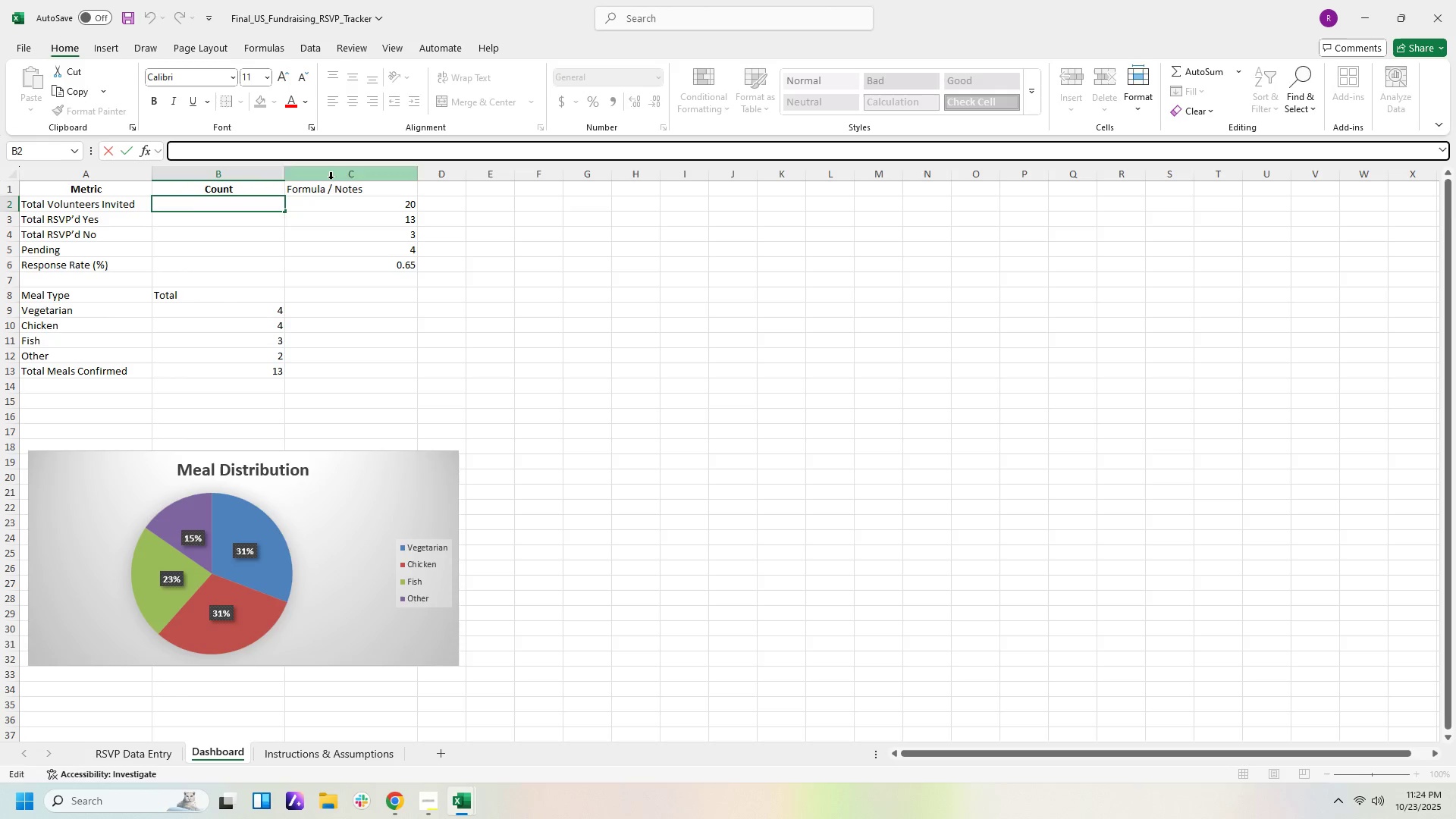 
left_click([348, 203])
 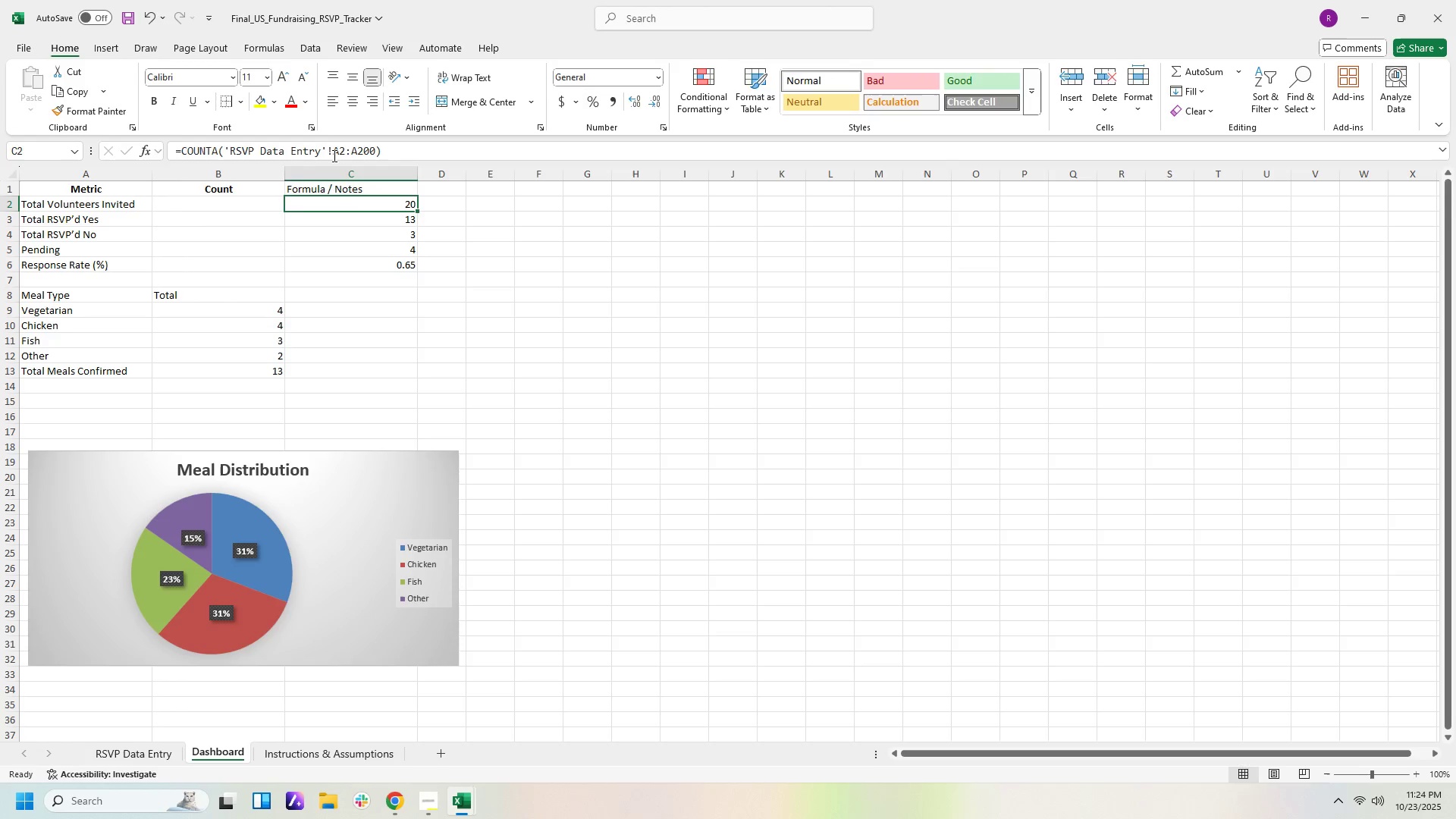 
double_click([333, 155])
 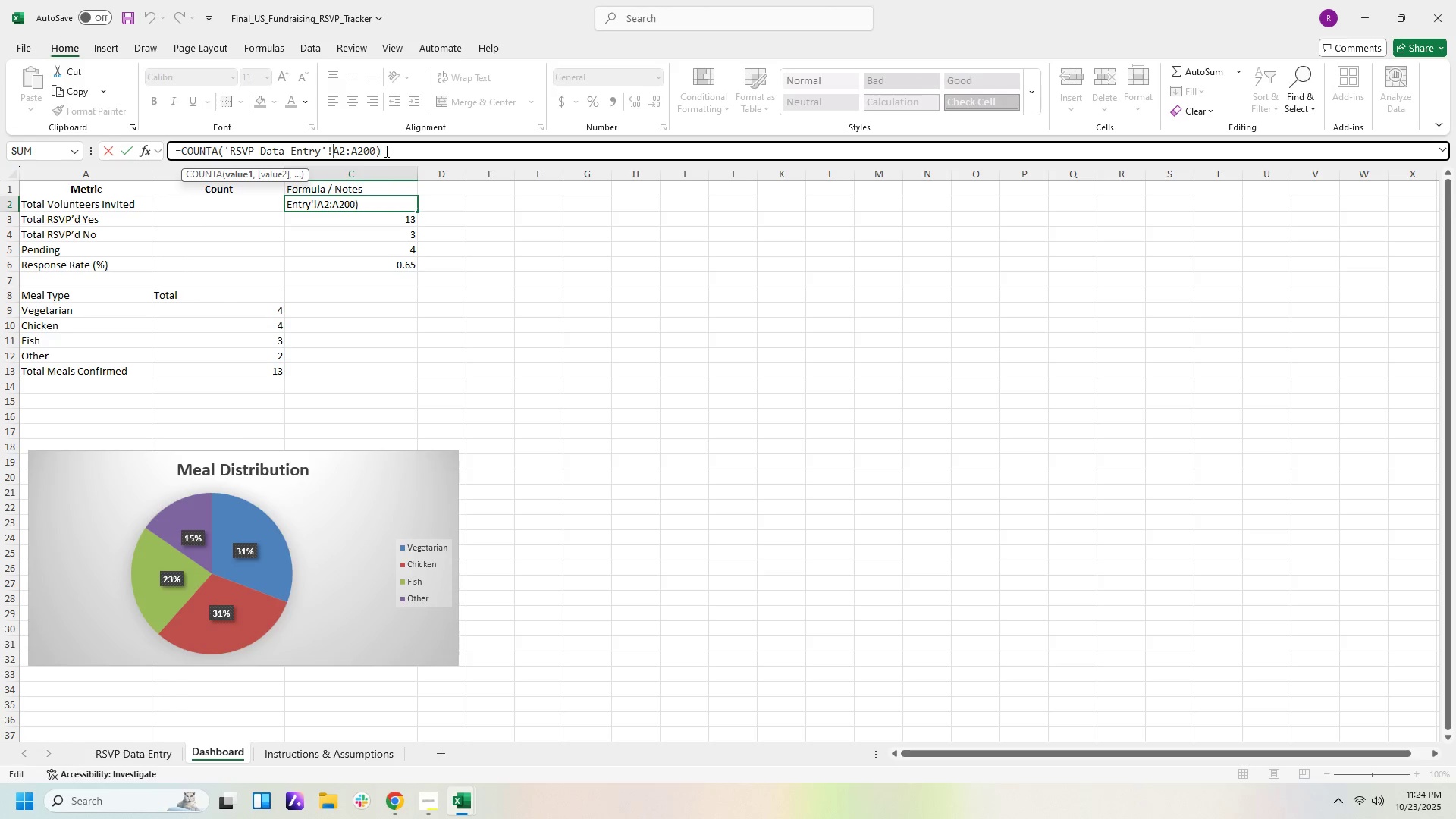 
left_click_drag(start_coordinate=[385, 151], to_coordinate=[0, 191])
 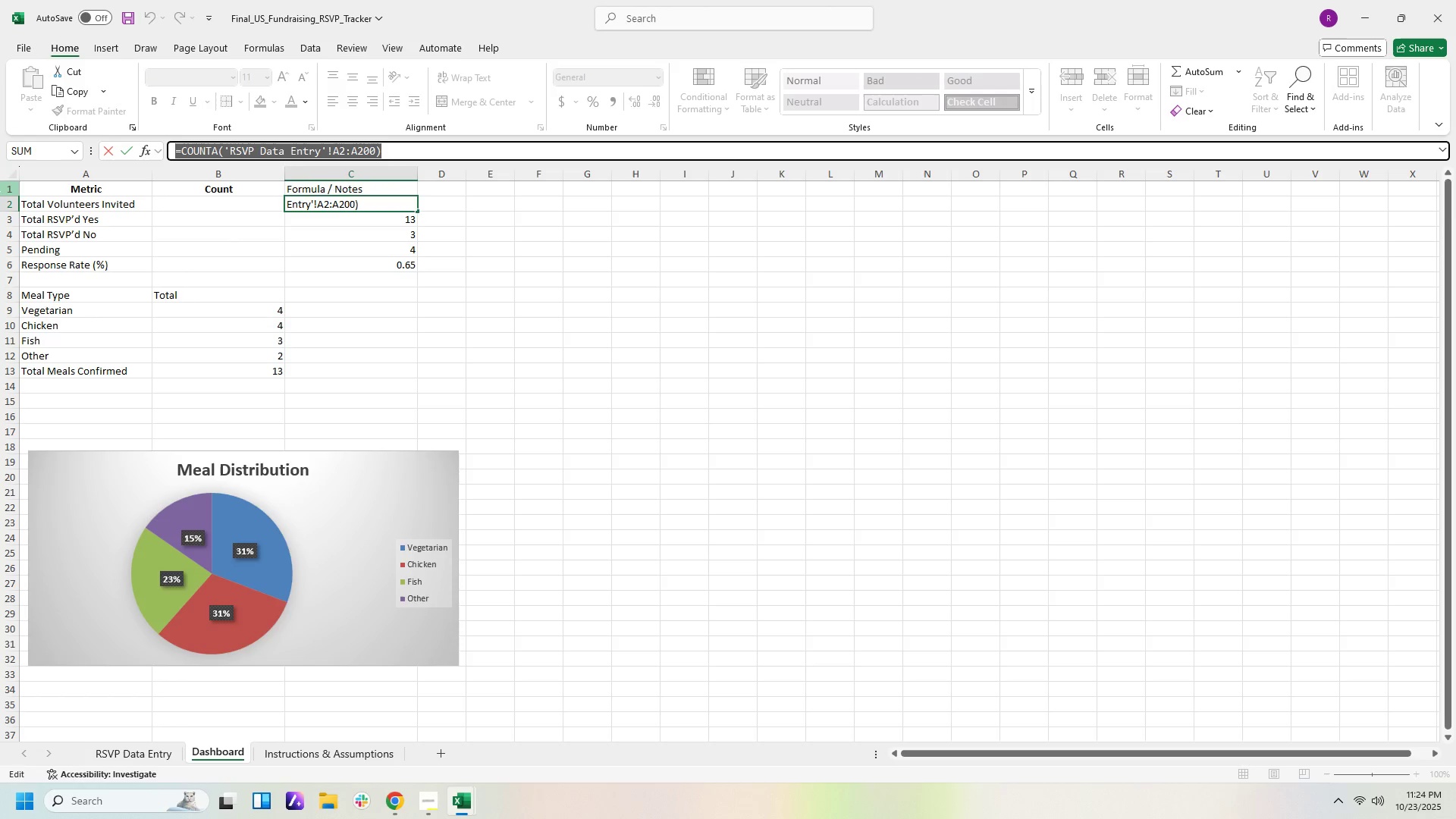 
key(Control+X)
 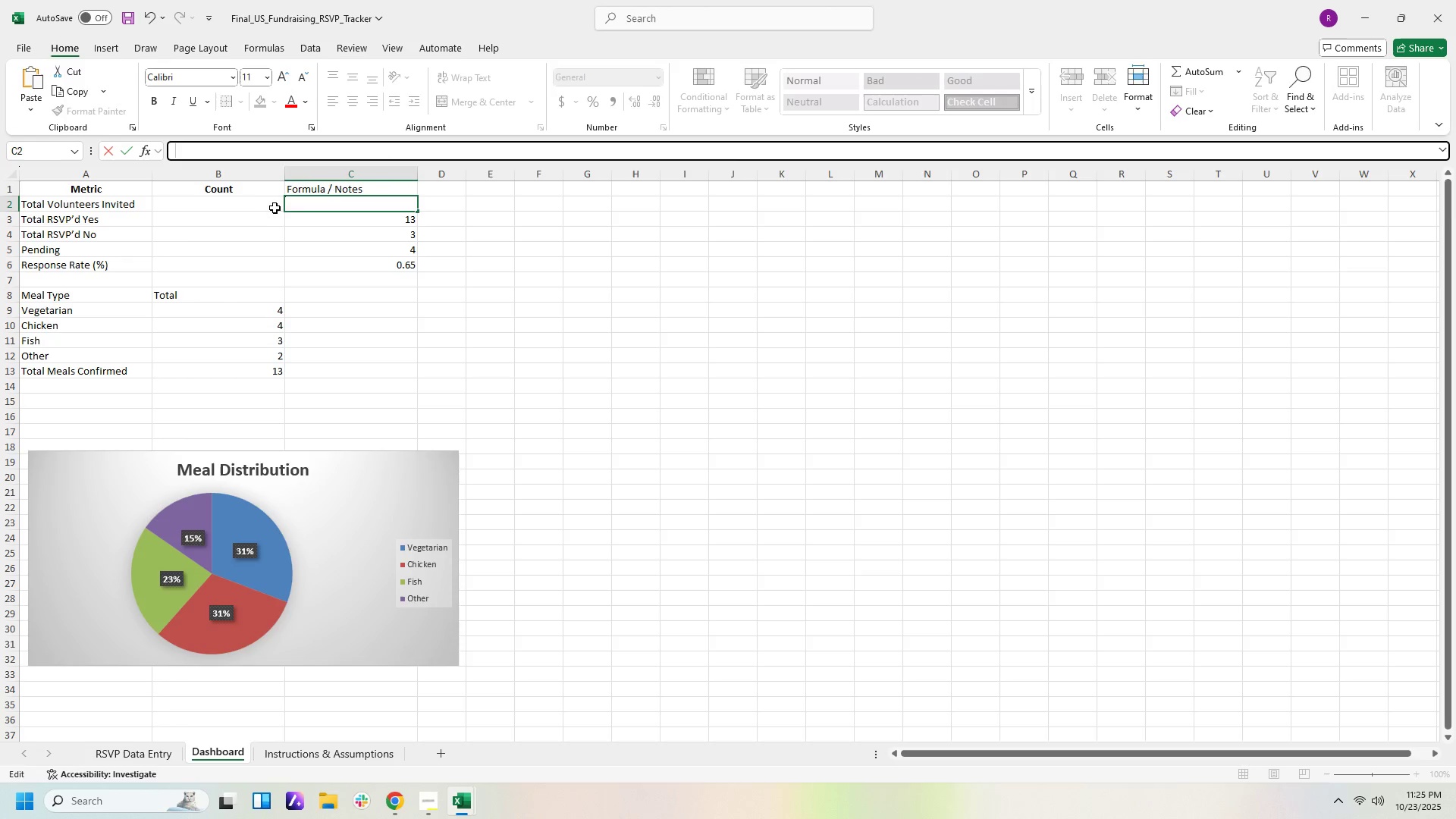 
left_click([269, 203])
 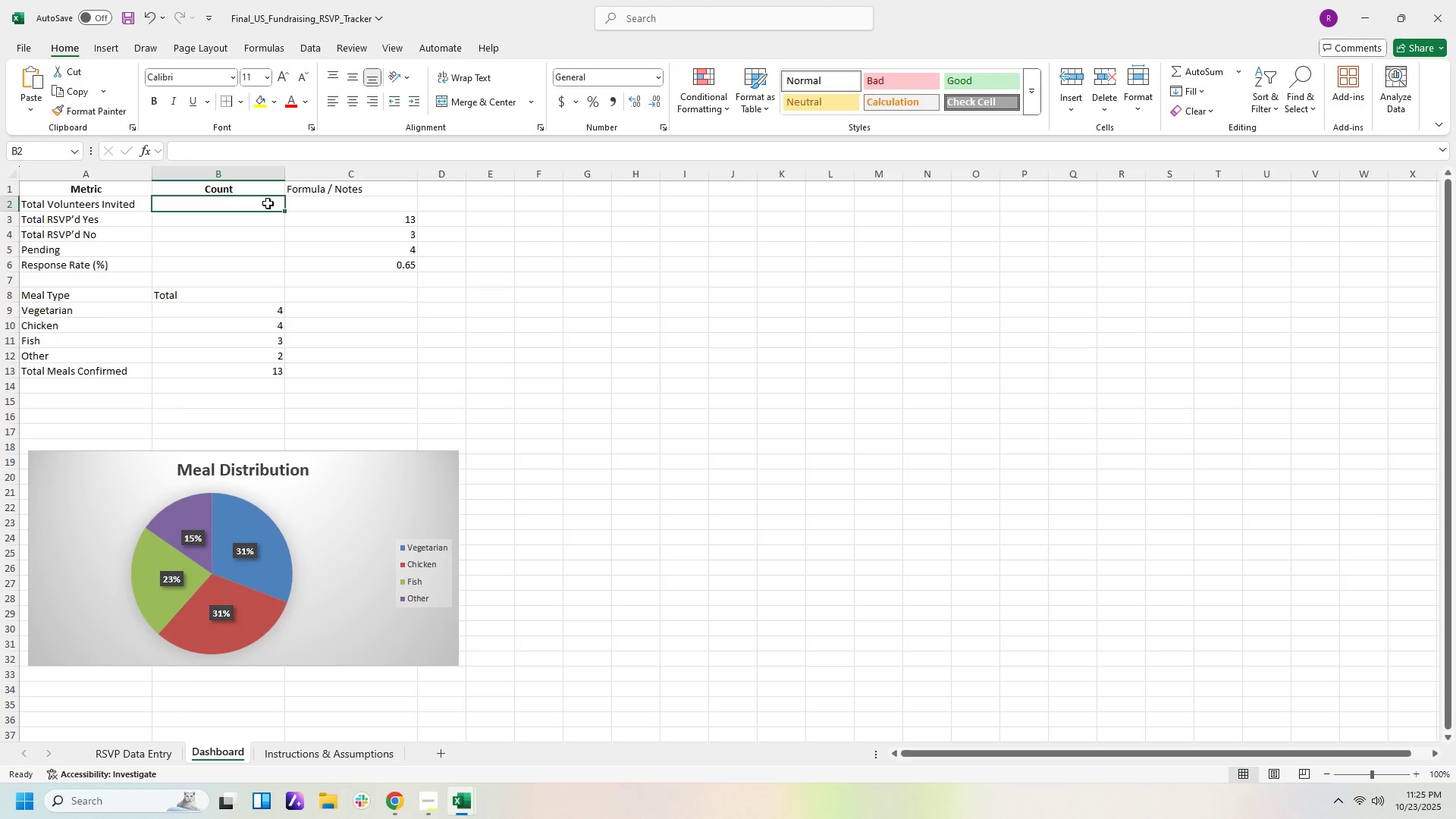 
key(Control+V)
 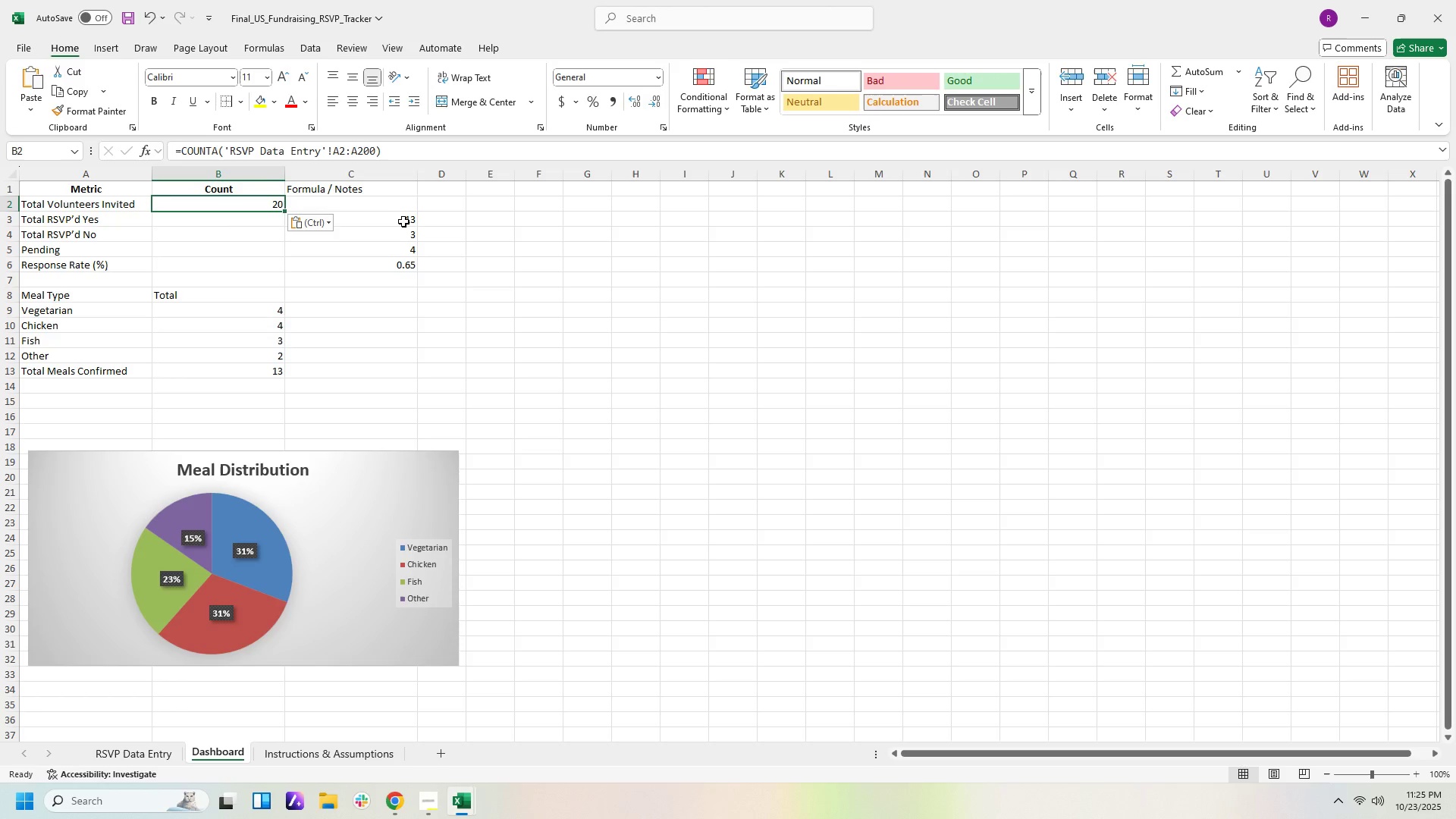 
left_click([403, 220])
 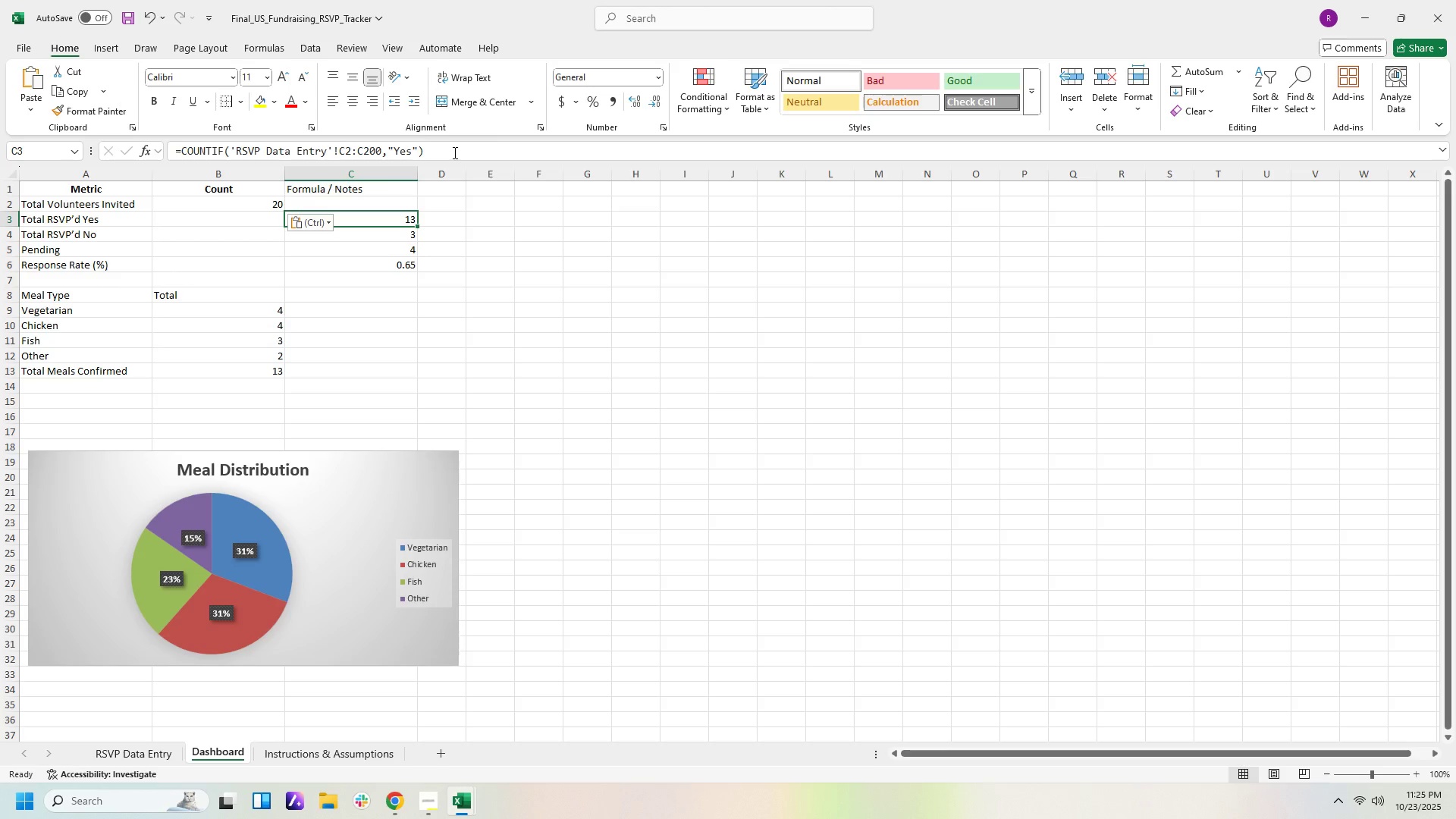 
left_click_drag(start_coordinate=[453, 152], to_coordinate=[45, 179])
 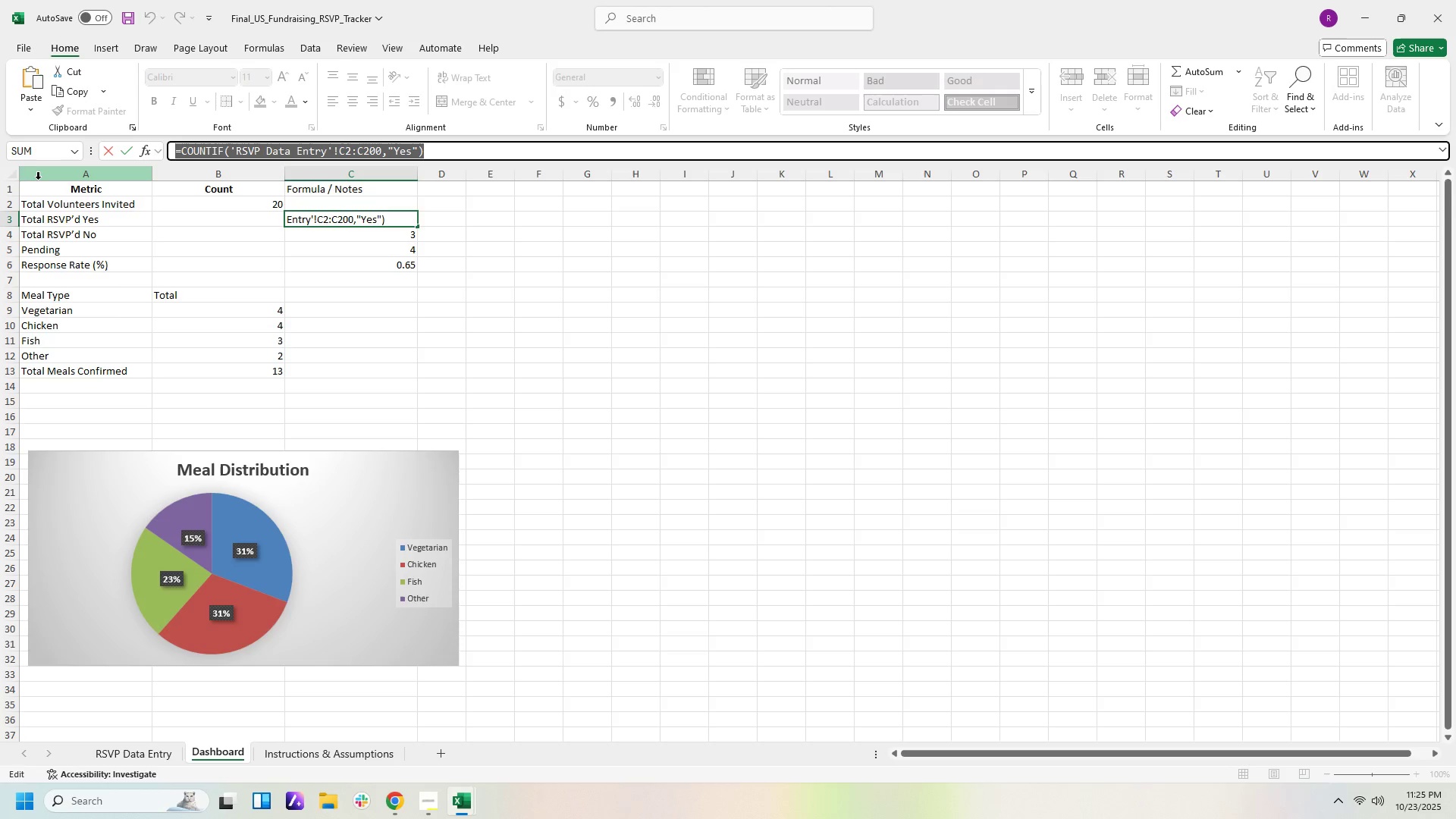 
key(Control+X)
 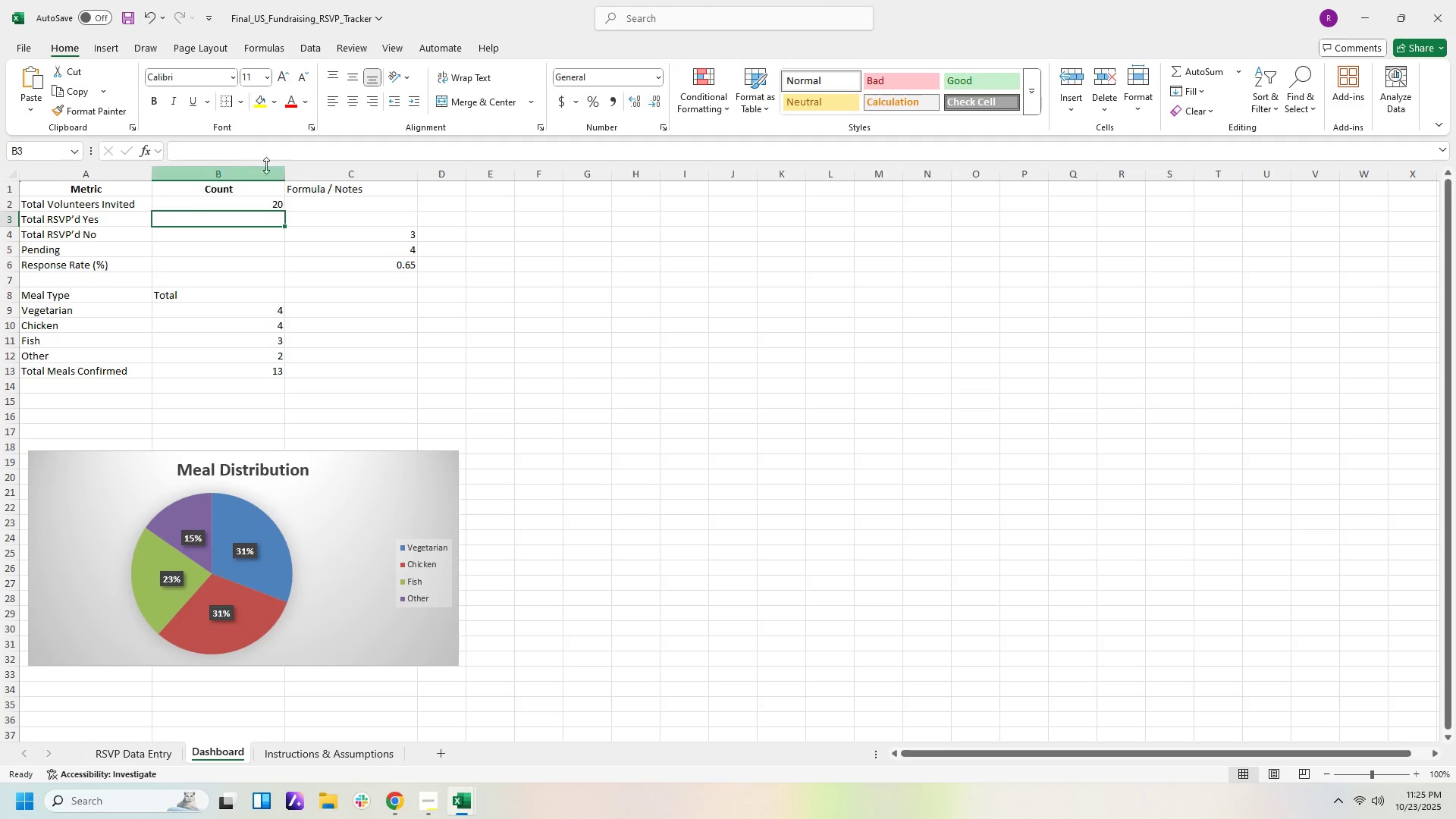 
left_click([269, 159])
 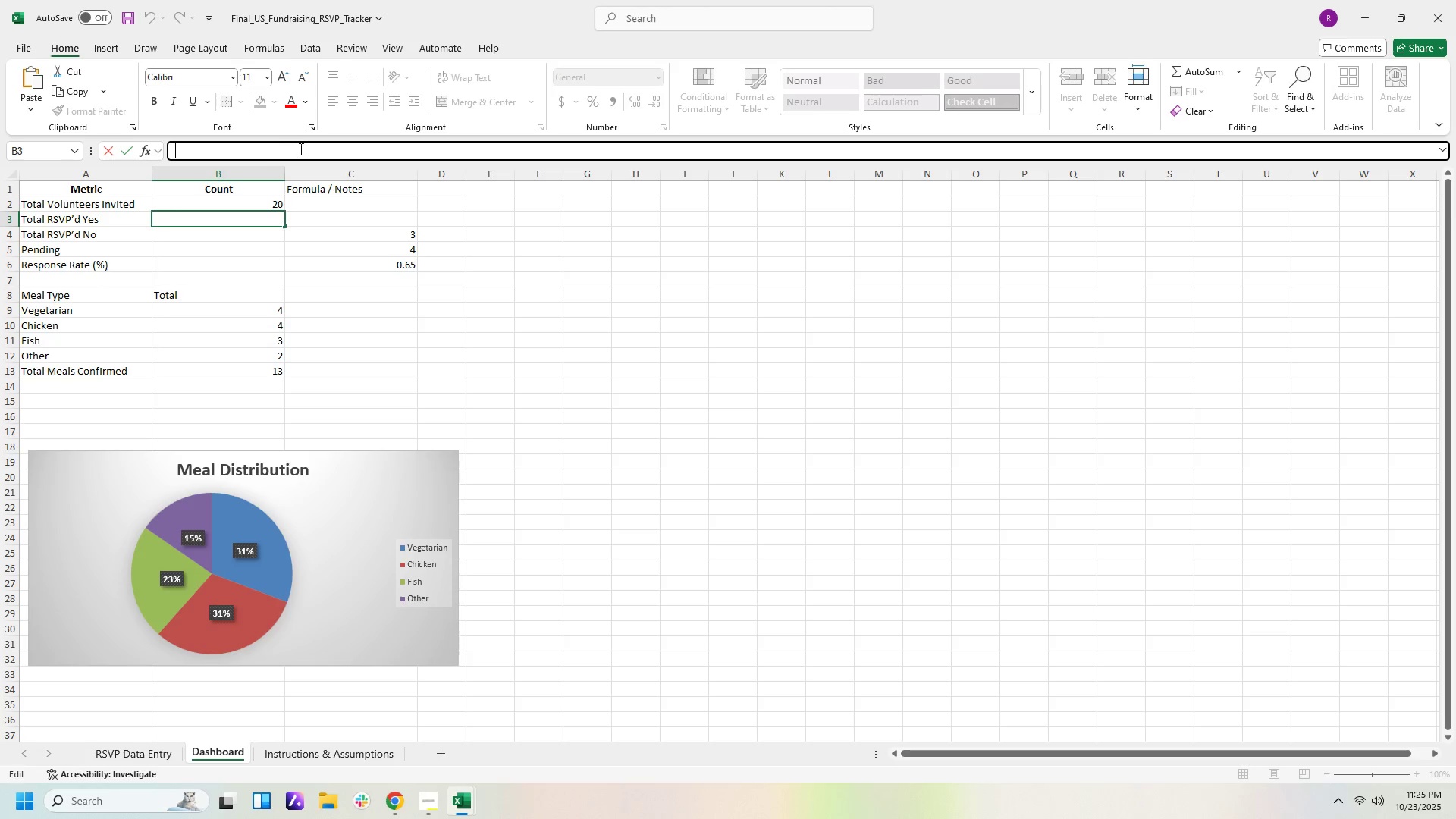 
key(Control+V)
 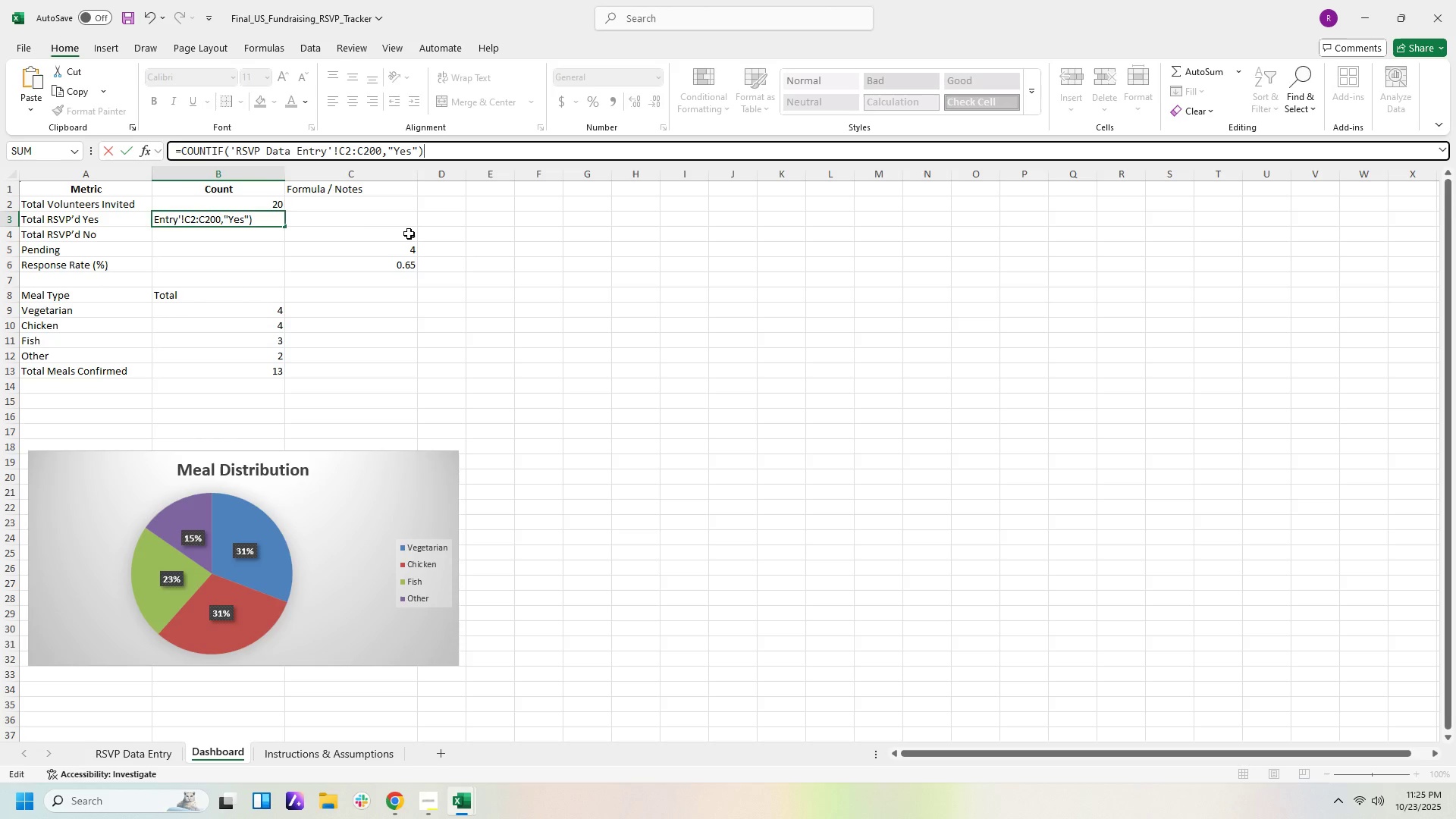 
left_click([409, 233])
 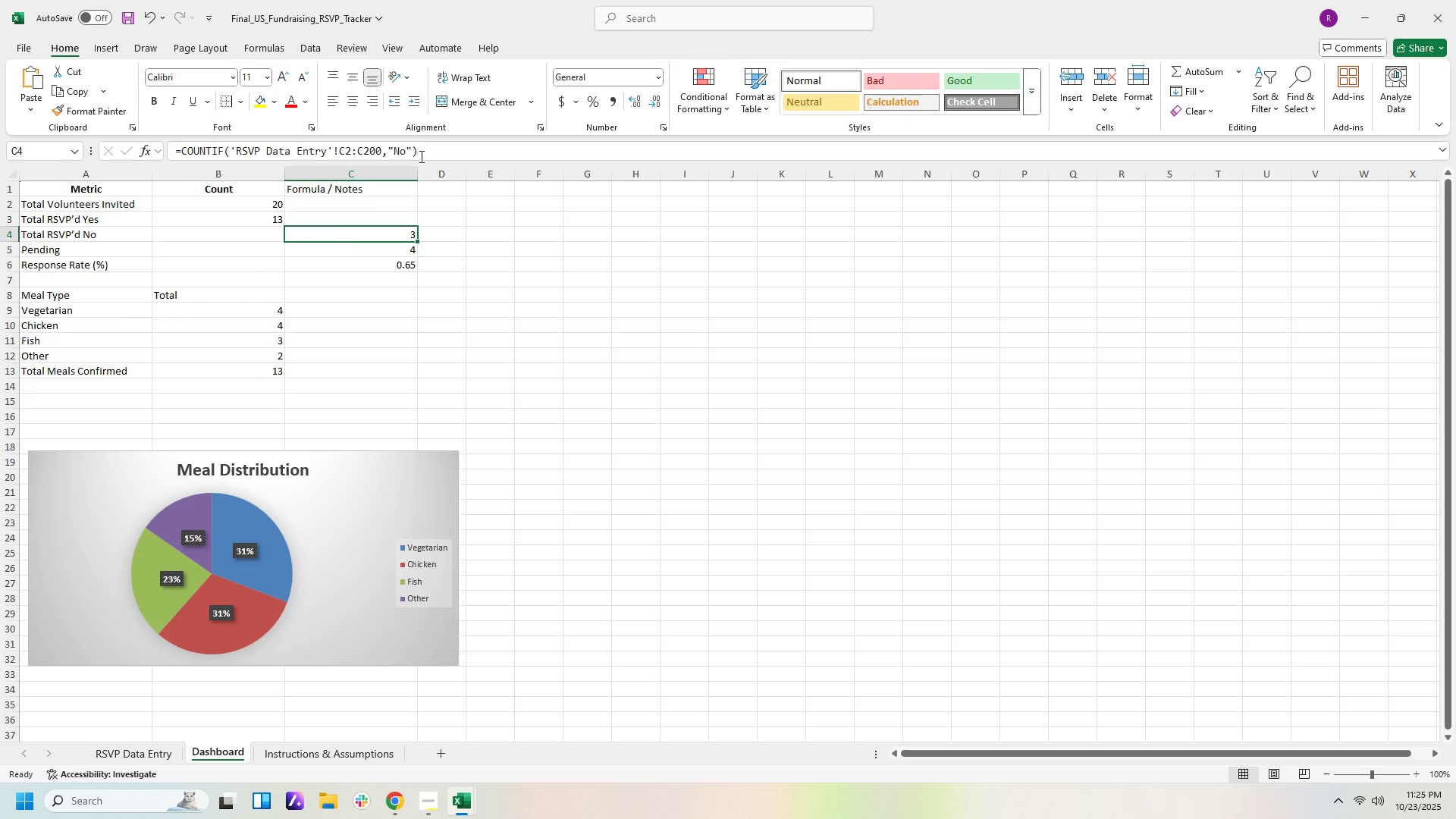 
left_click_drag(start_coordinate=[425, 154], to_coordinate=[0, 188])
 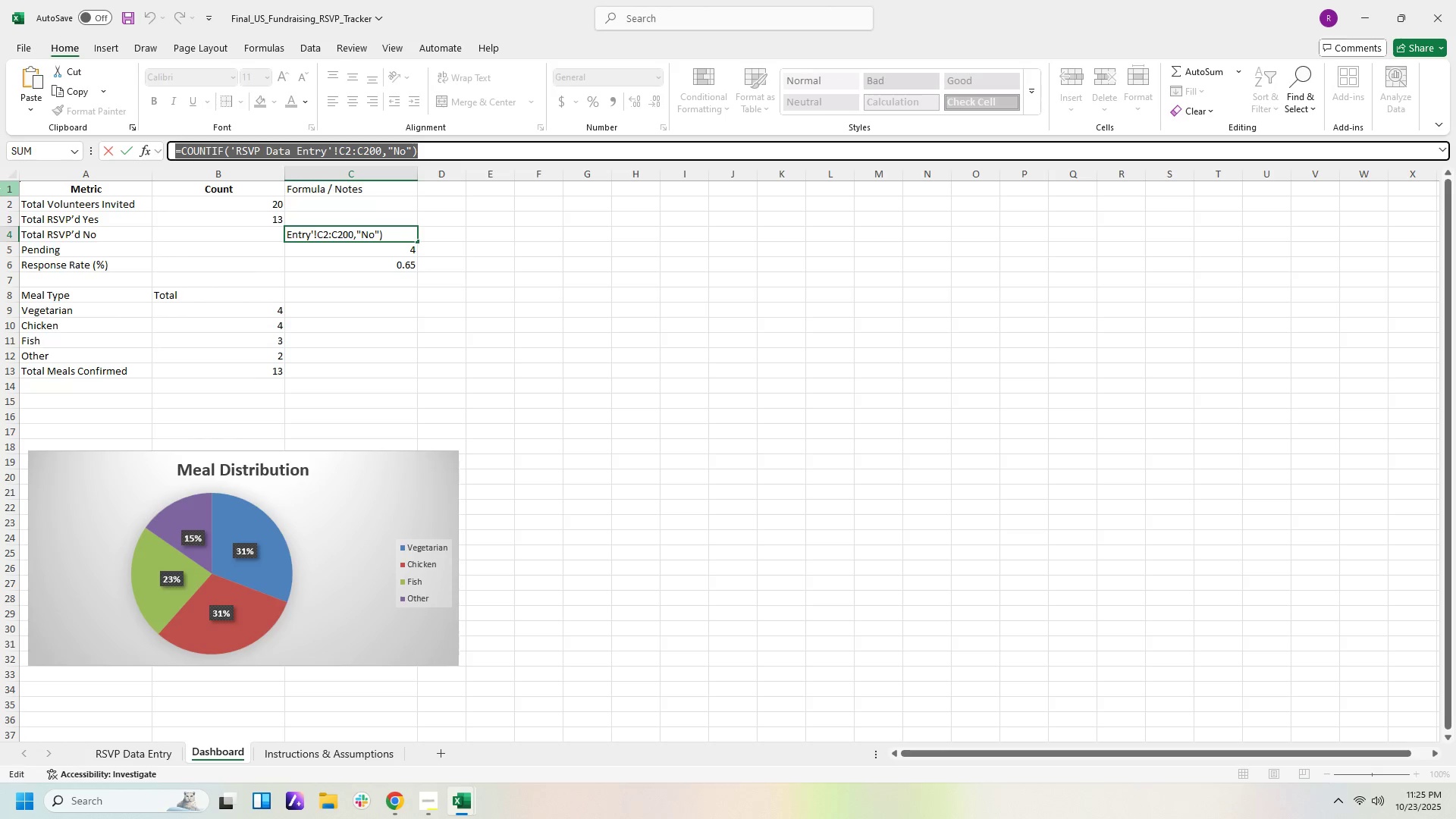 
key(Control+X)
 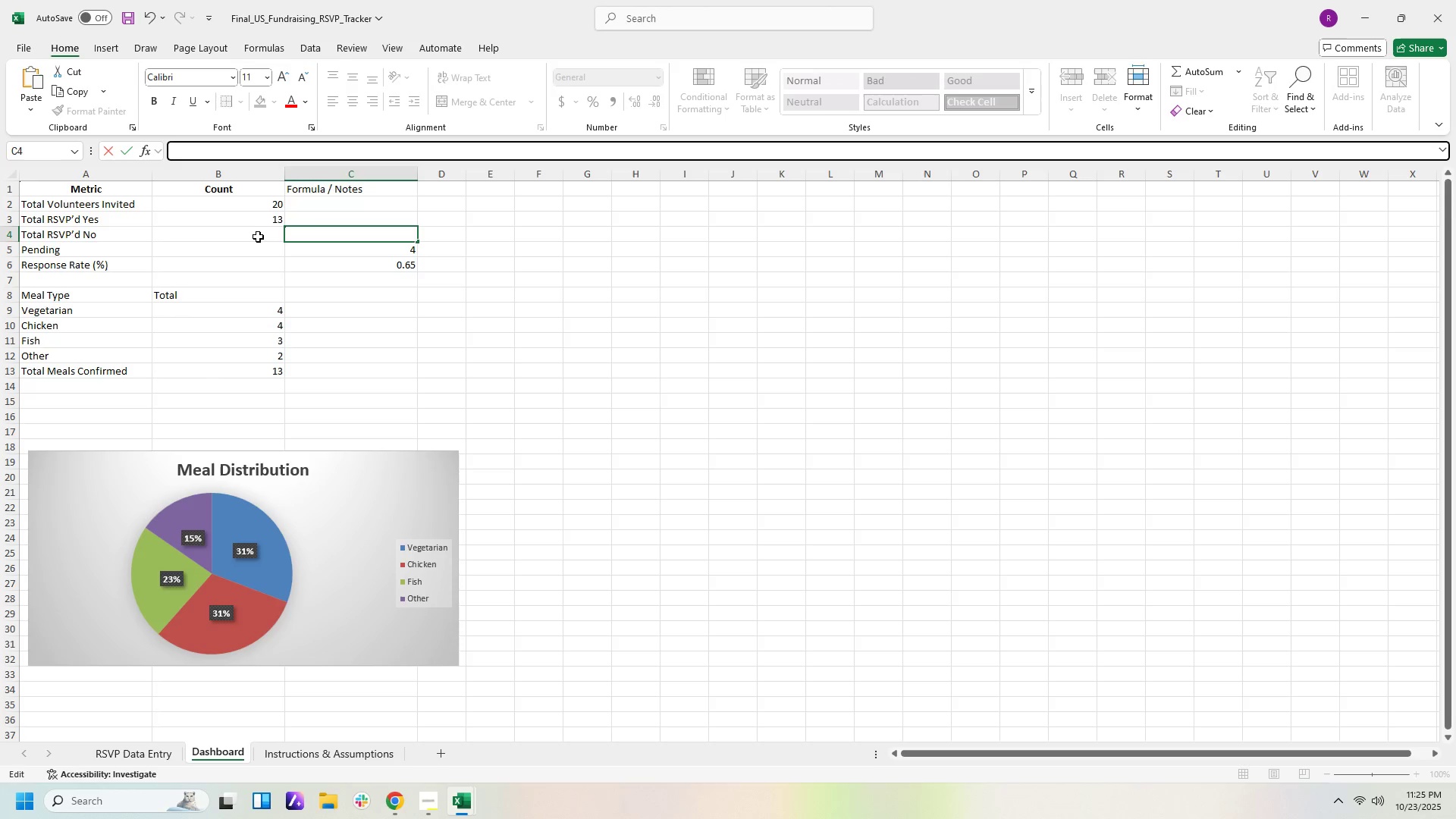 
left_click([259, 233])
 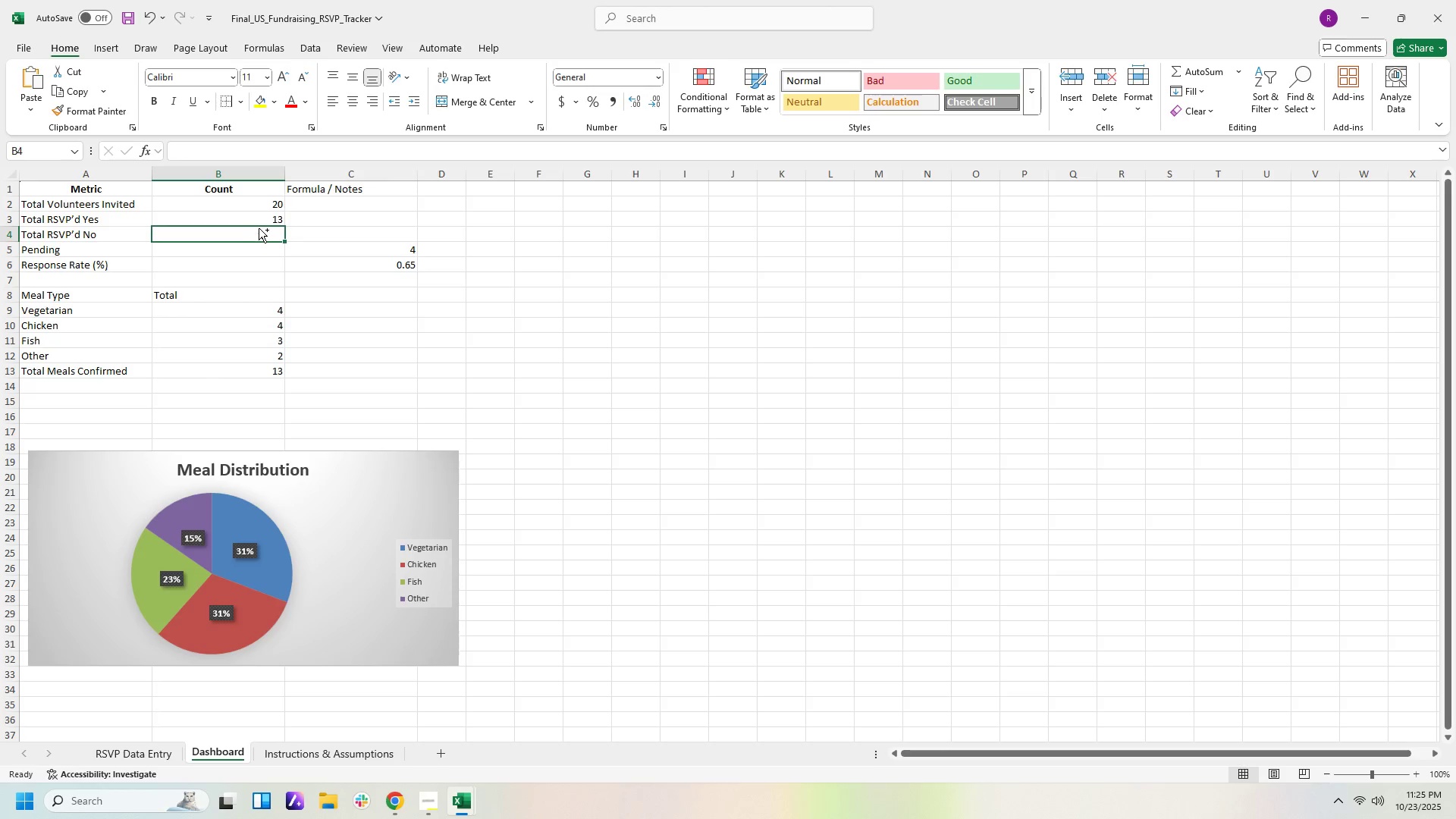 
key(Control+V)
 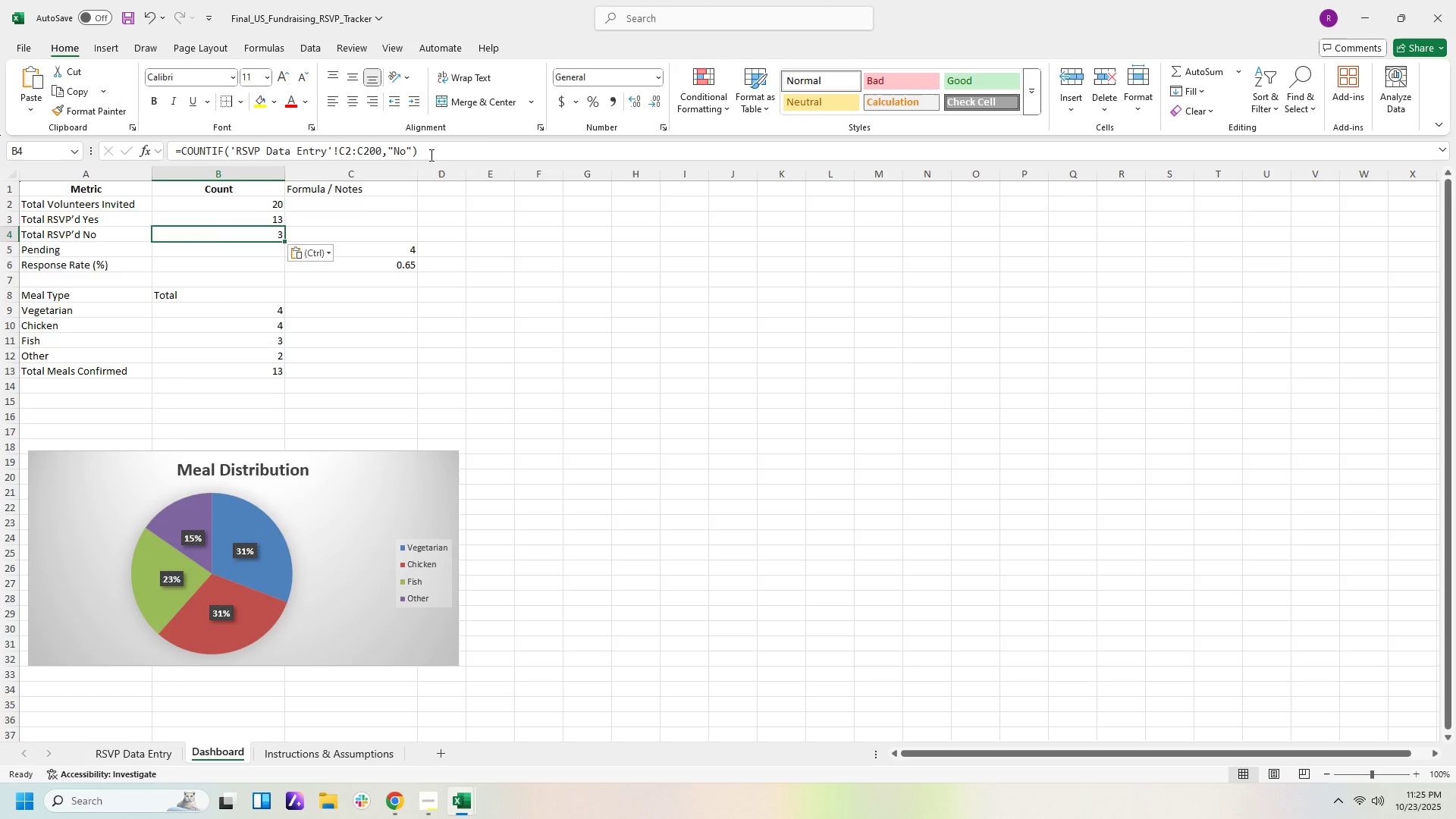 
left_click_drag(start_coordinate=[431, 155], to_coordinate=[0, 206])
 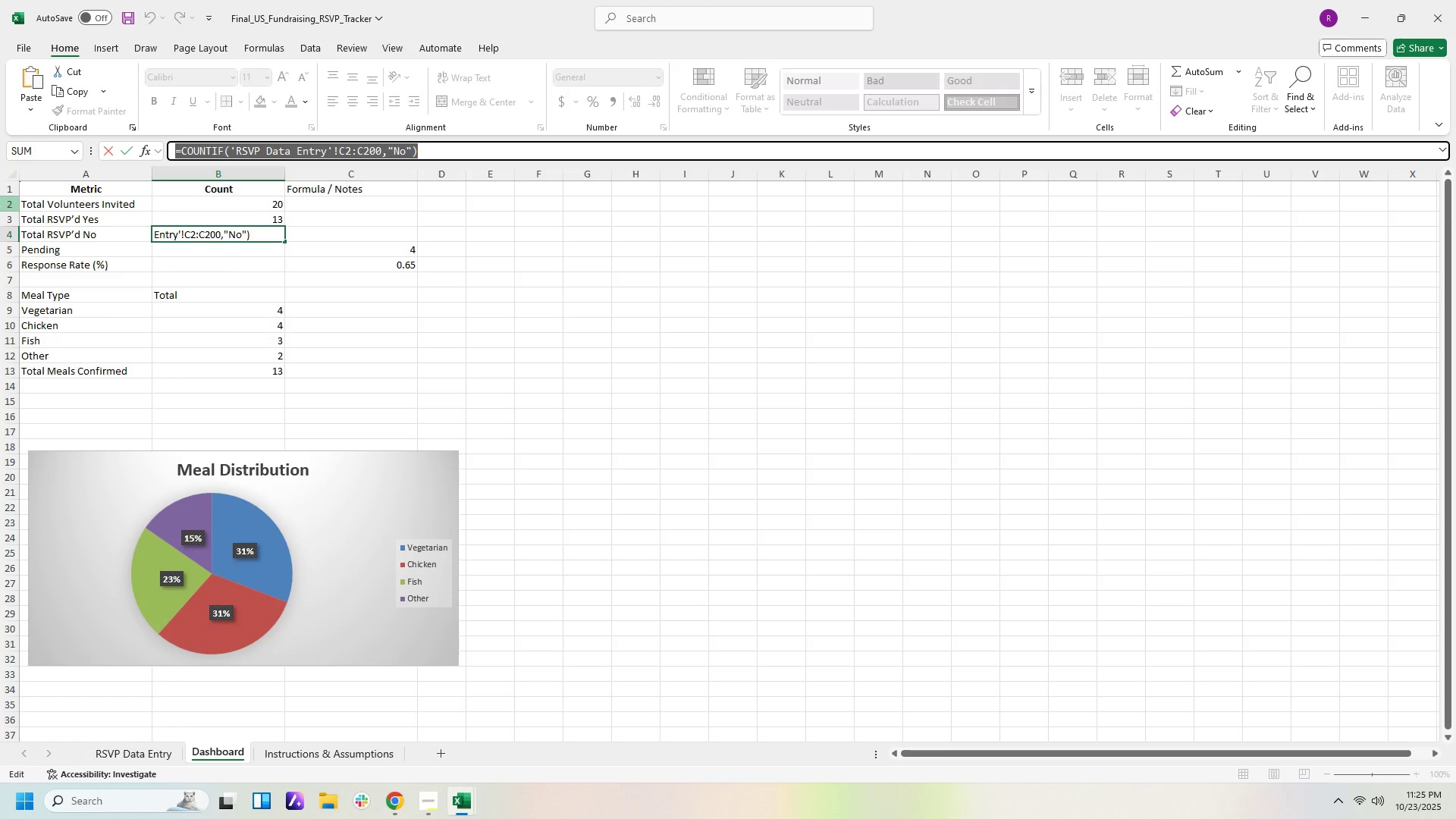 
key(Control+X)
 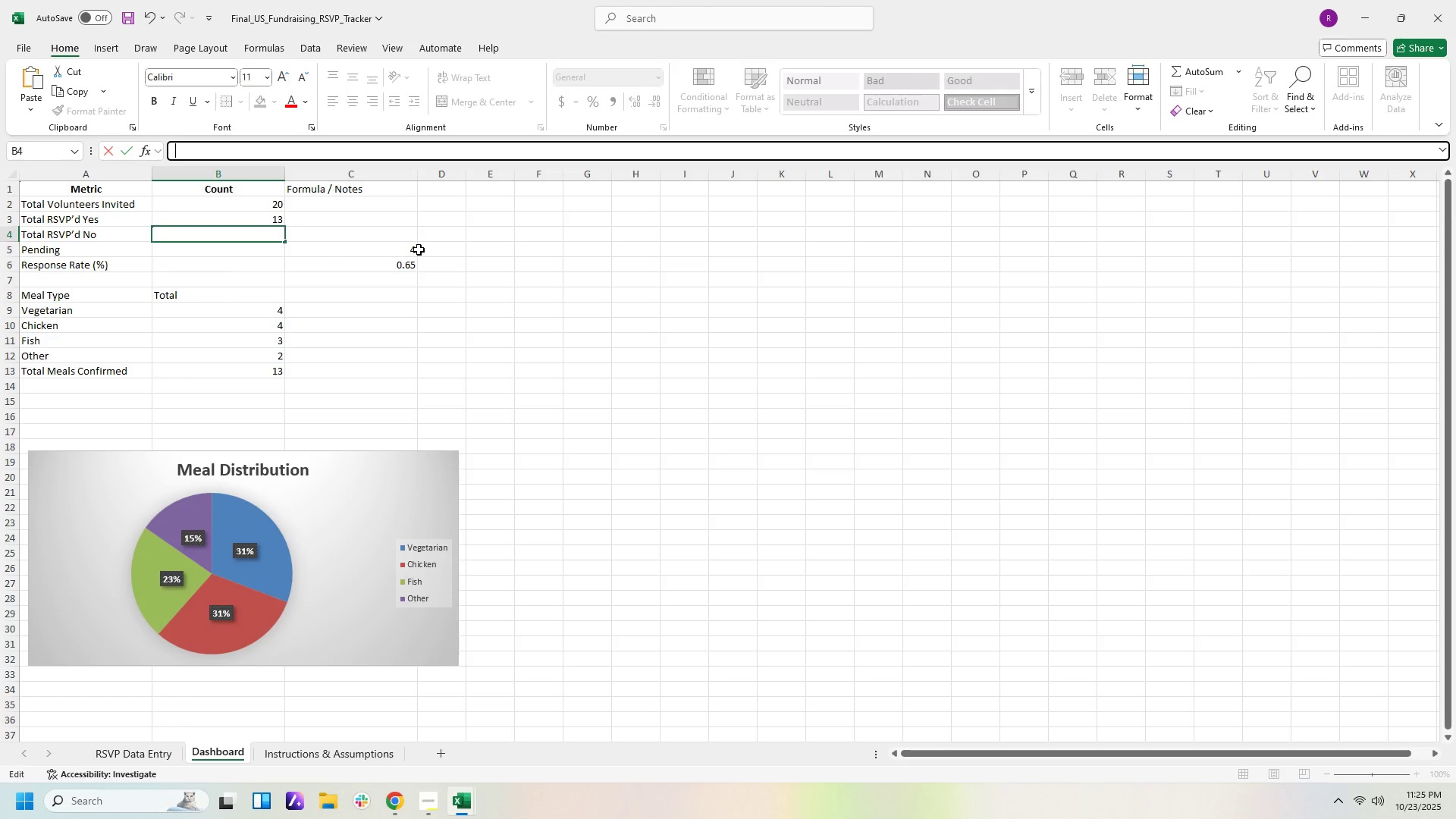 
key(Control+ControlLeft)
 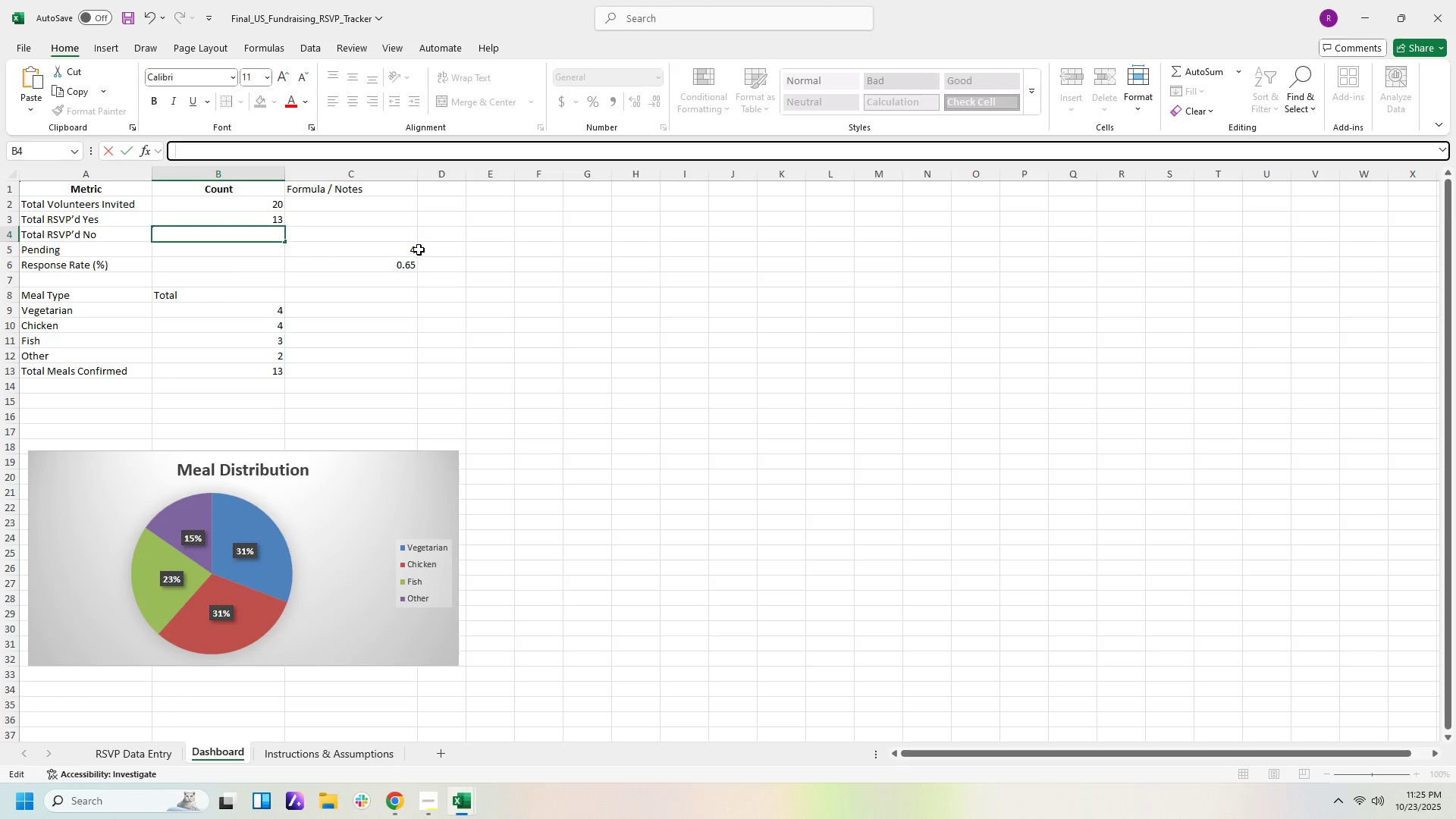 
key(Control+Z)
 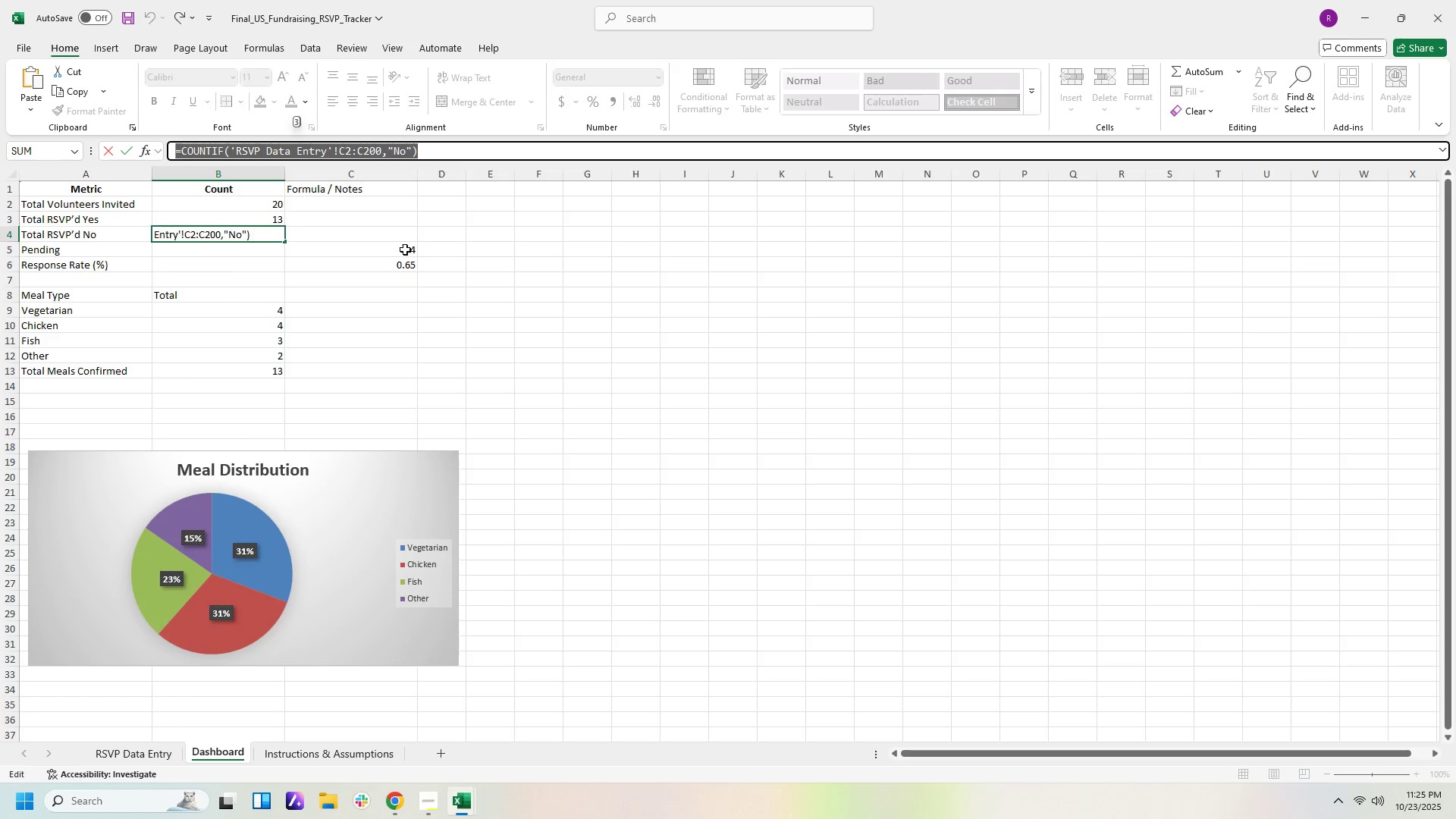 
left_click([406, 250])
 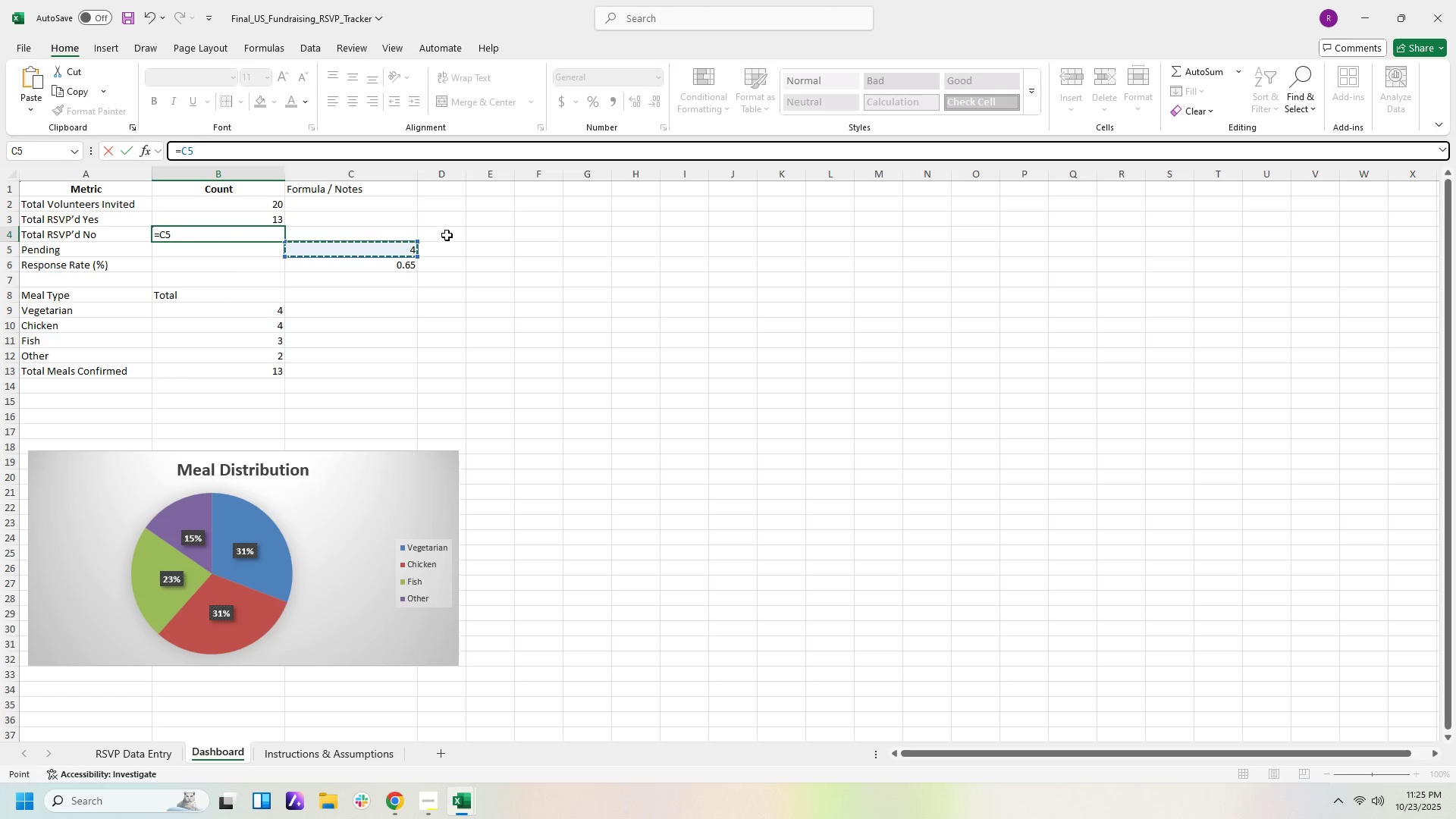 
key(Control+Z)
 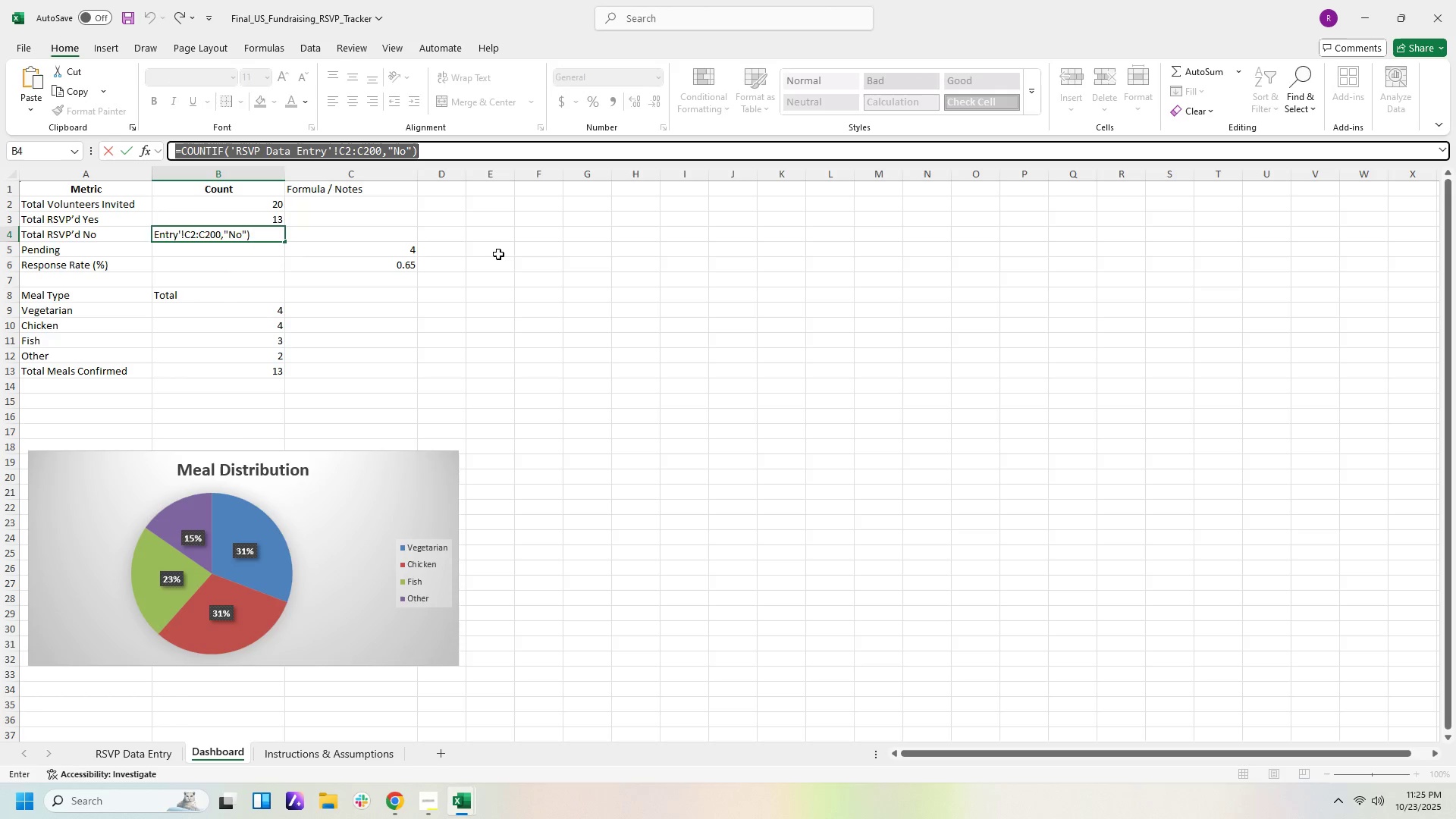 
left_click([498, 254])
 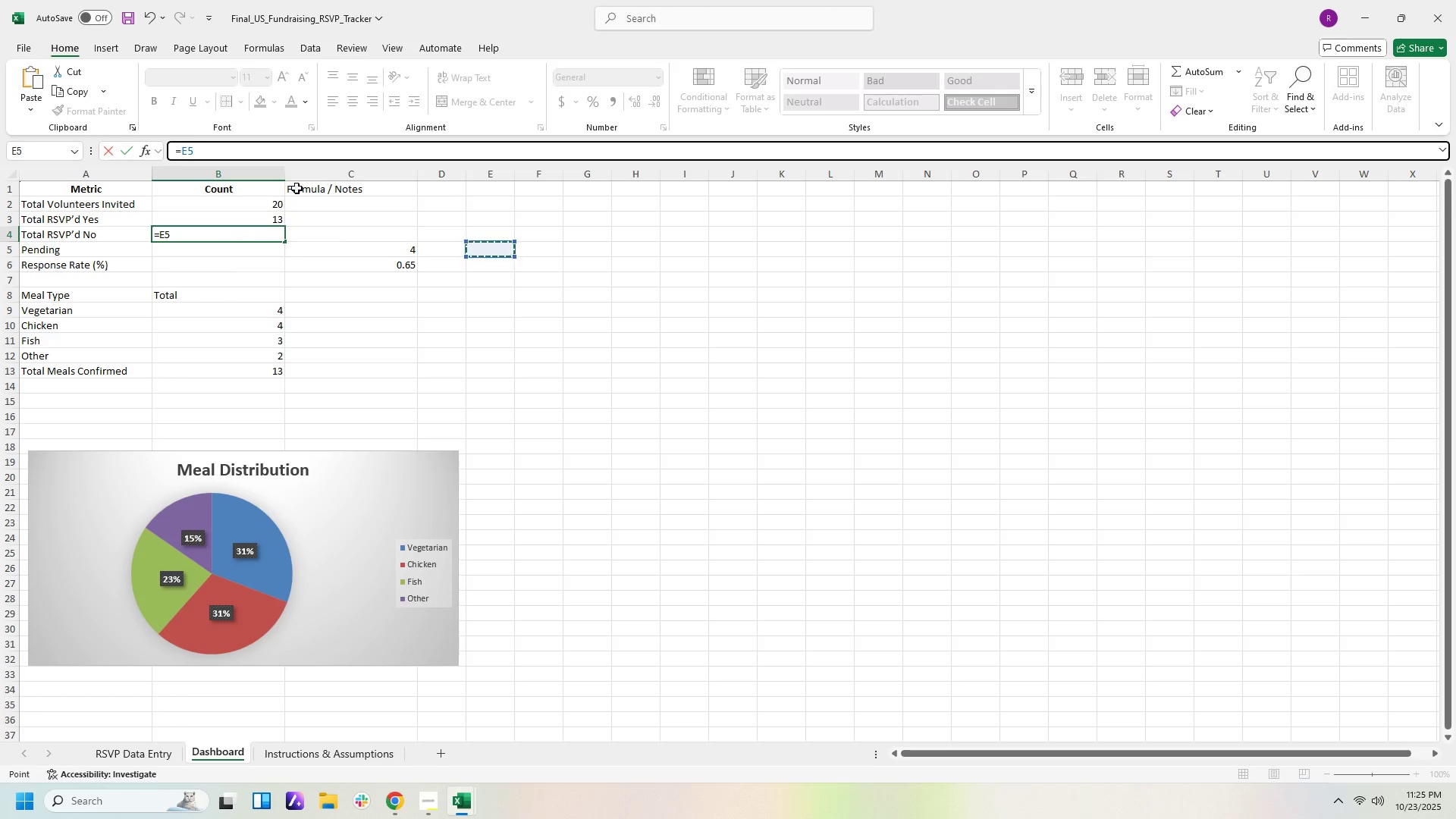 
key(Control+Z)
 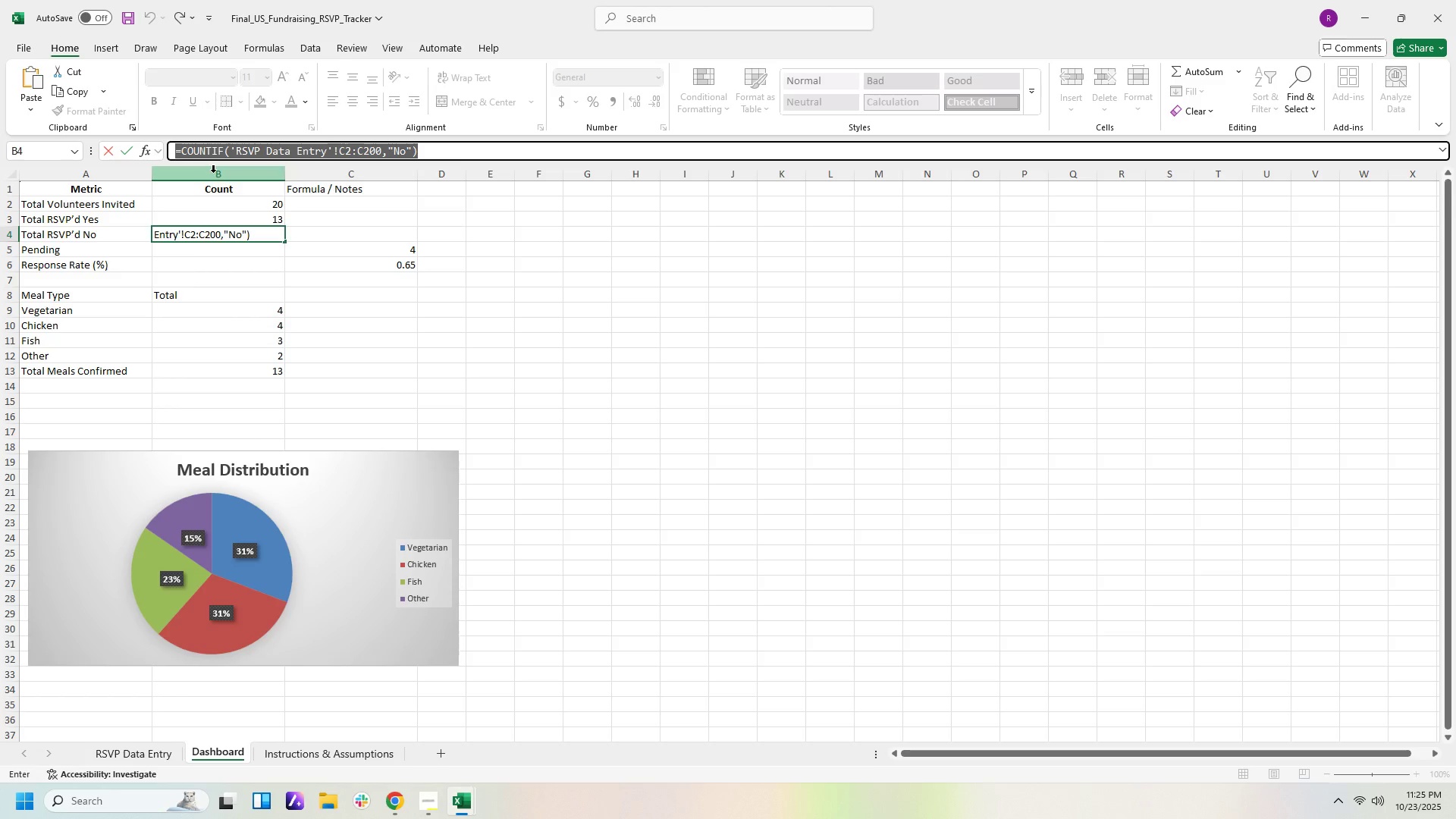 
key(Control+ControlLeft)
 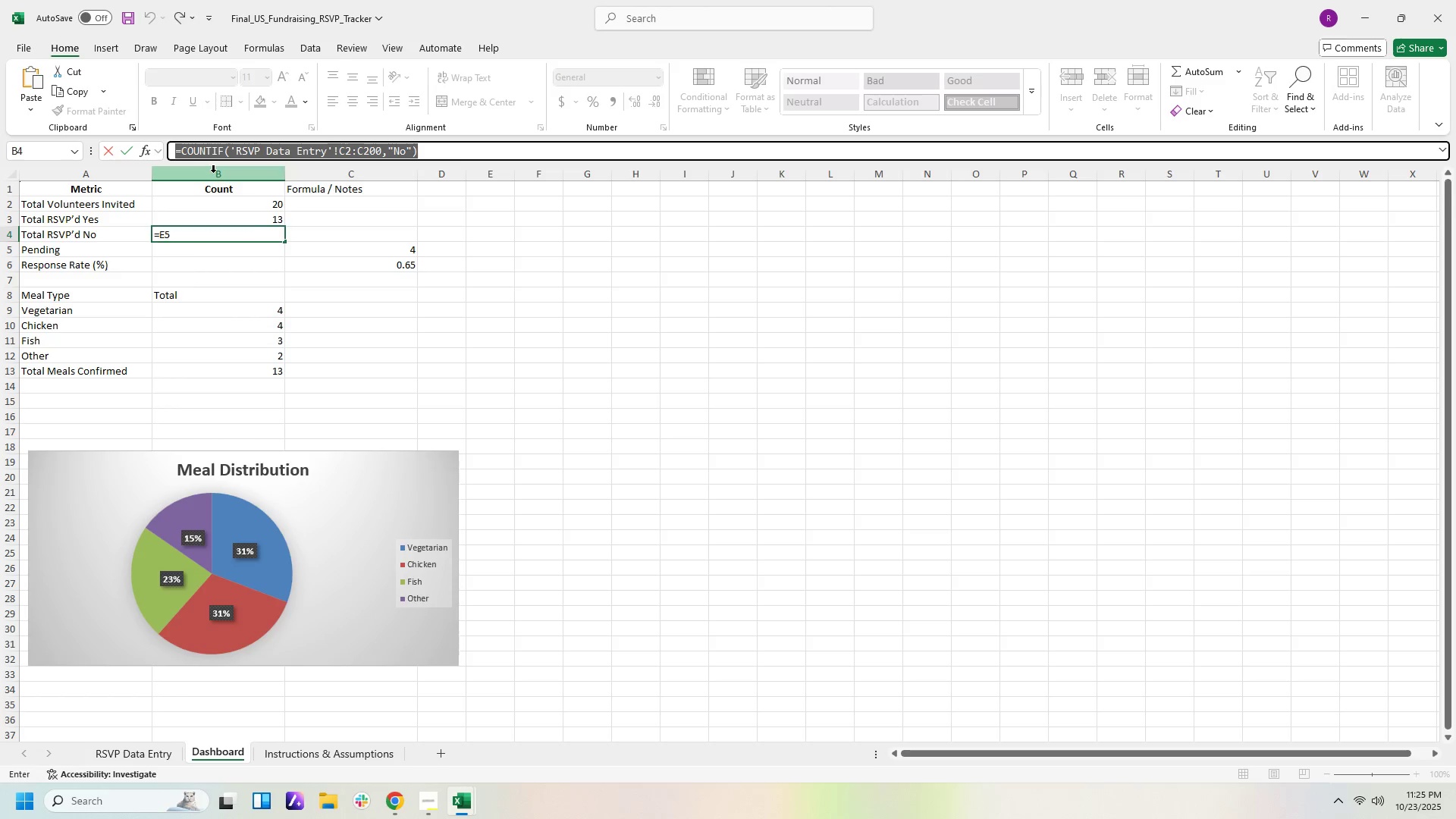 
key(Control+Z)
 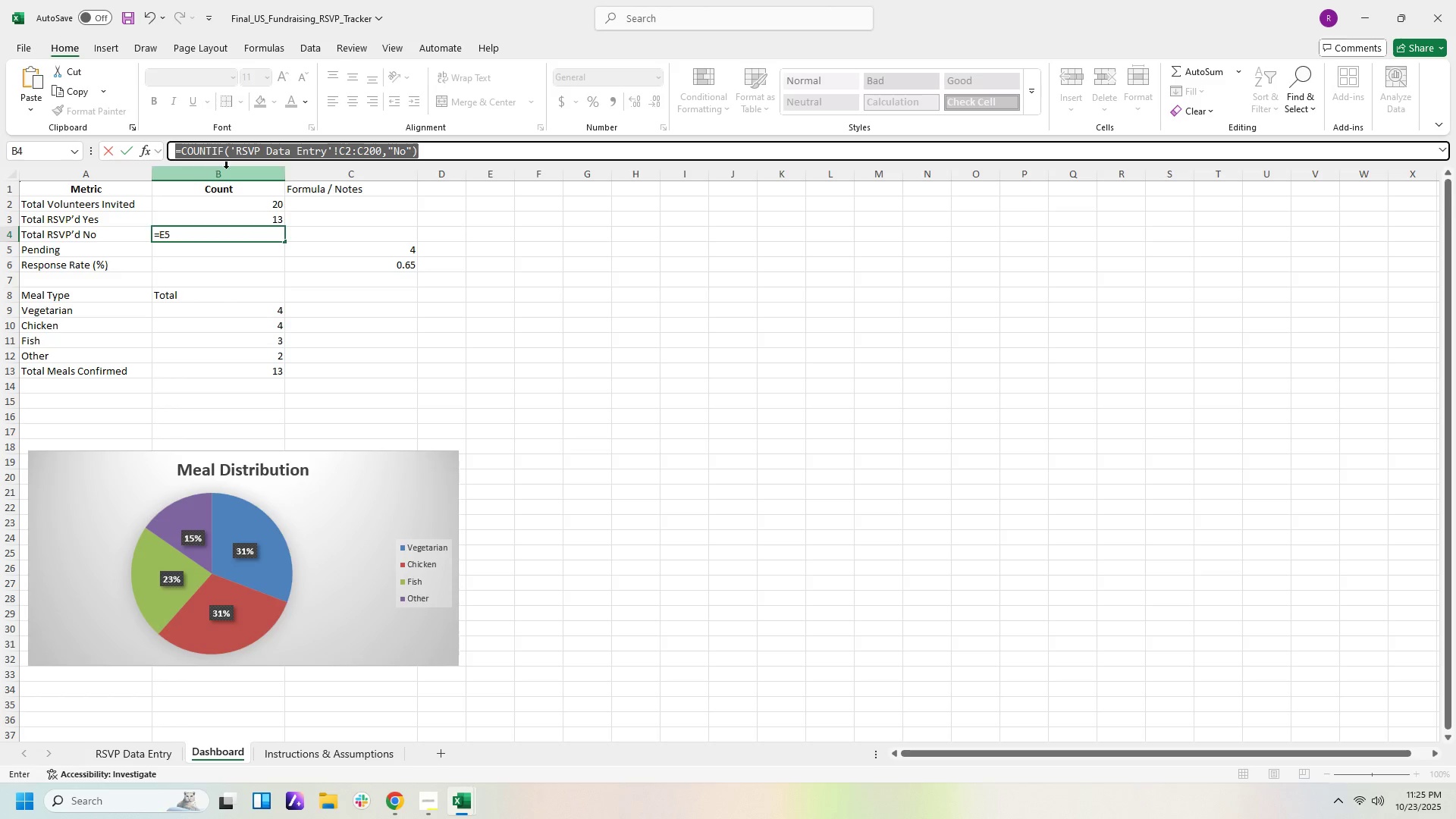 
key(Control+ControlLeft)
 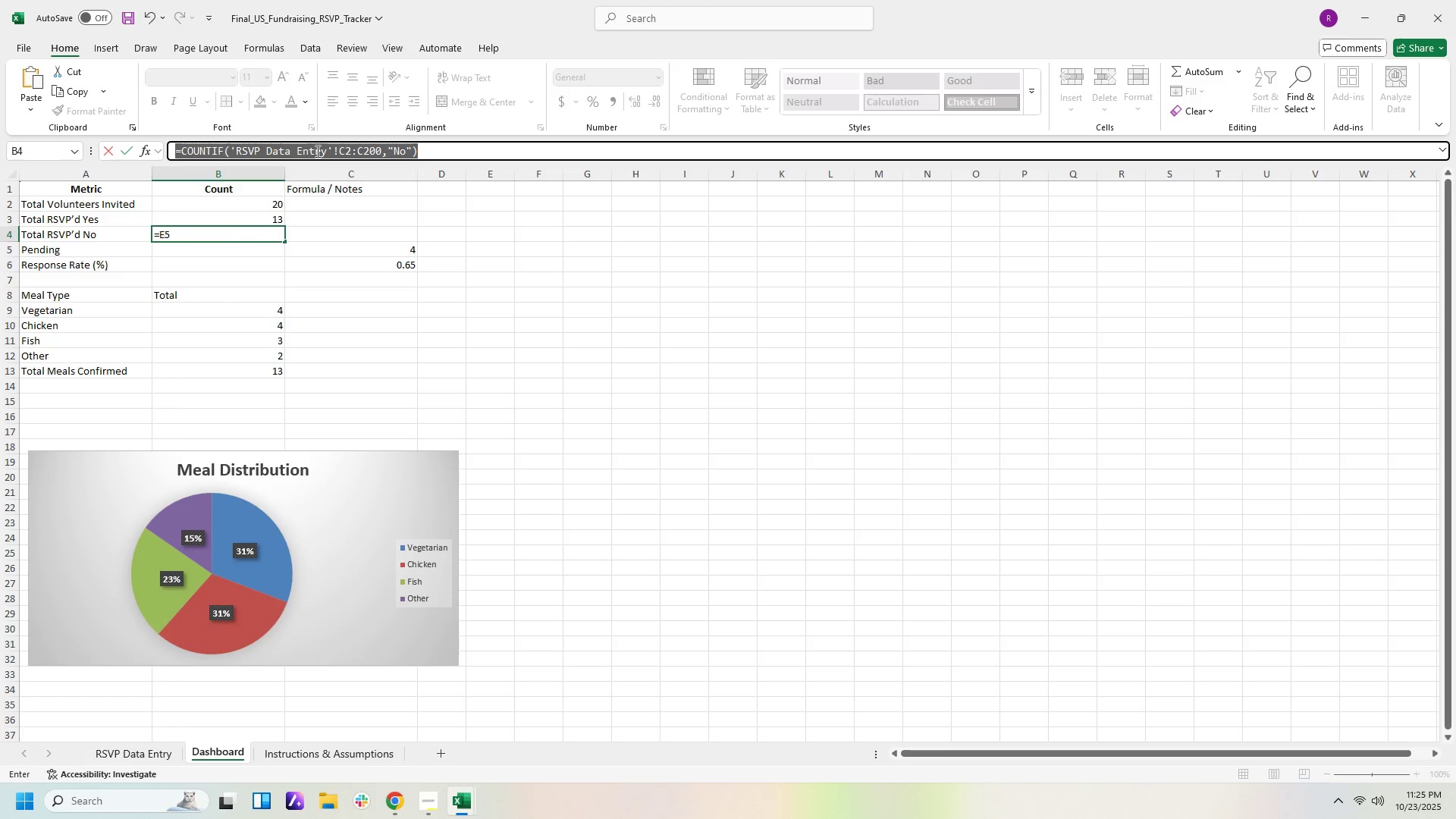 
key(Control+Z)
 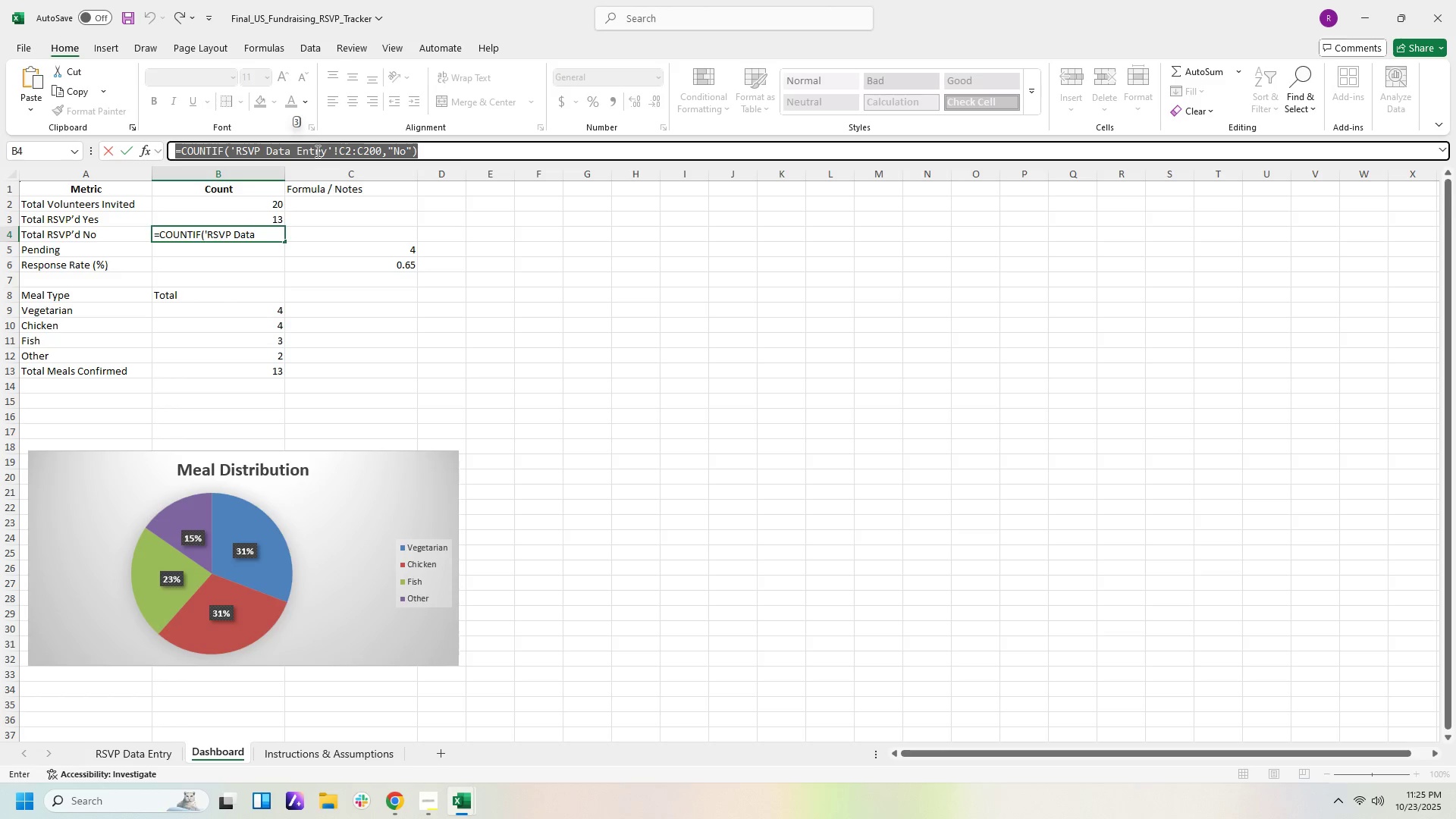 
key(Control+Z)
 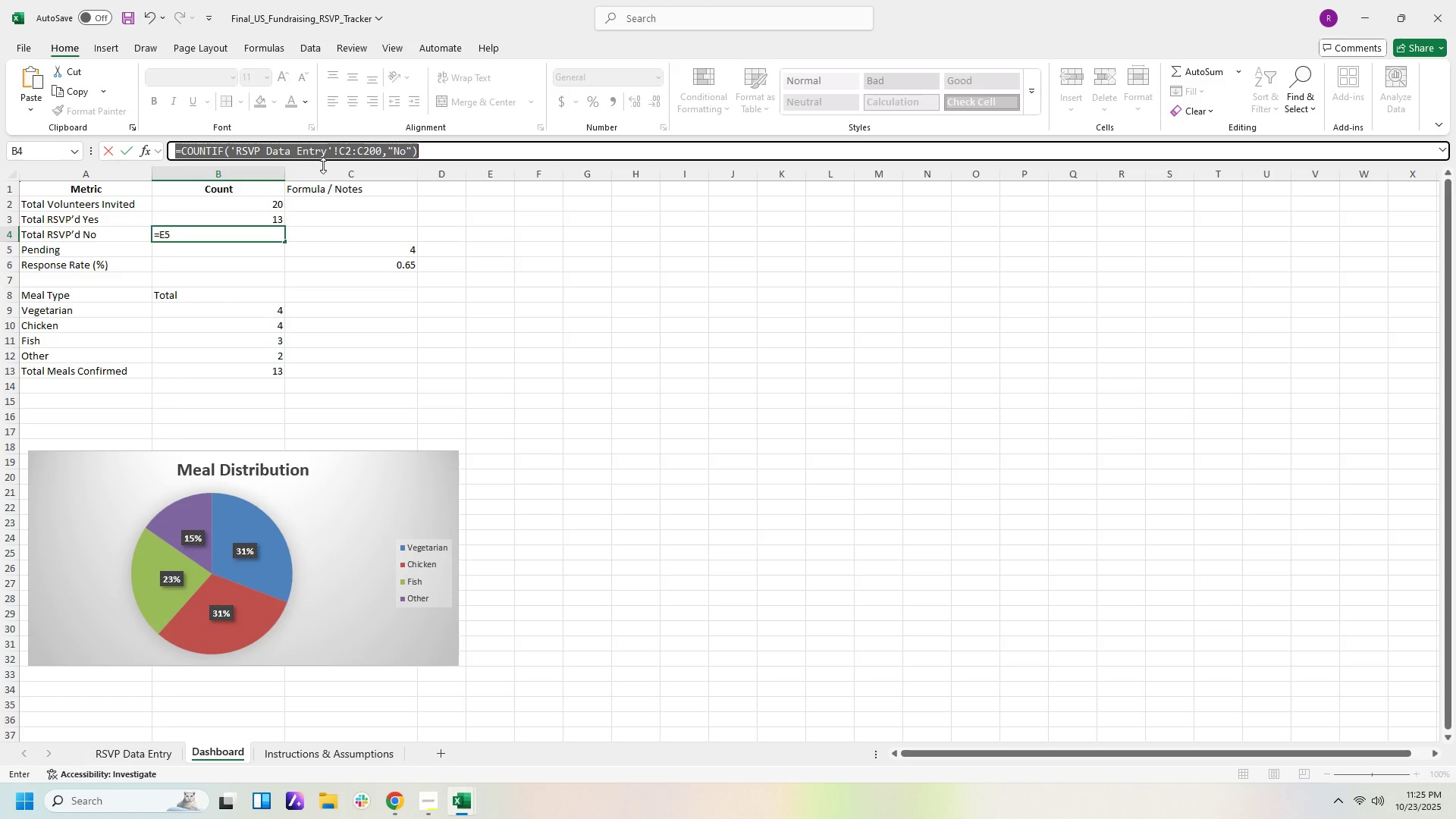 
key(Control+ControlLeft)
 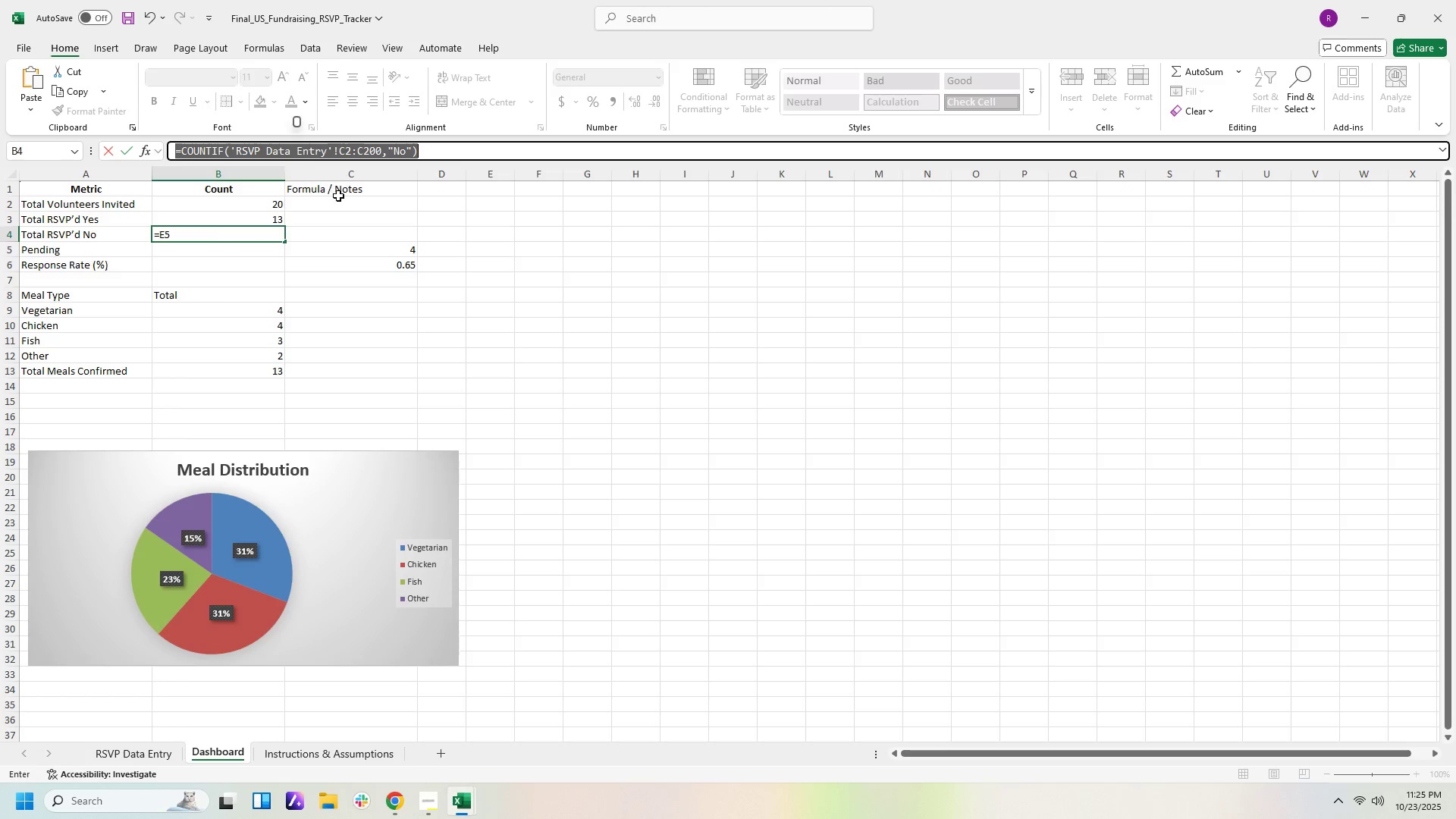 
key(Control+Z)
 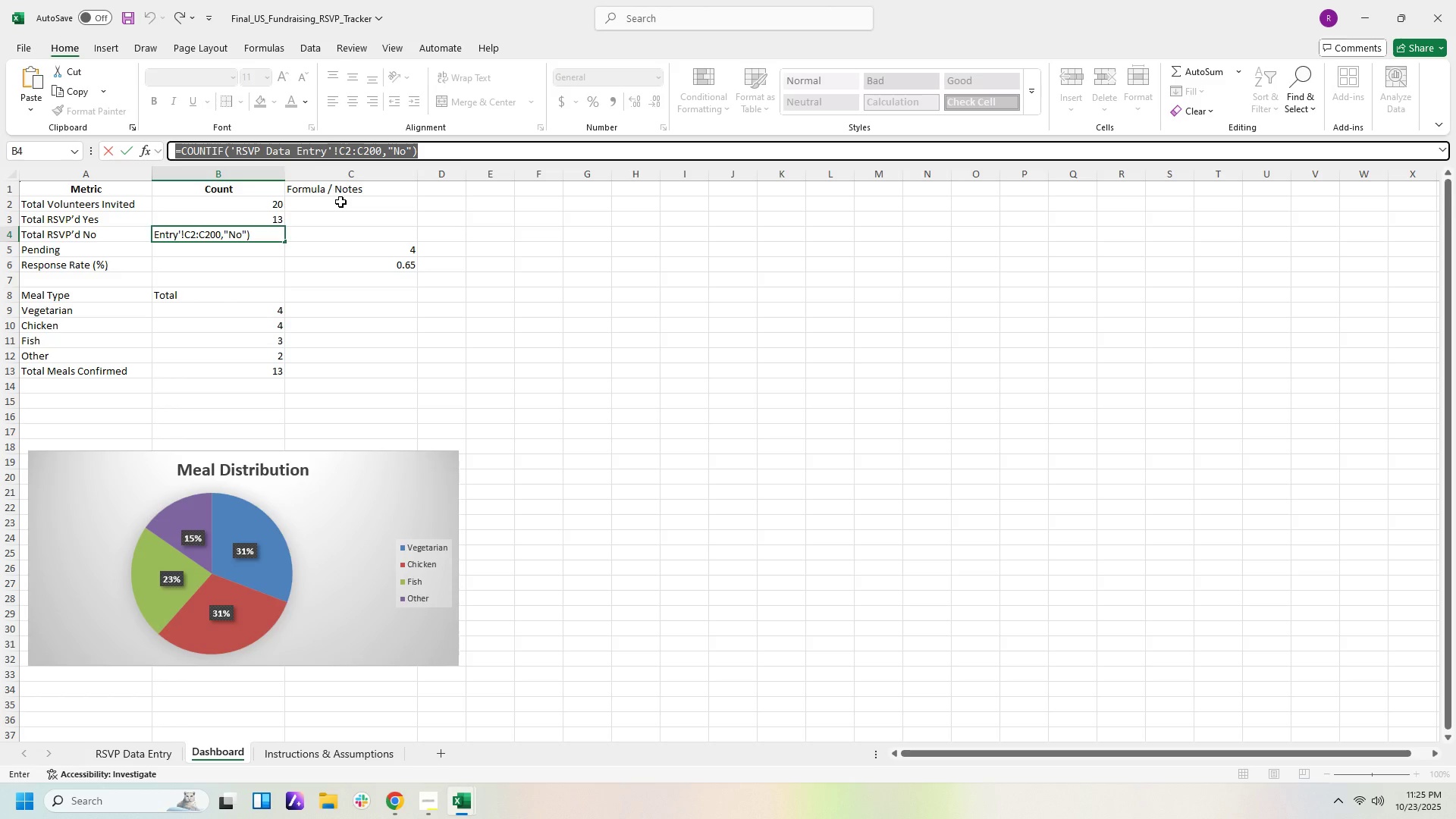 
key(Control+Z)
 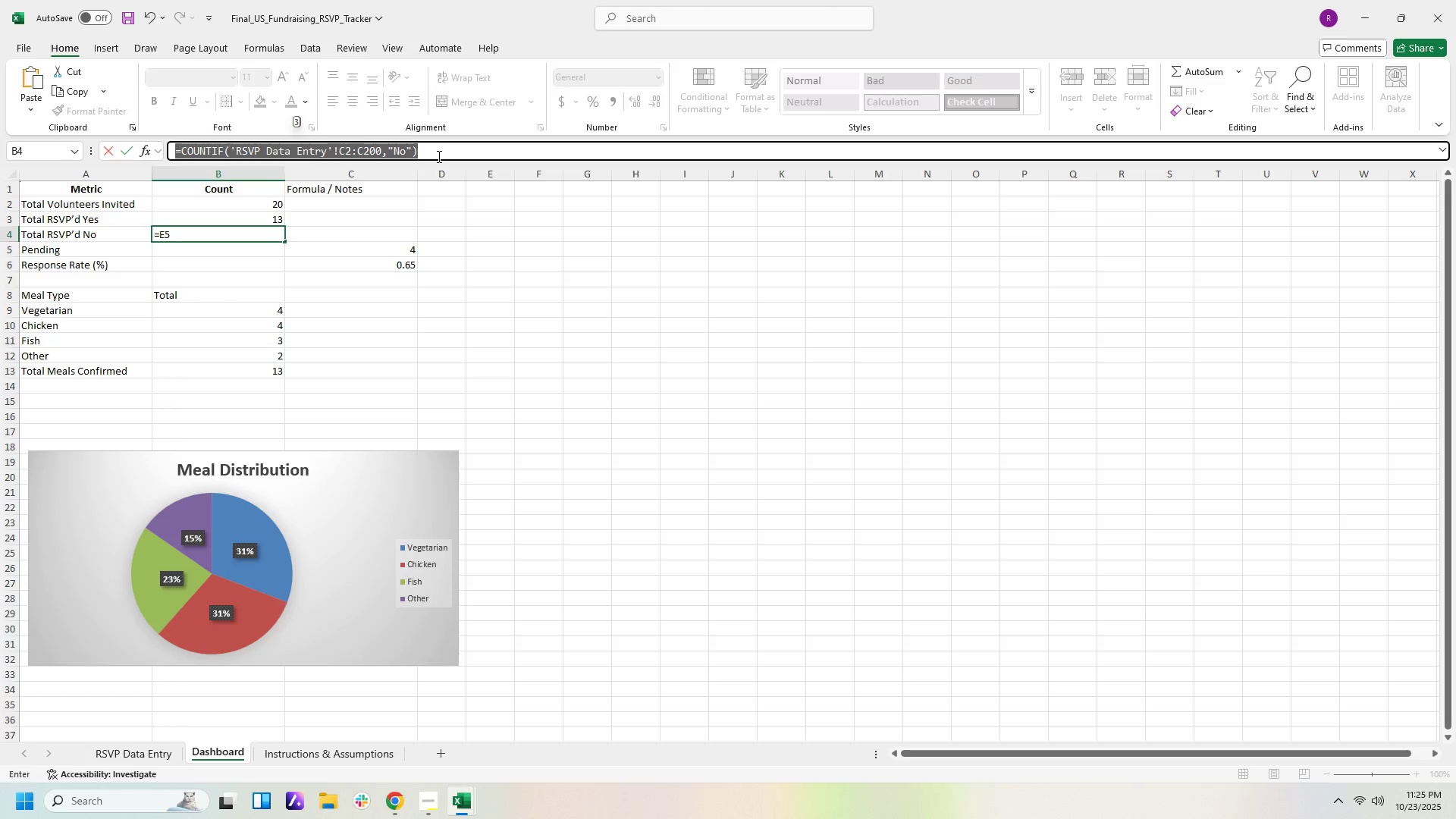 
left_click([444, 154])
 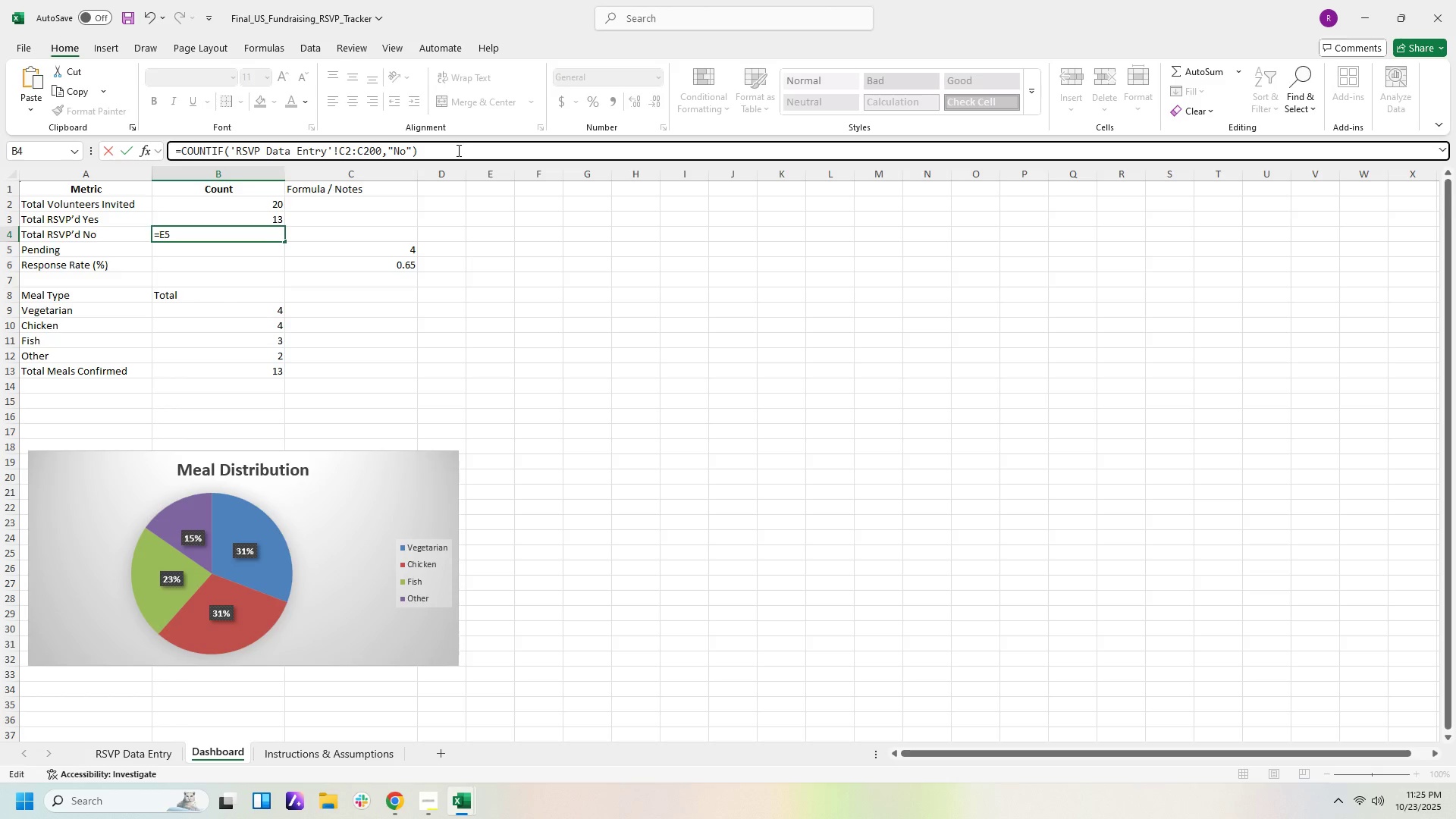 
key(NumpadEnter)
 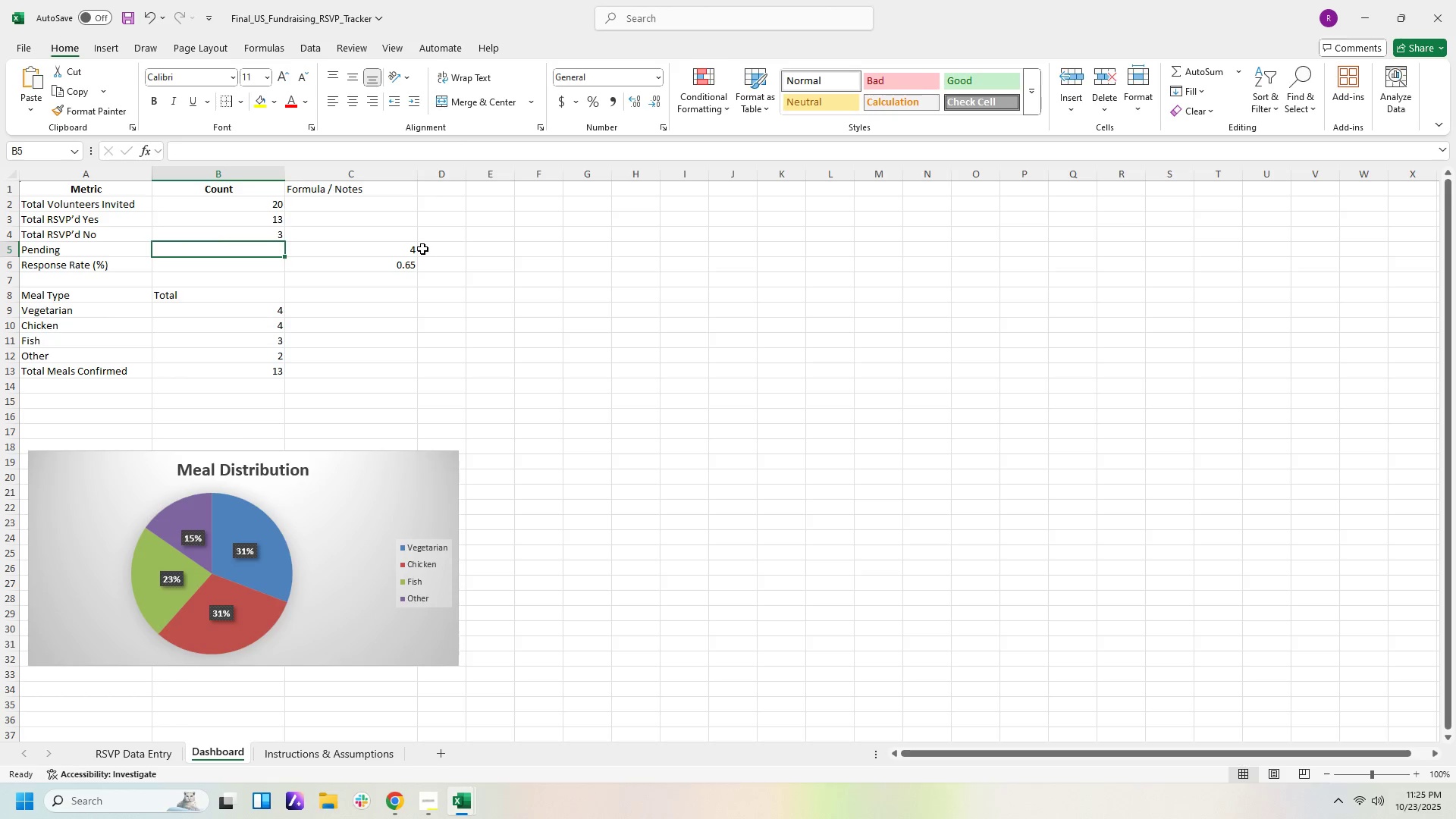 
left_click([413, 253])
 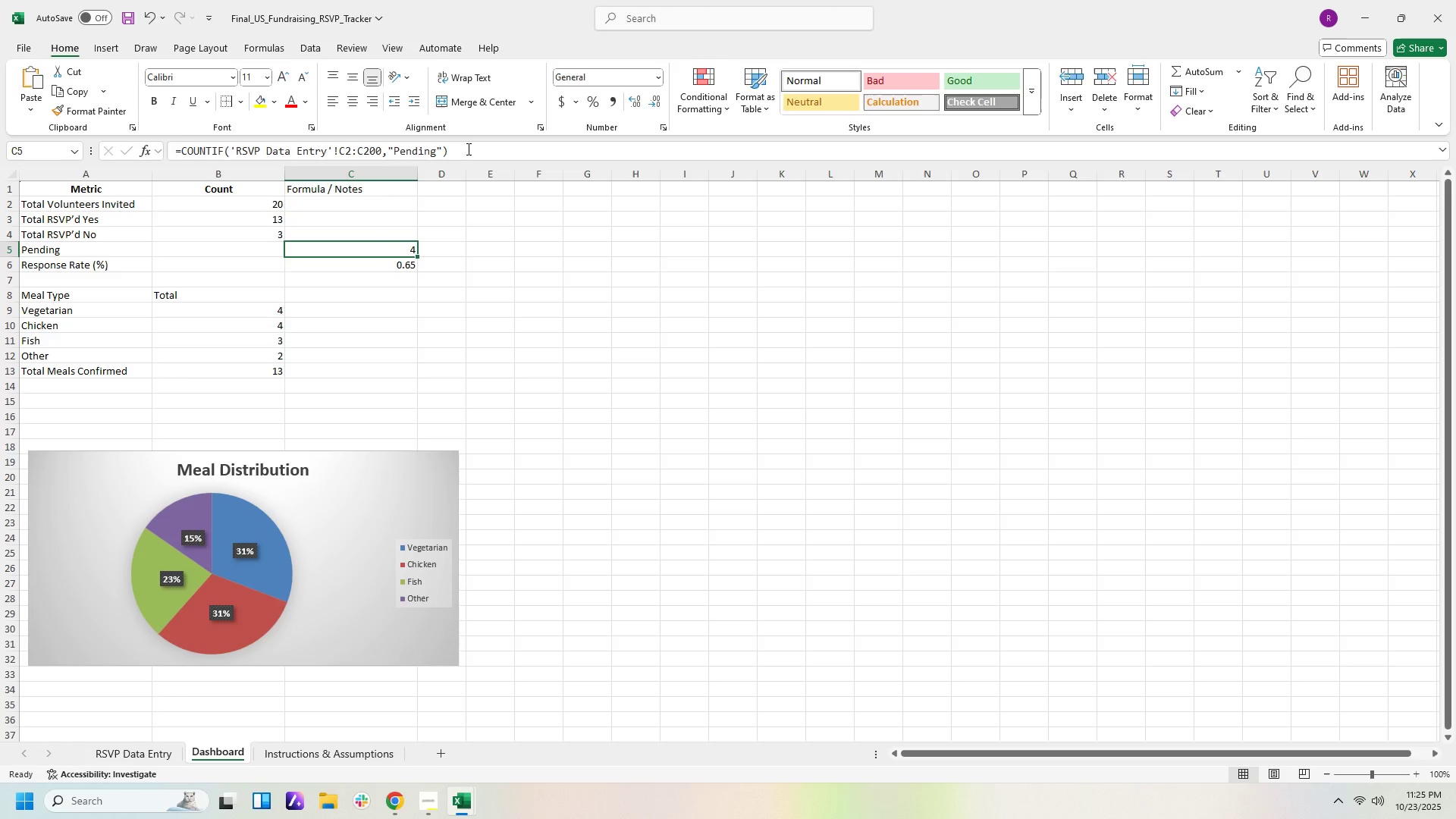 
left_click_drag(start_coordinate=[467, 149], to_coordinate=[0, 230])
 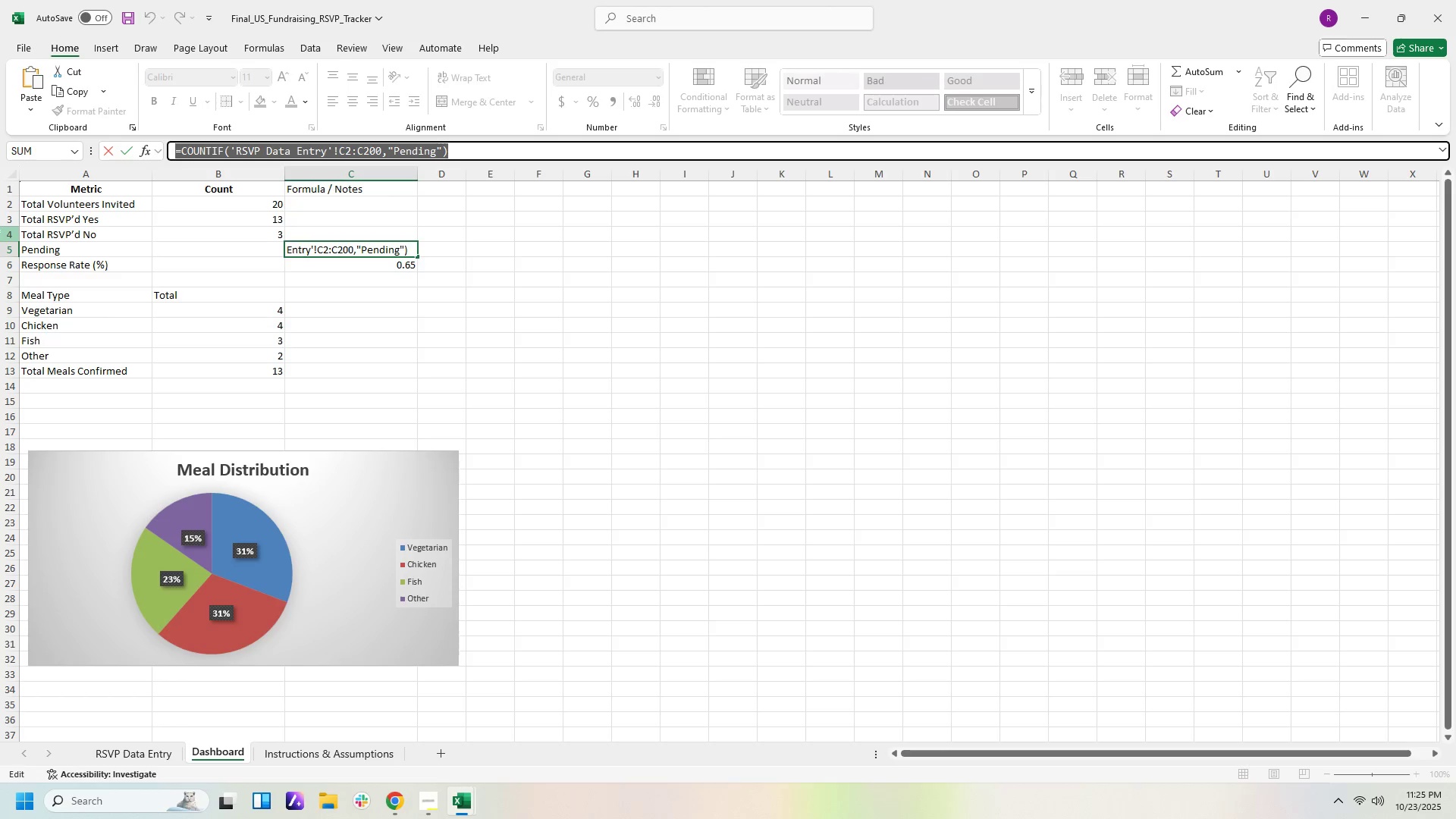 
key(Control+X)
 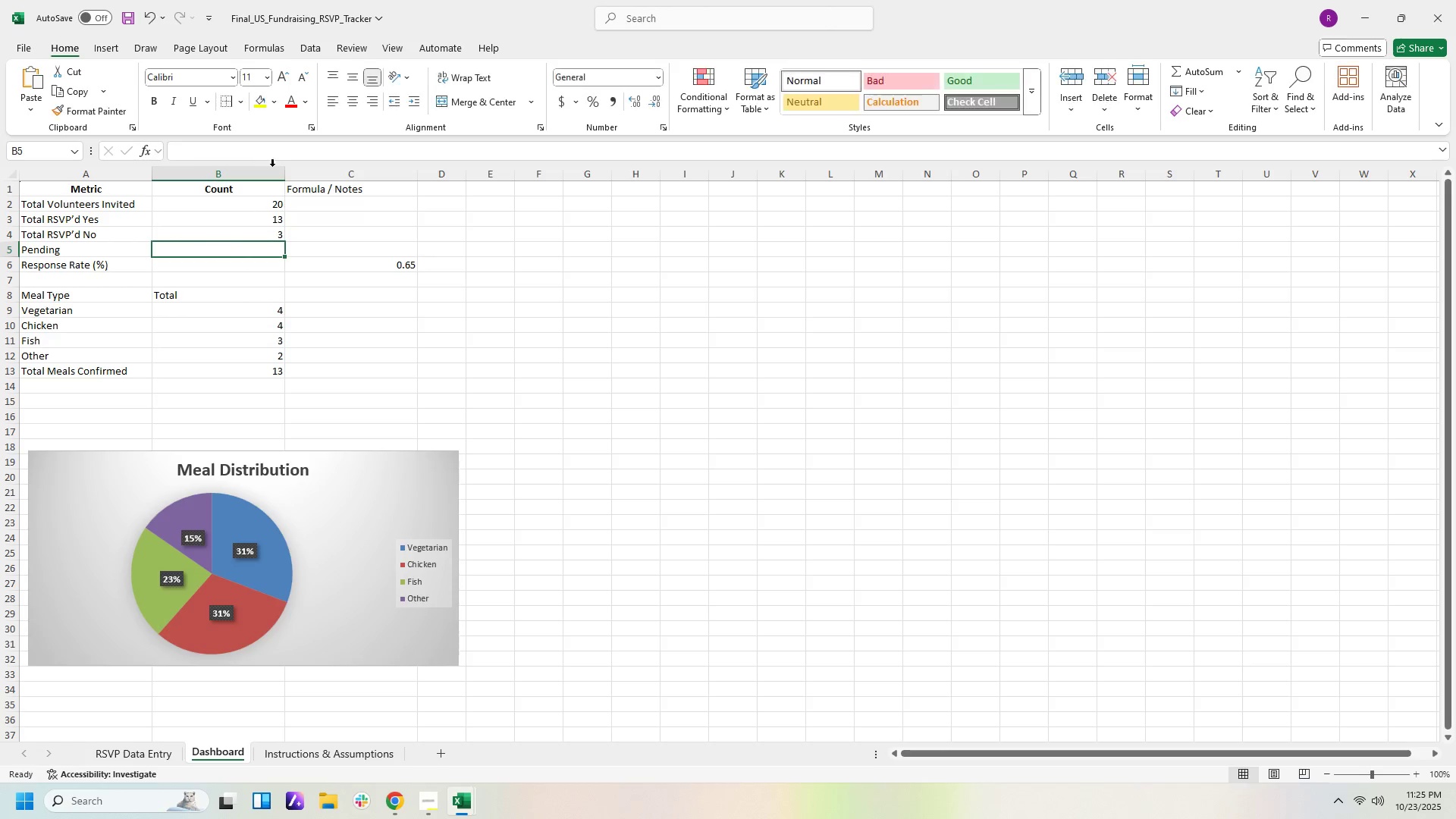 
left_click([280, 149])
 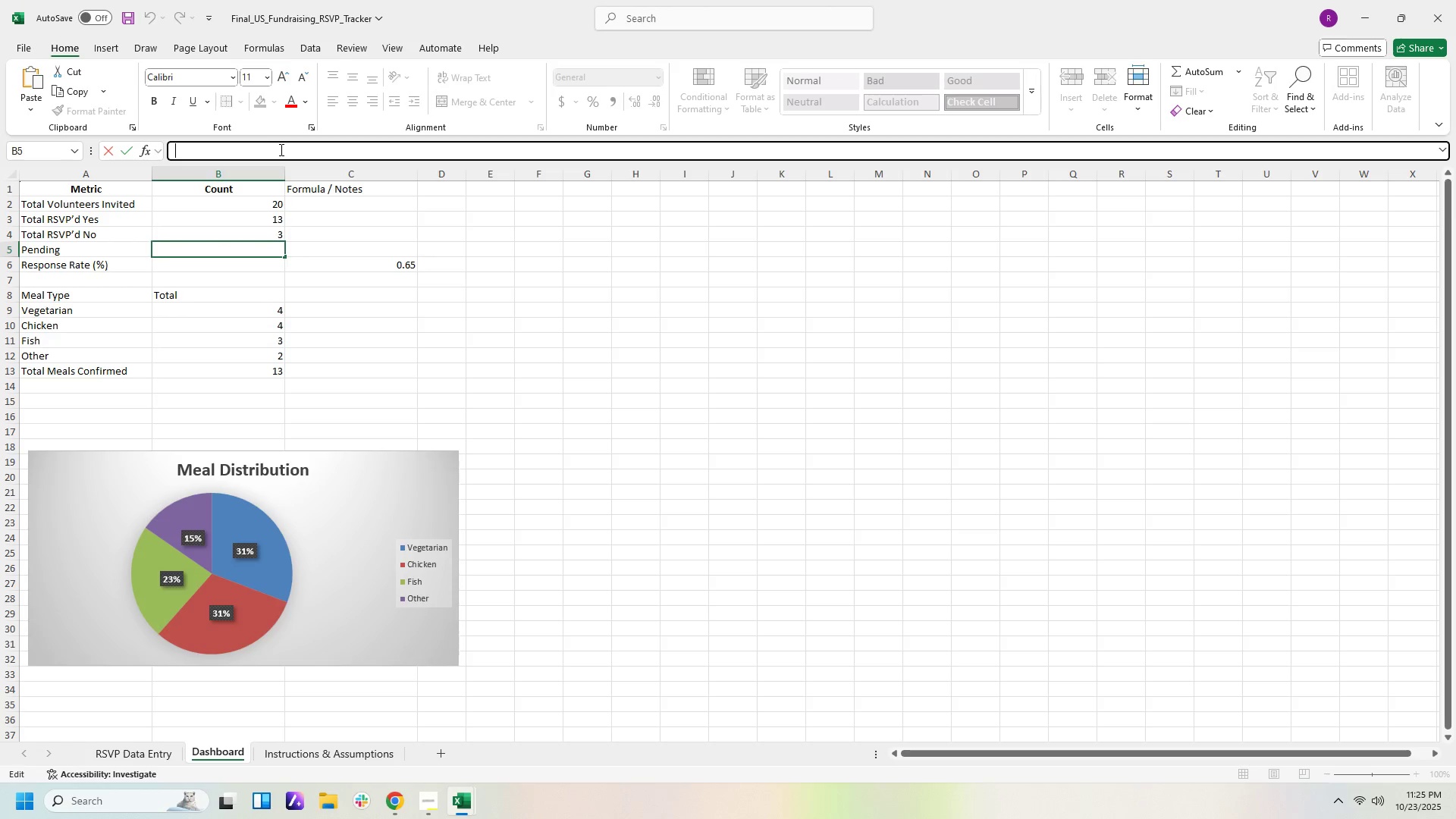 
hold_key(key=ControlLeft, duration=1.54)
 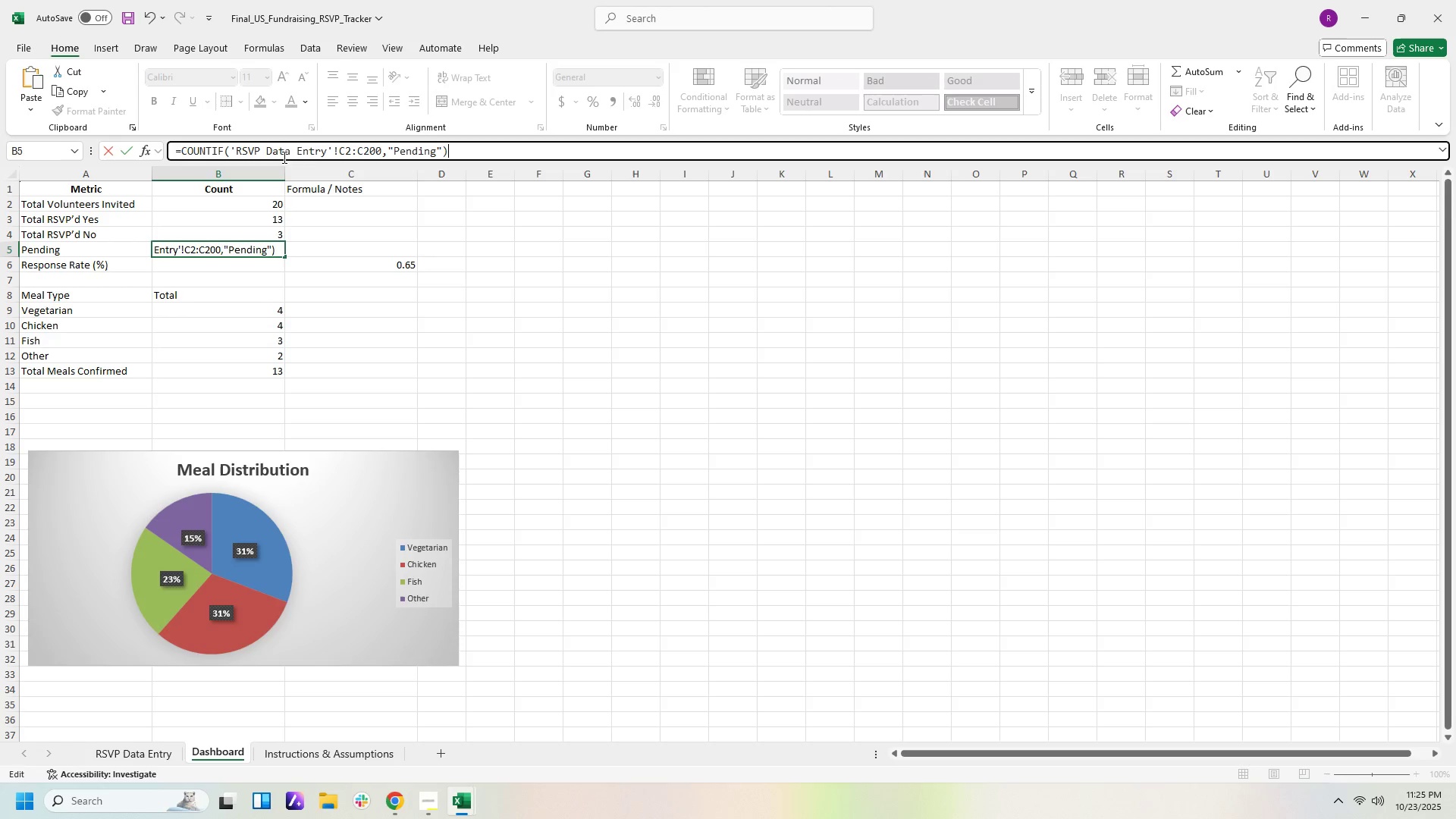 
key(Control+V)
 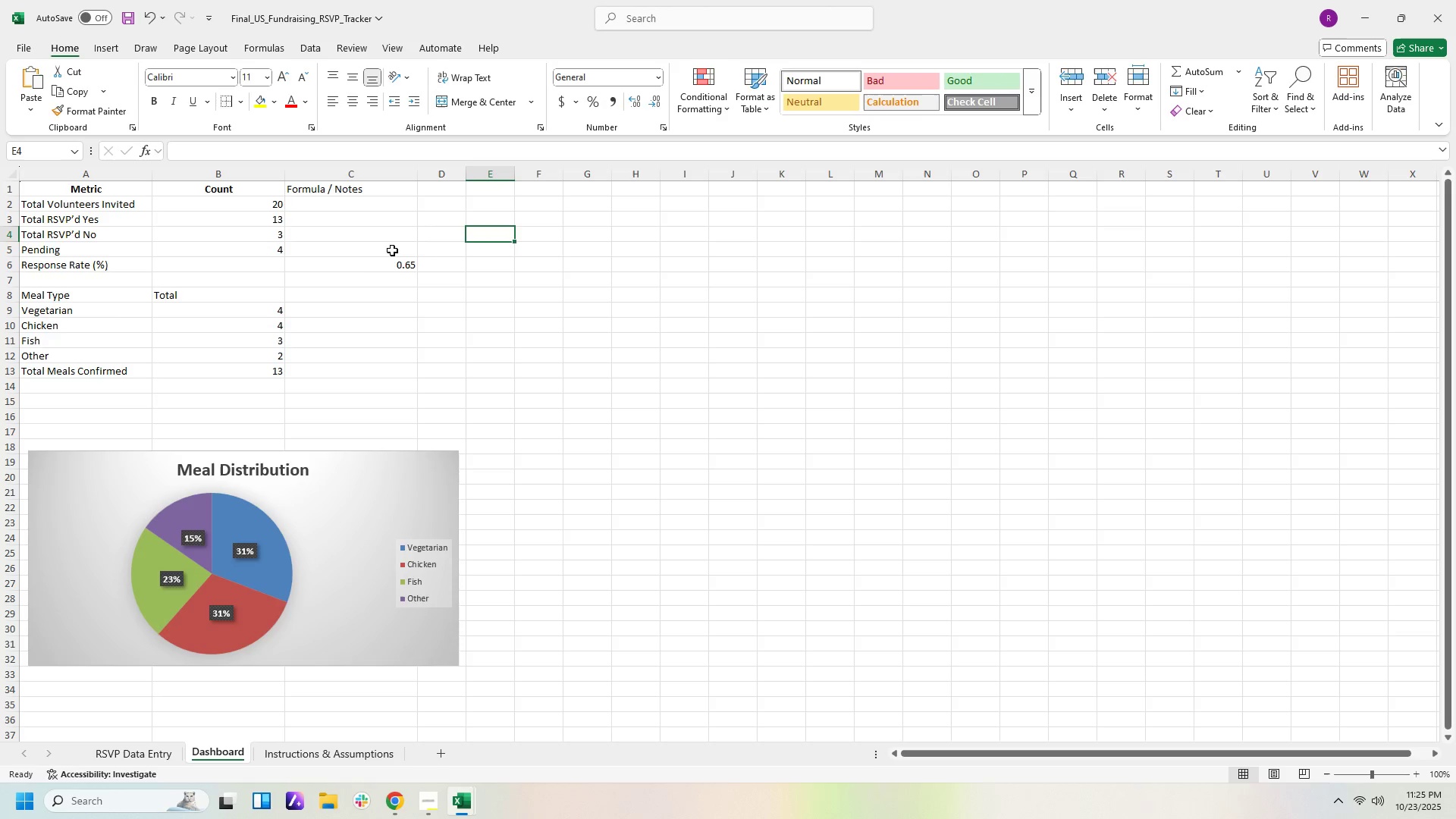 
left_click([387, 265])
 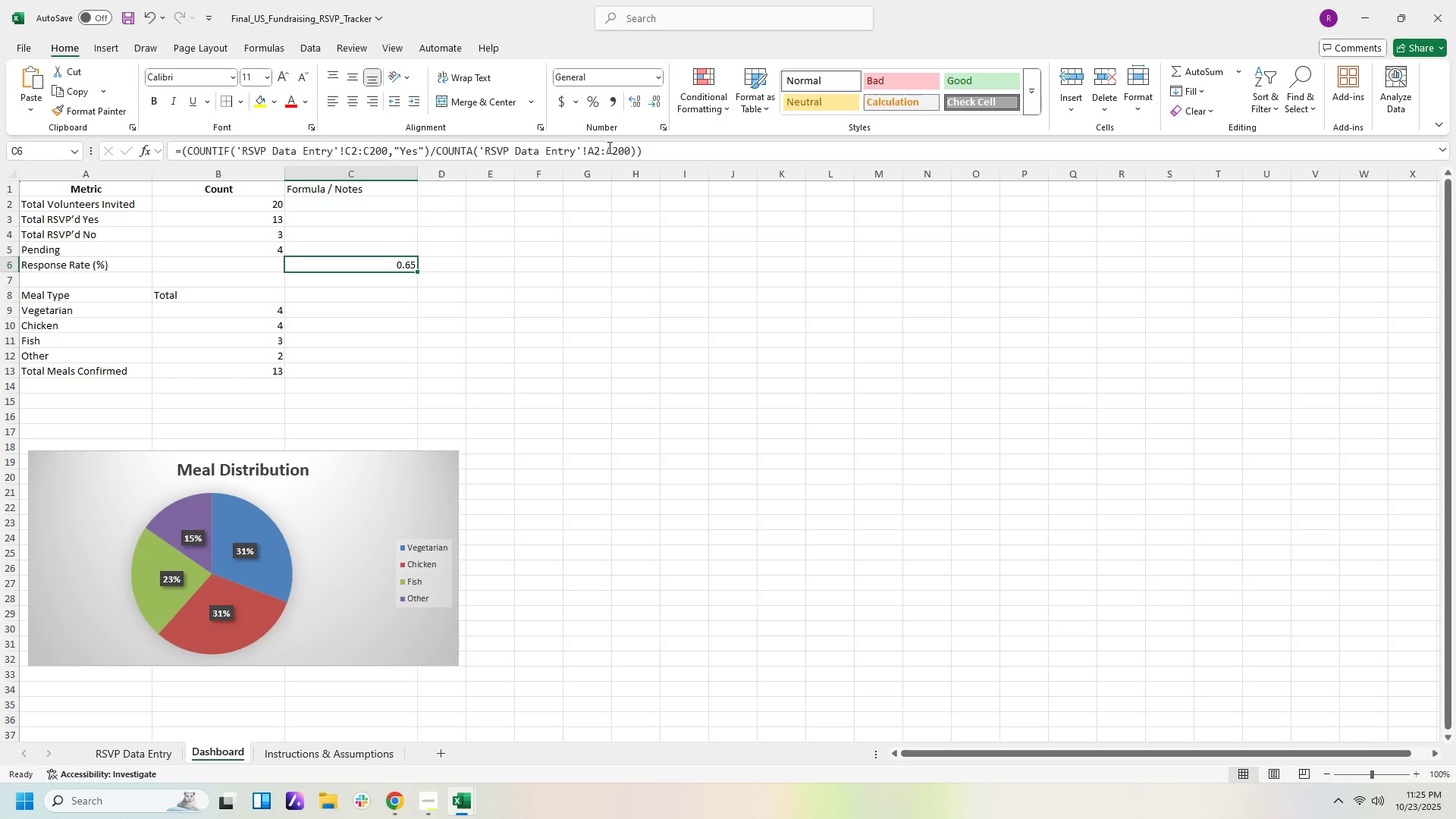 
left_click_drag(start_coordinate=[651, 149], to_coordinate=[0, 146])
 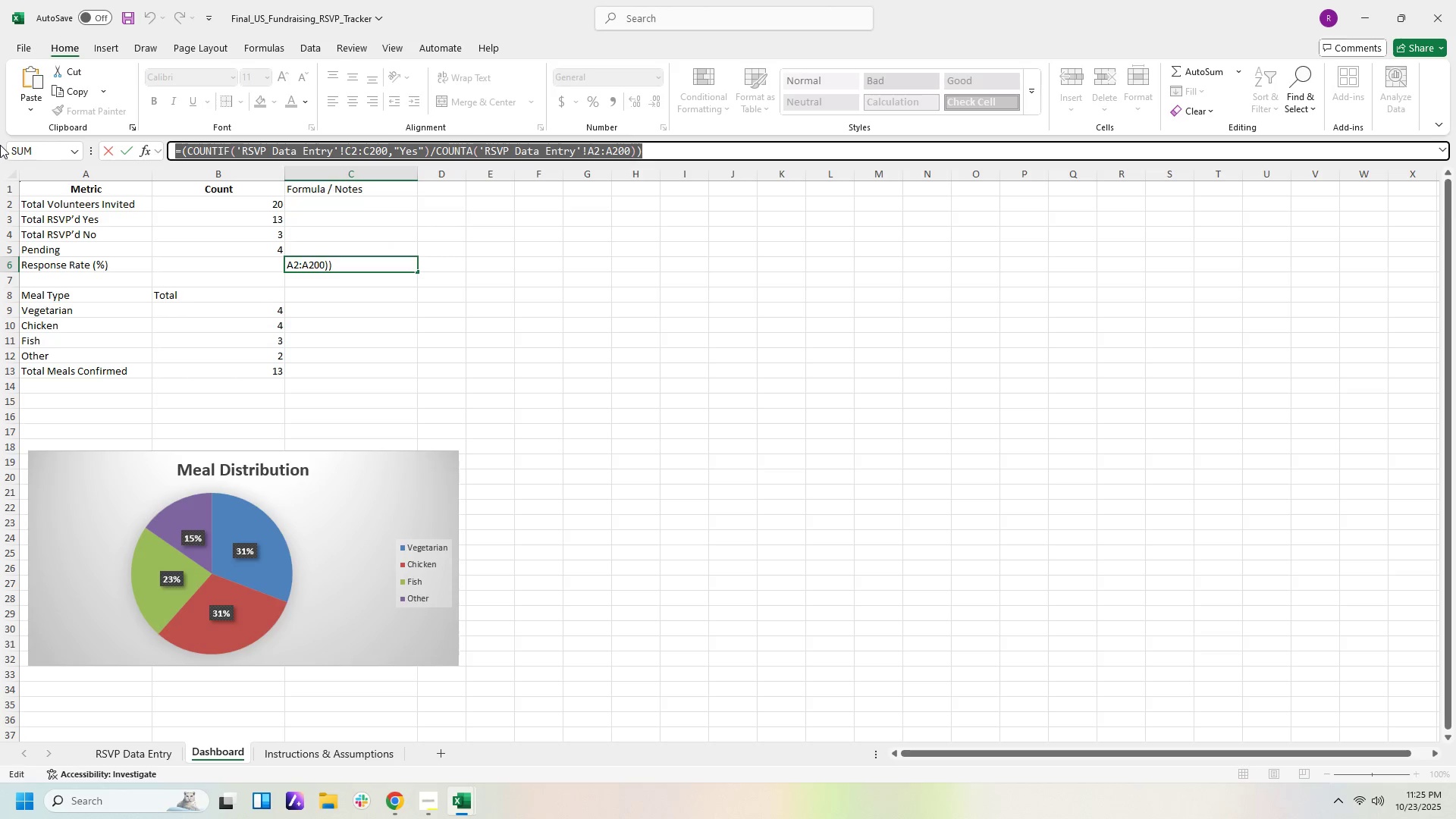 
key(Control+X)
 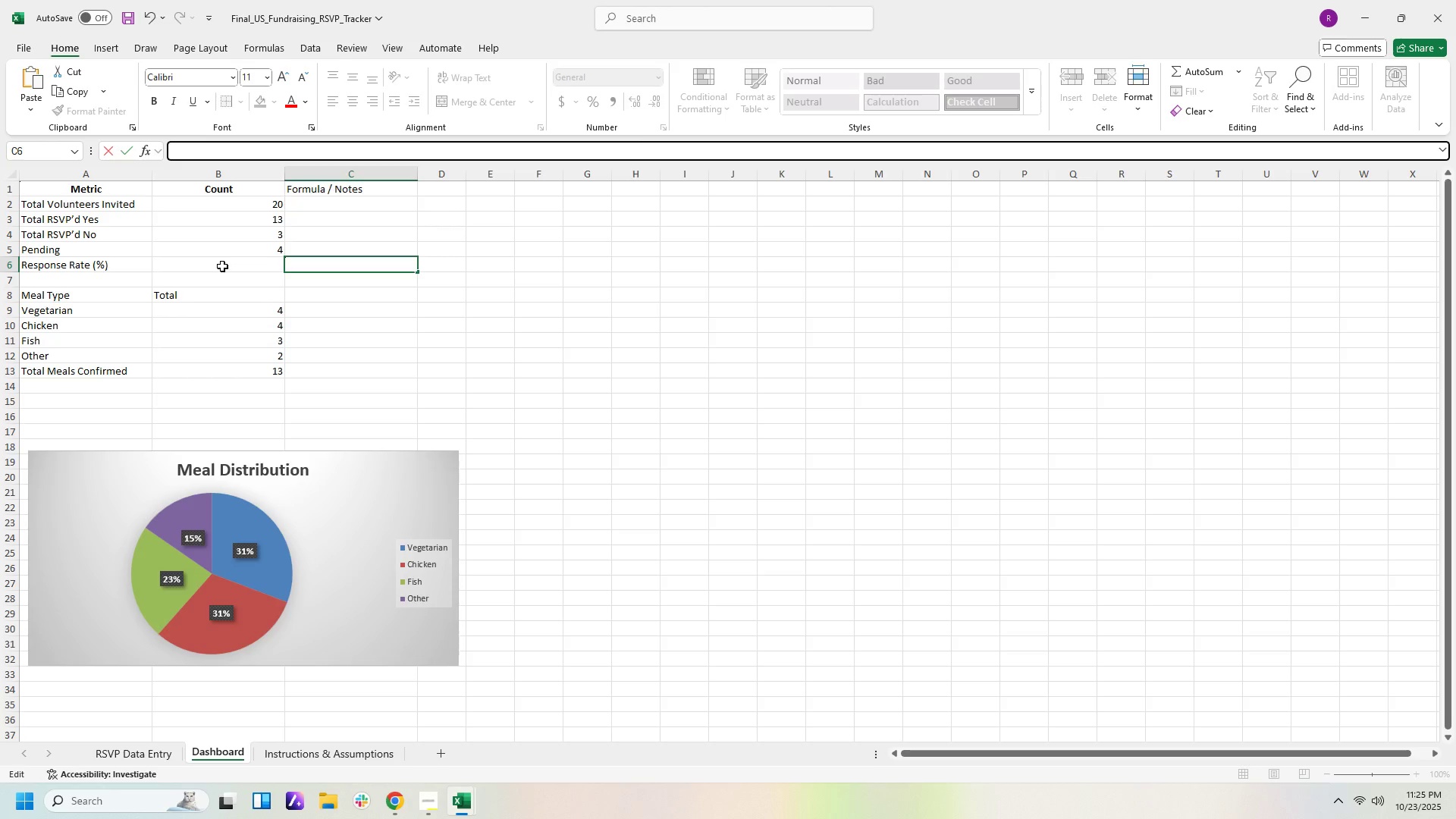 
left_click([222, 266])
 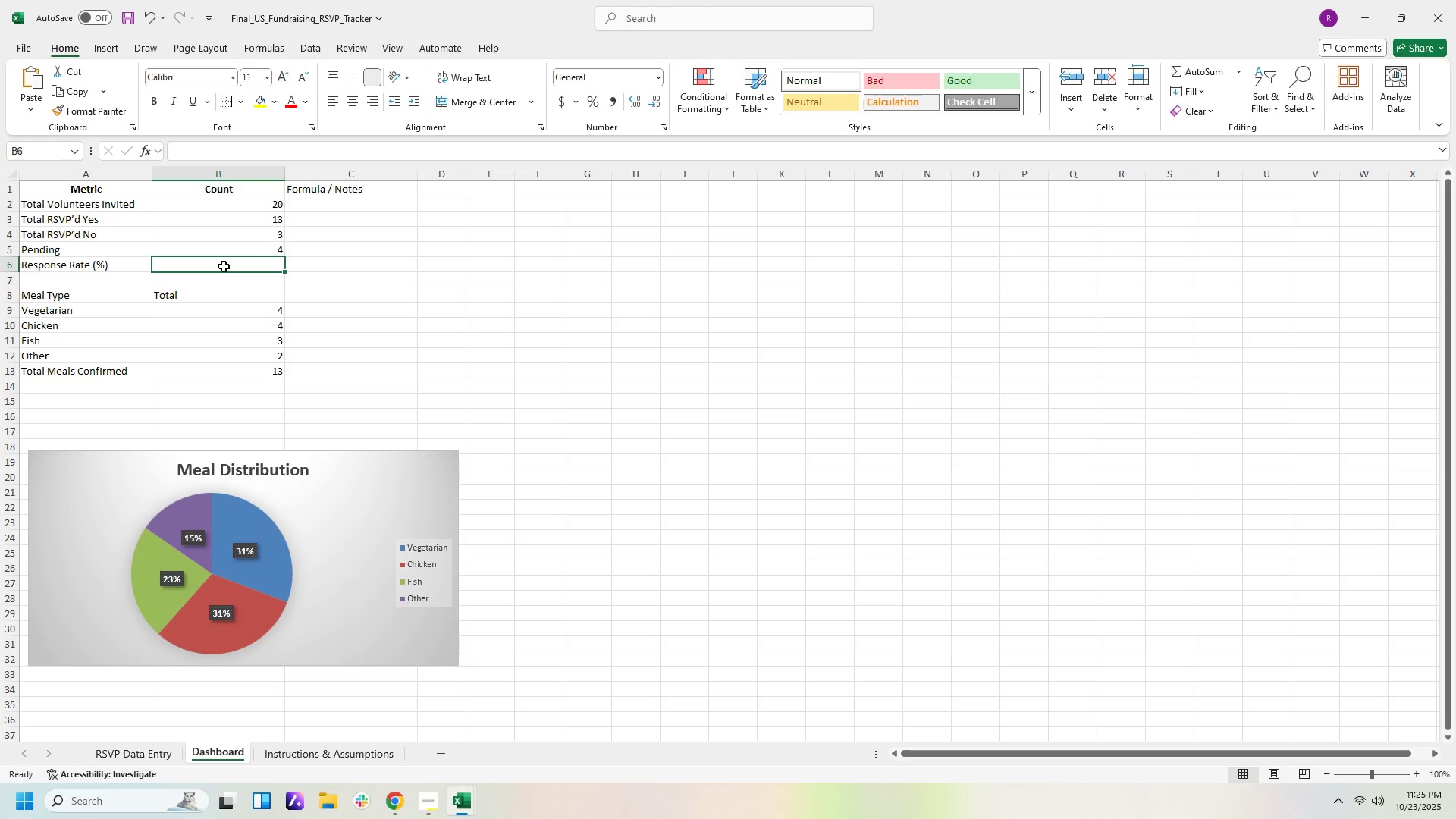 
hold_key(key=ControlLeft, duration=1.02)
 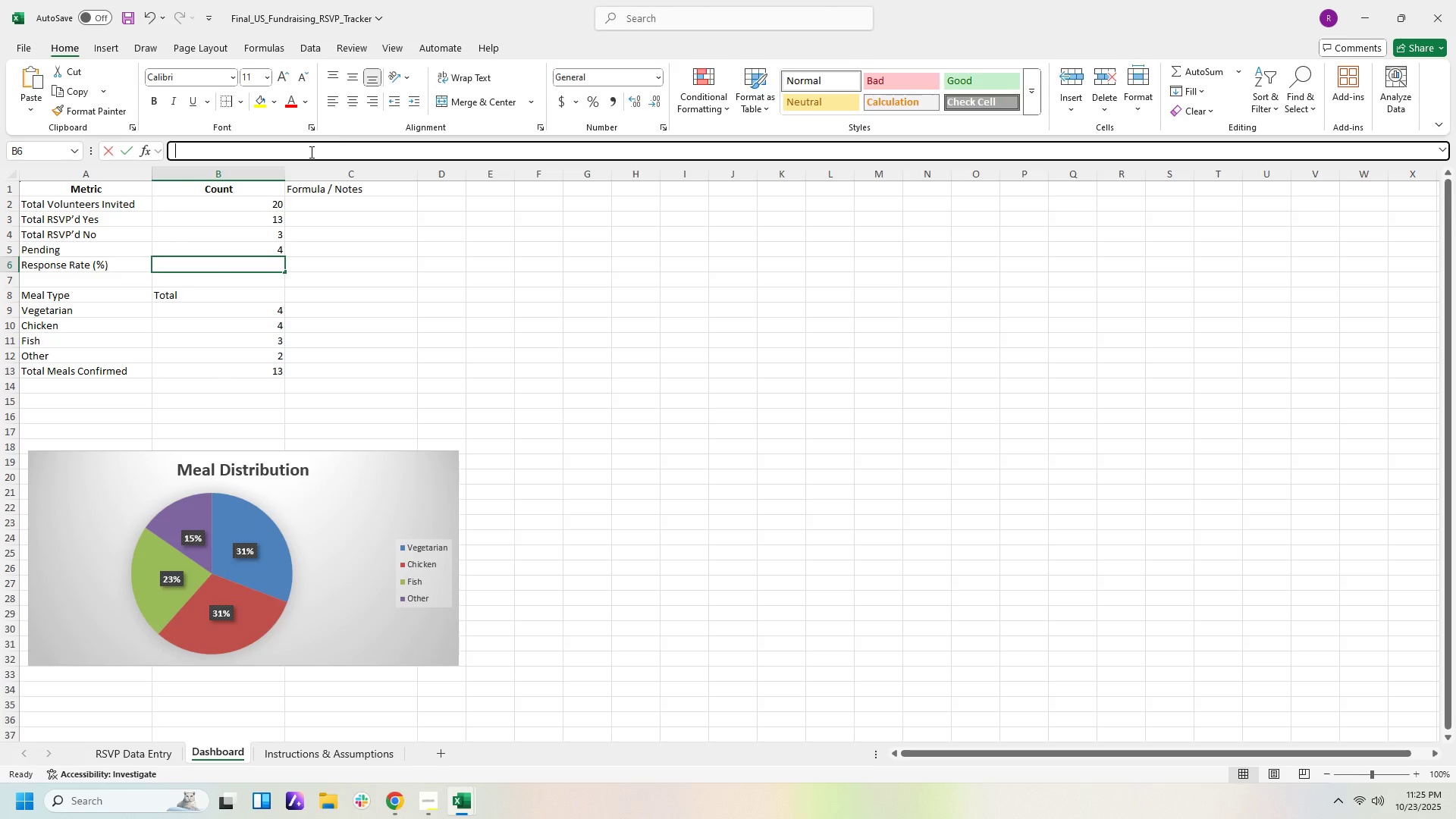 
left_click([310, 152])
 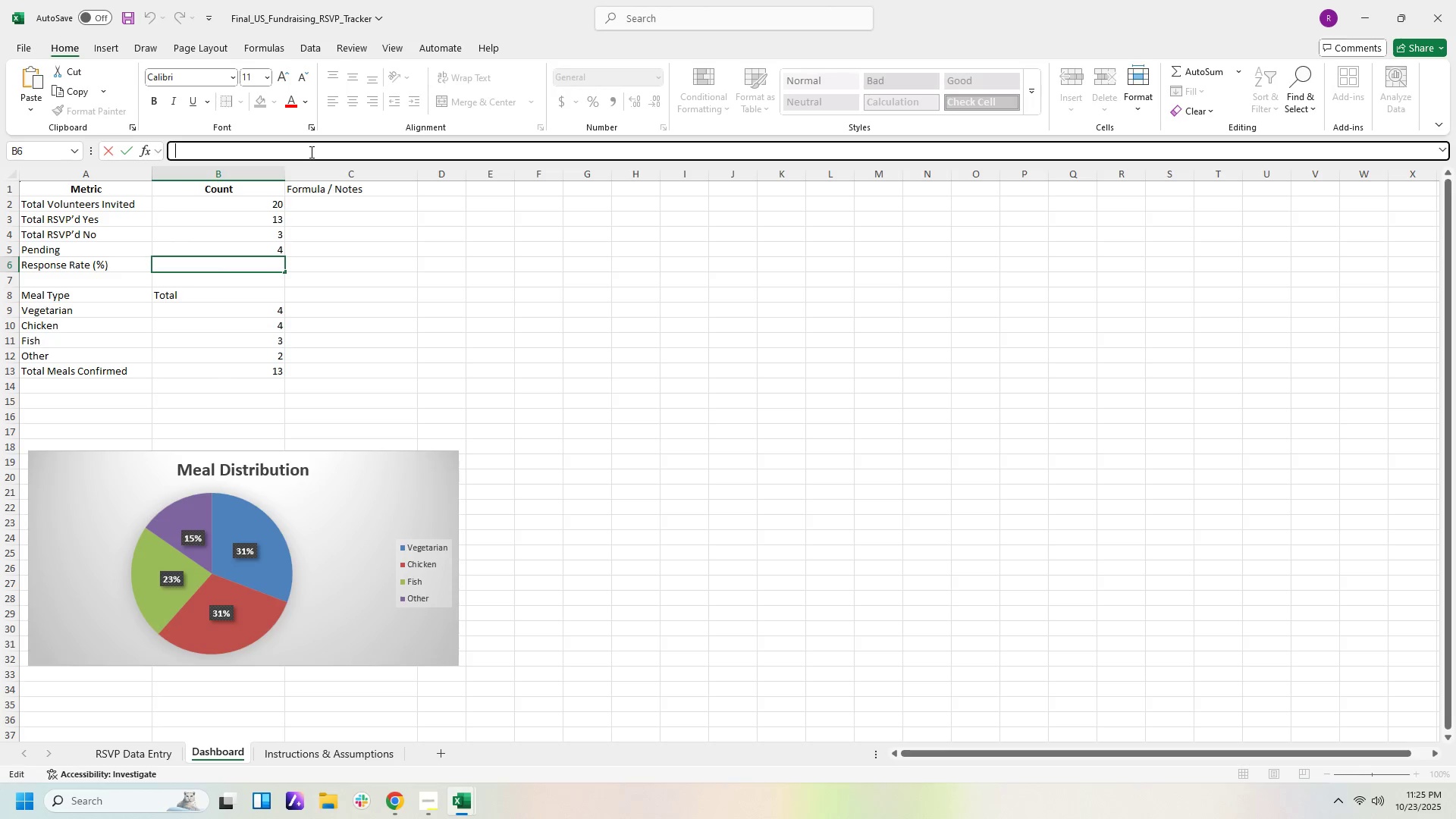 
key(Control+V)
 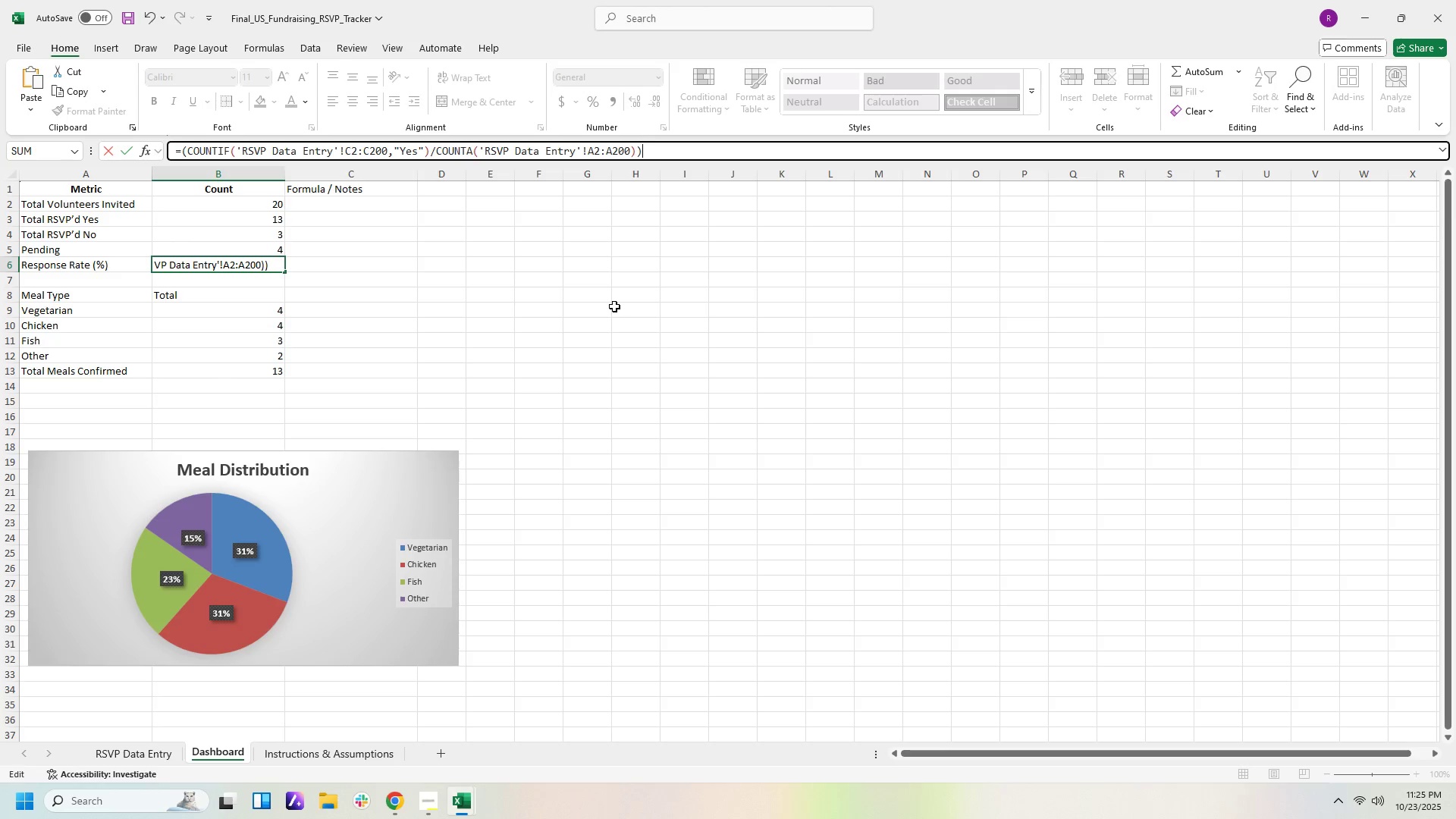 
key(NumpadEnter)
 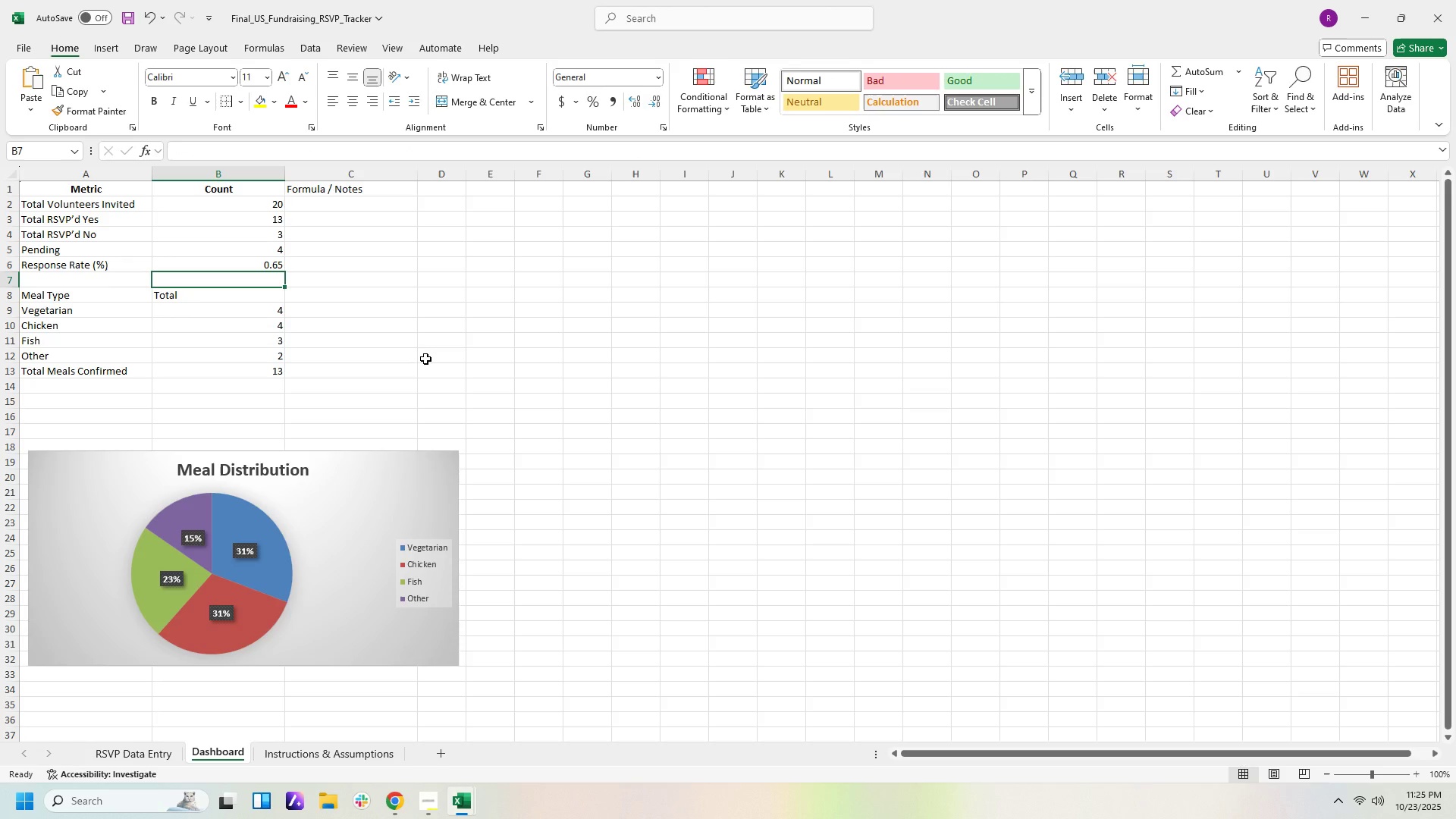 
wait(7.1)
 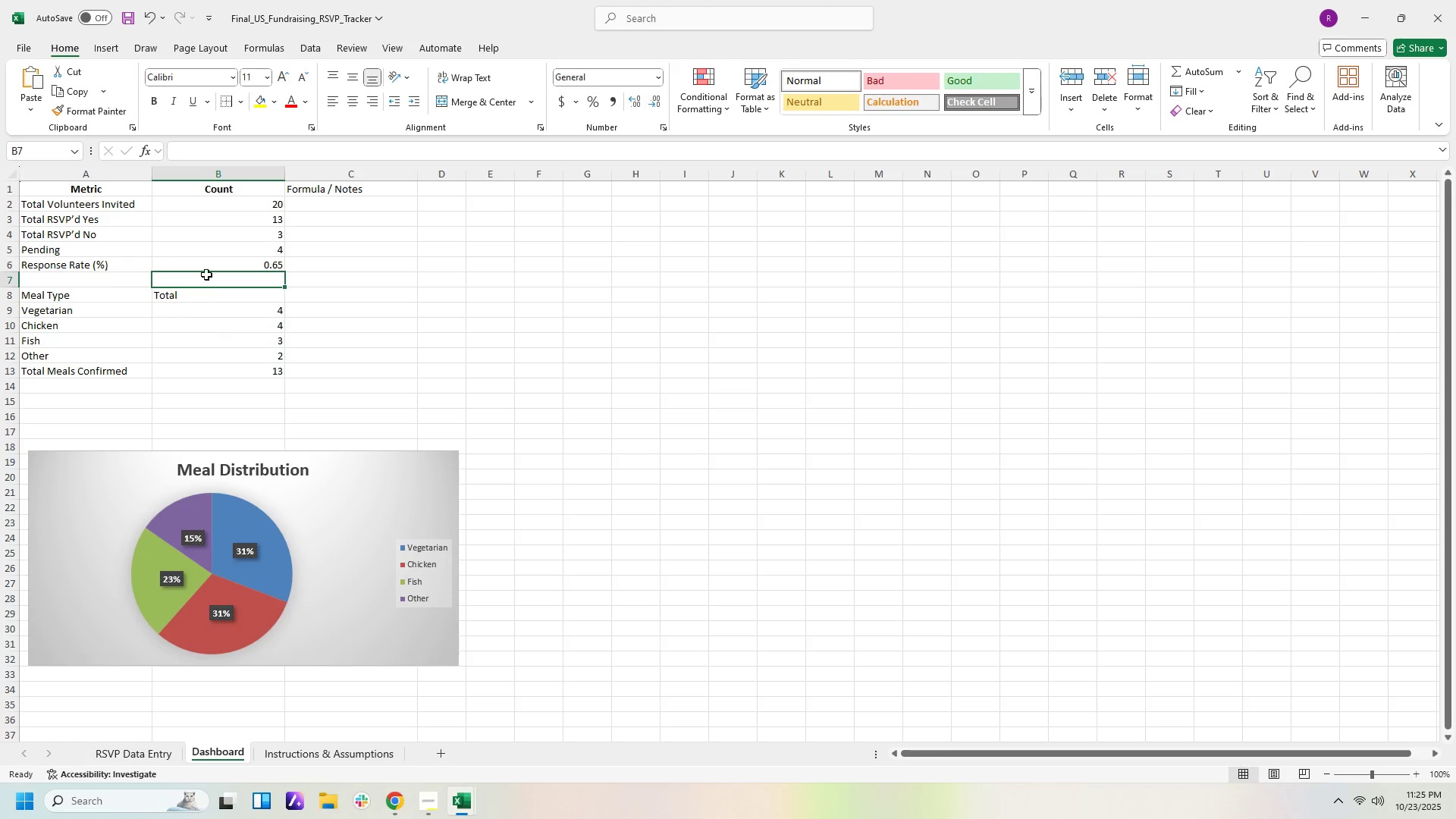 
left_click([265, 261])
 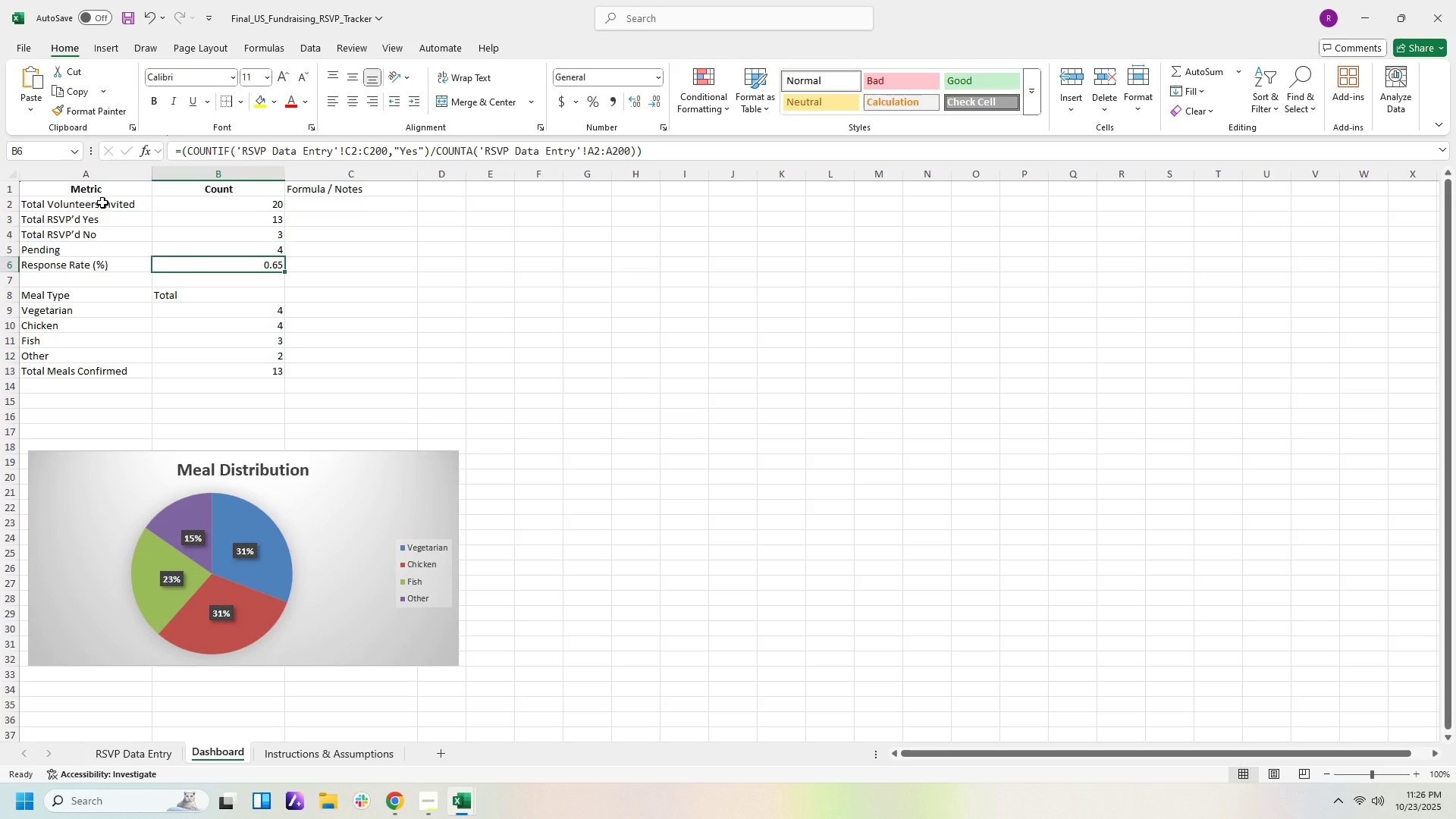 
wait(40.35)
 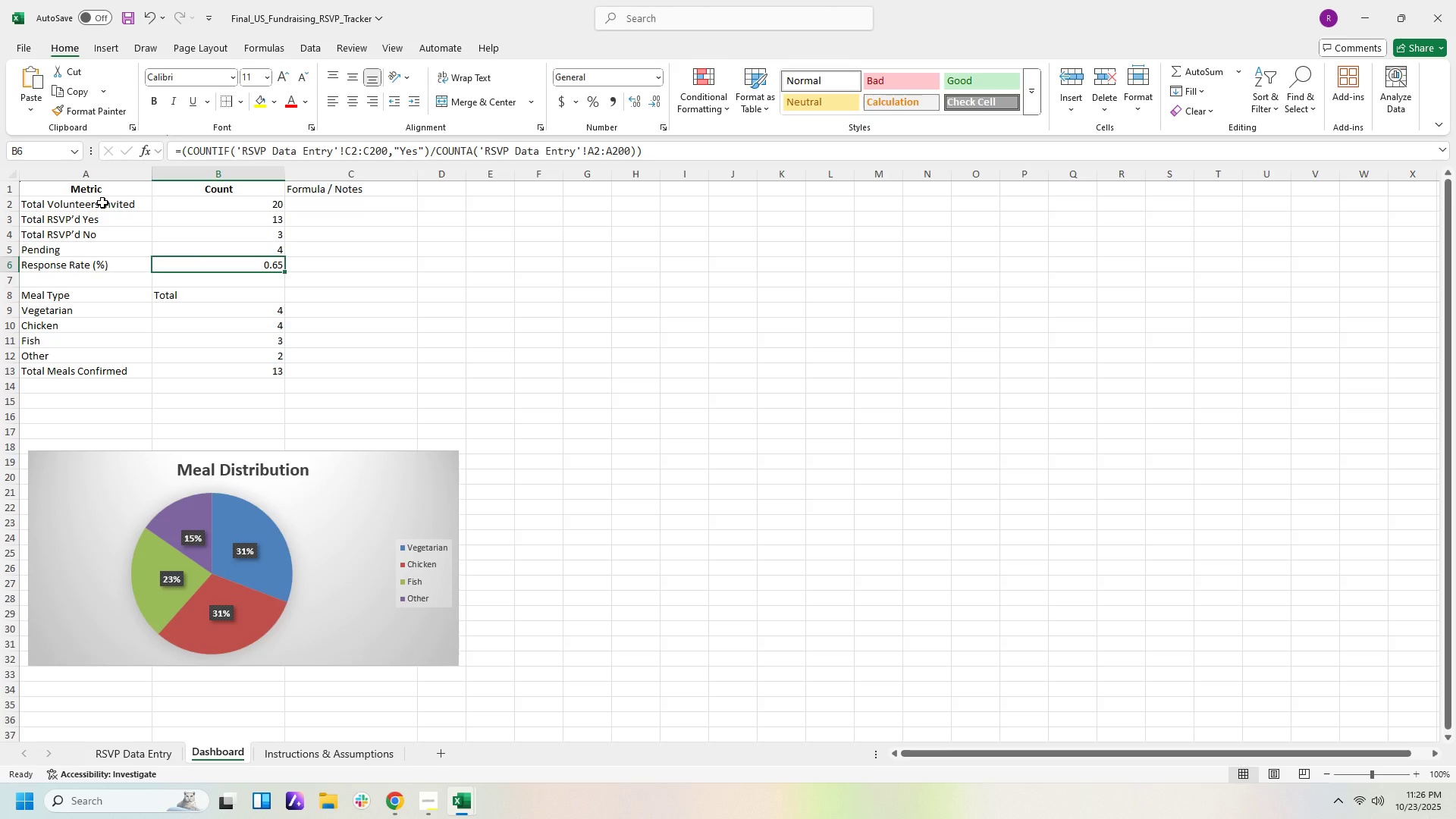 
left_click_drag(start_coordinate=[472, 331], to_coordinate=[472, 334])
 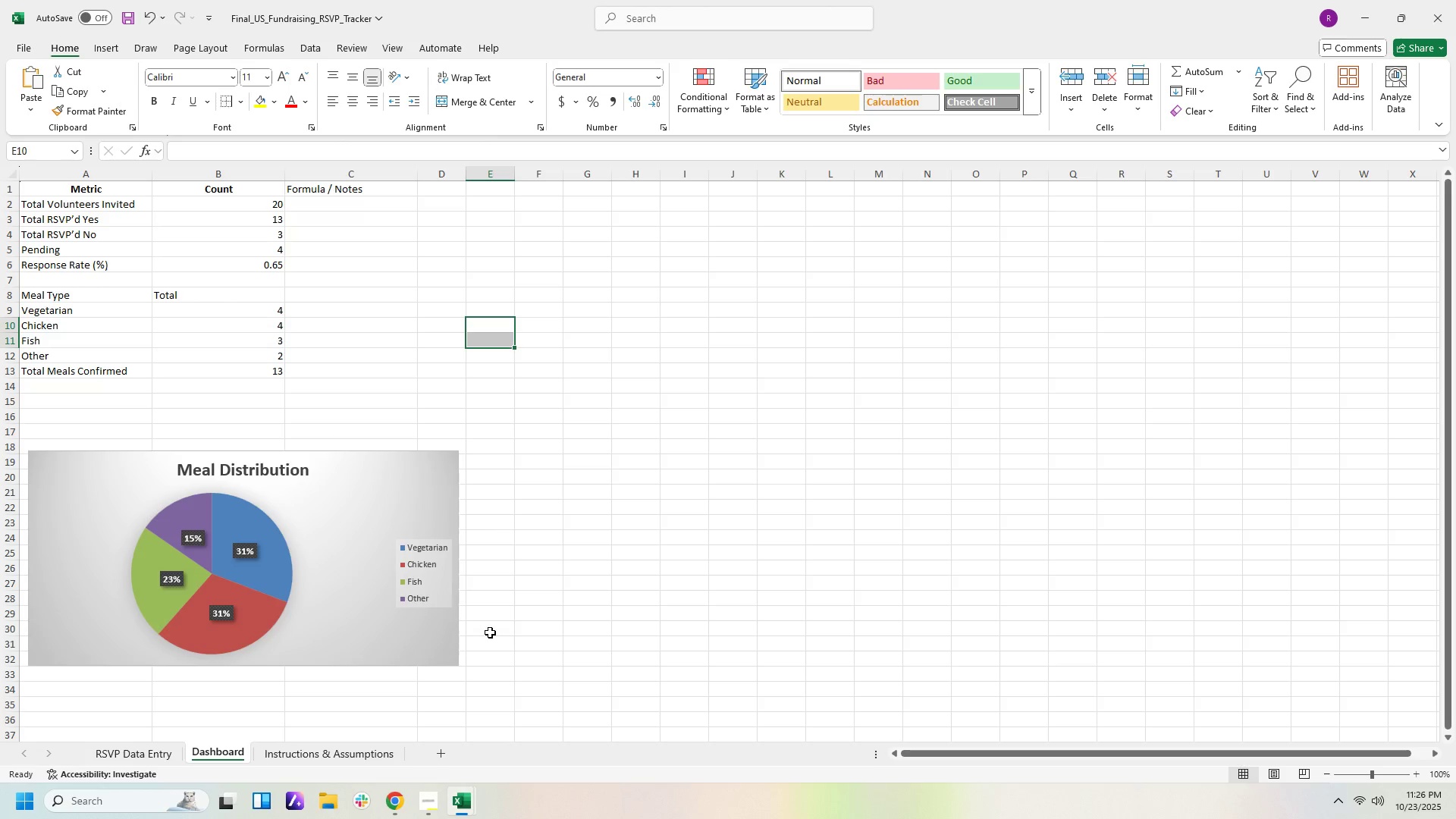 
wait(6.92)
 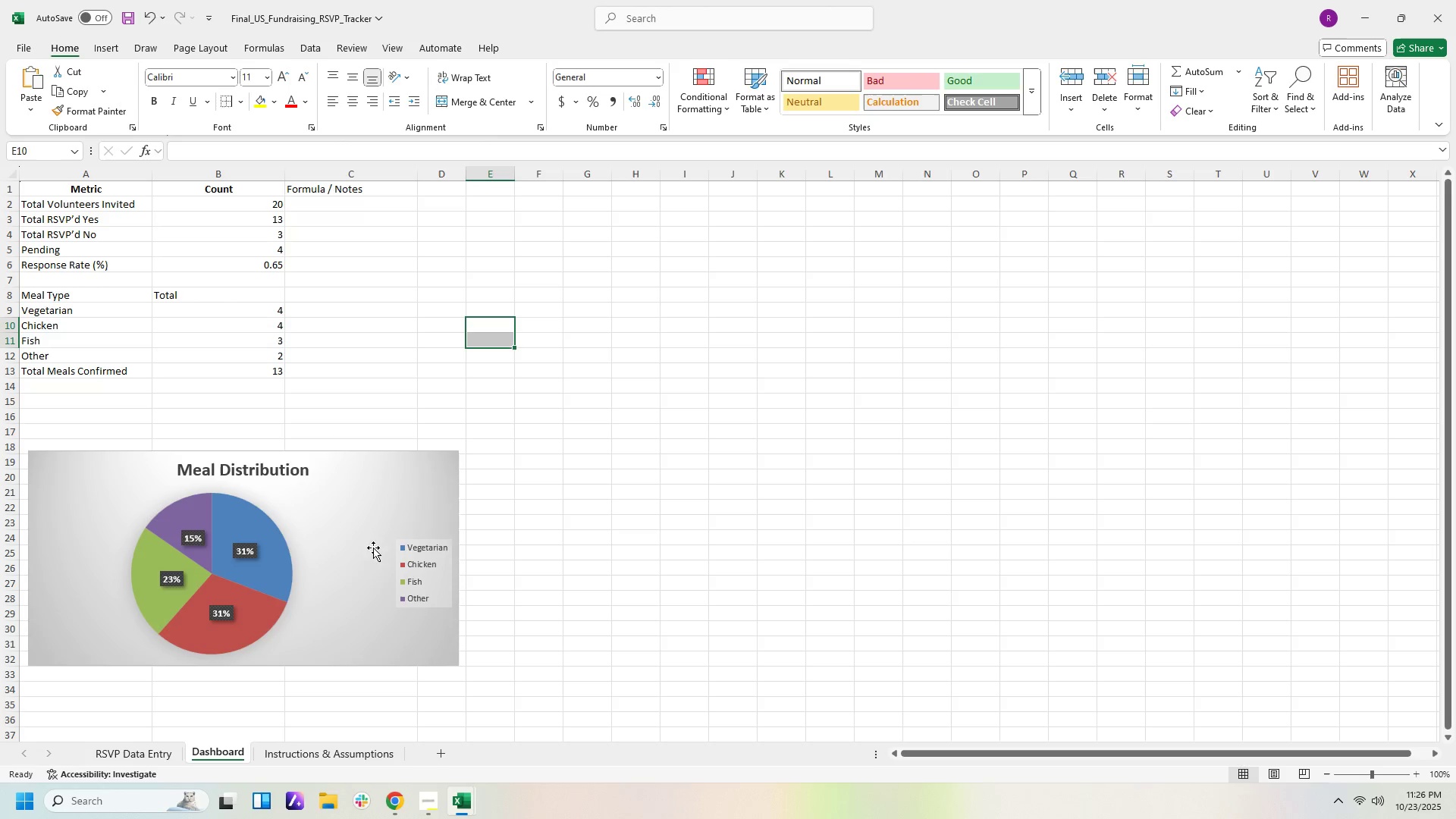 
left_click([162, 752])
 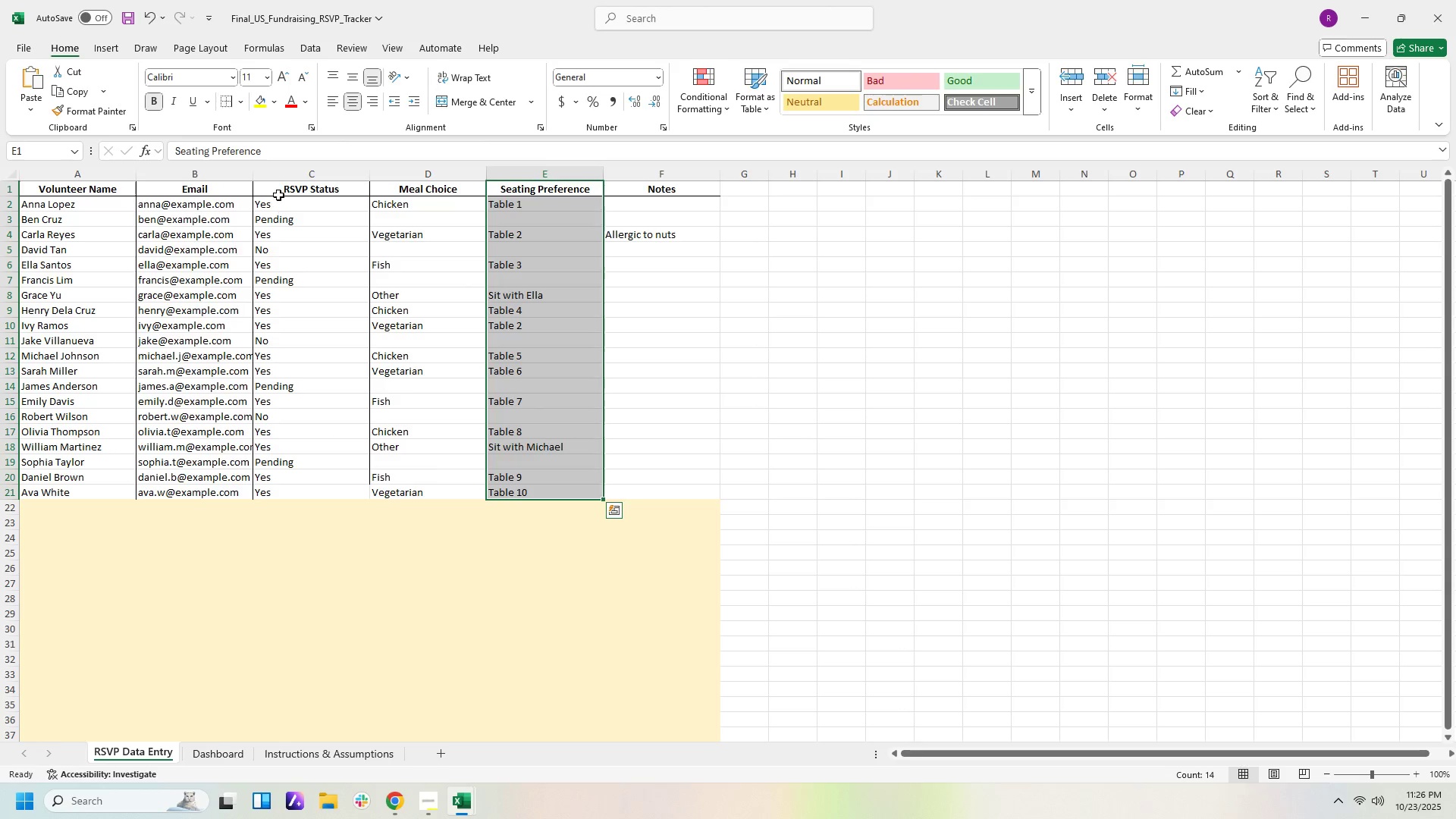 
left_click_drag(start_coordinate=[253, 174], to_coordinate=[258, 173])
 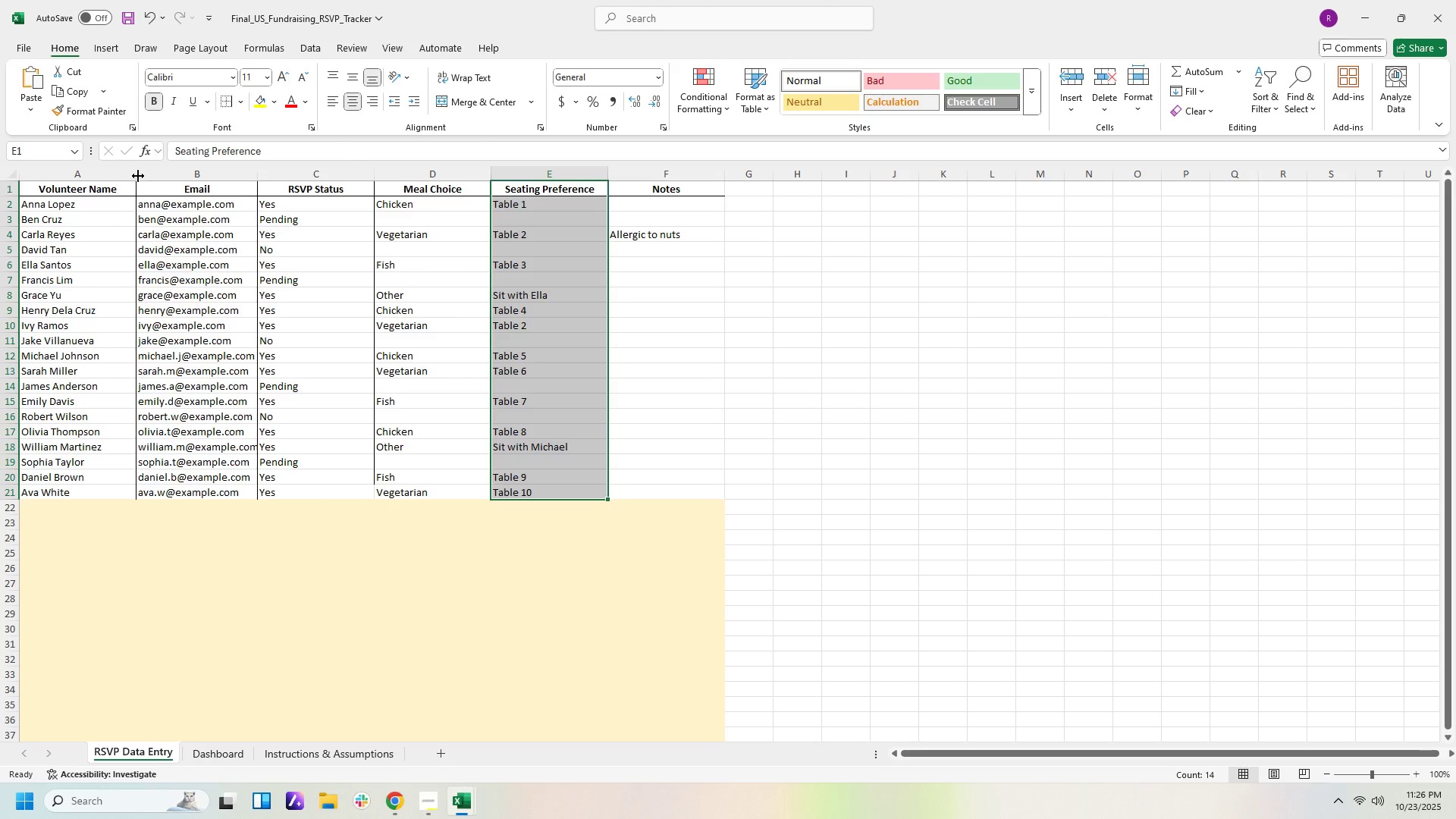 
left_click_drag(start_coordinate=[135, 184], to_coordinate=[118, 184])
 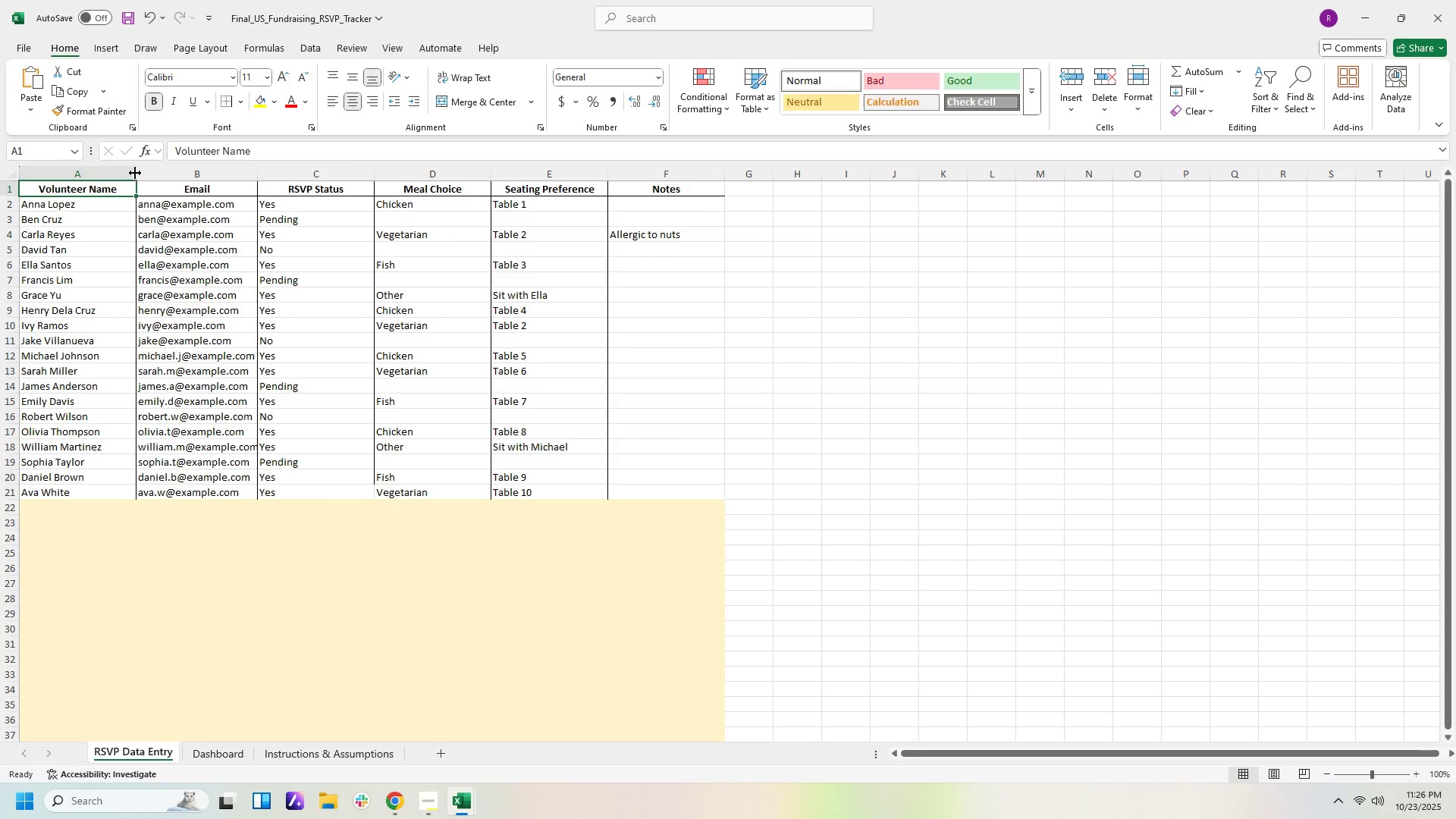 
left_click_drag(start_coordinate=[135, 173], to_coordinate=[117, 172])
 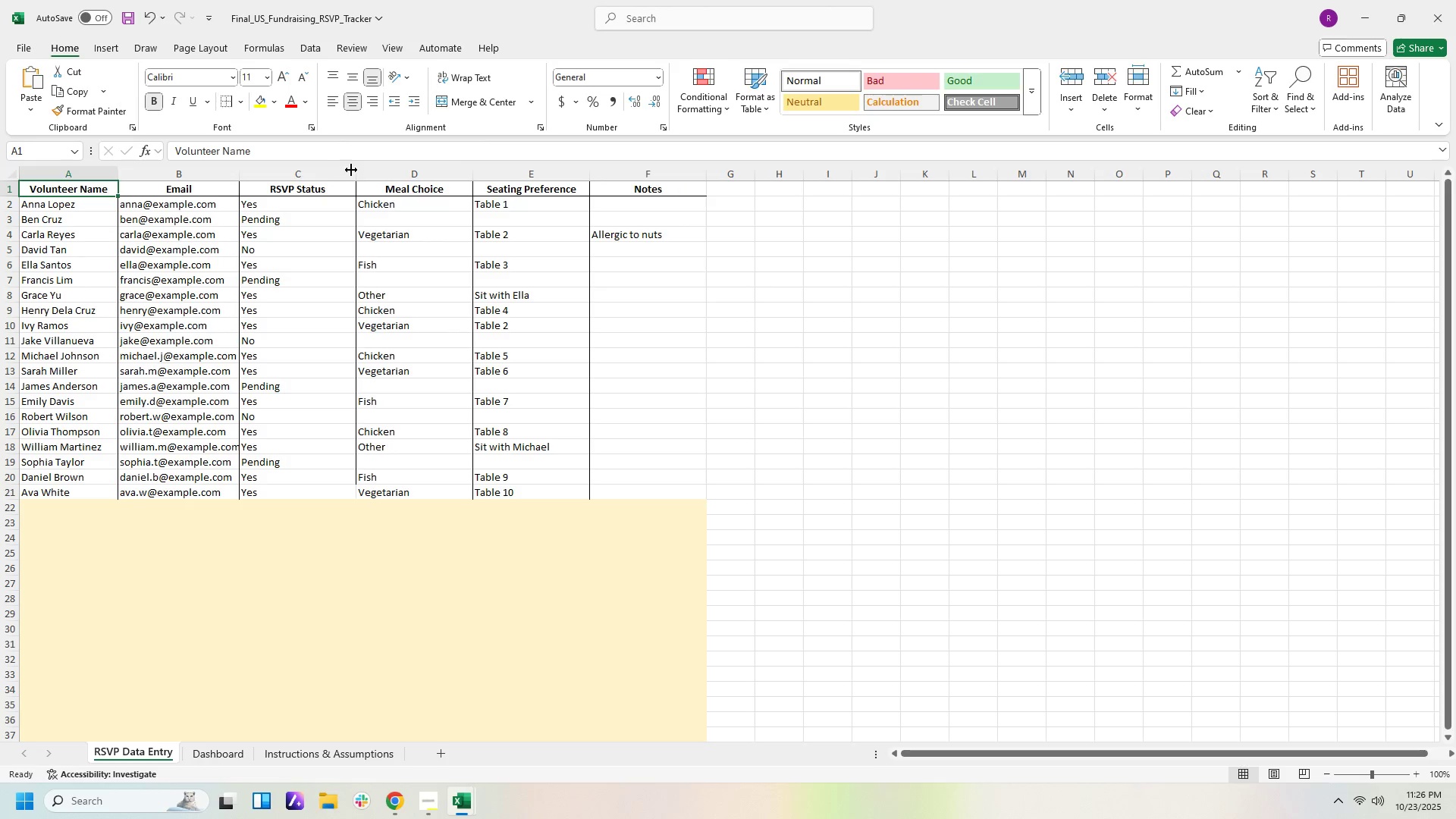 
left_click_drag(start_coordinate=[356, 170], to_coordinate=[331, 173])
 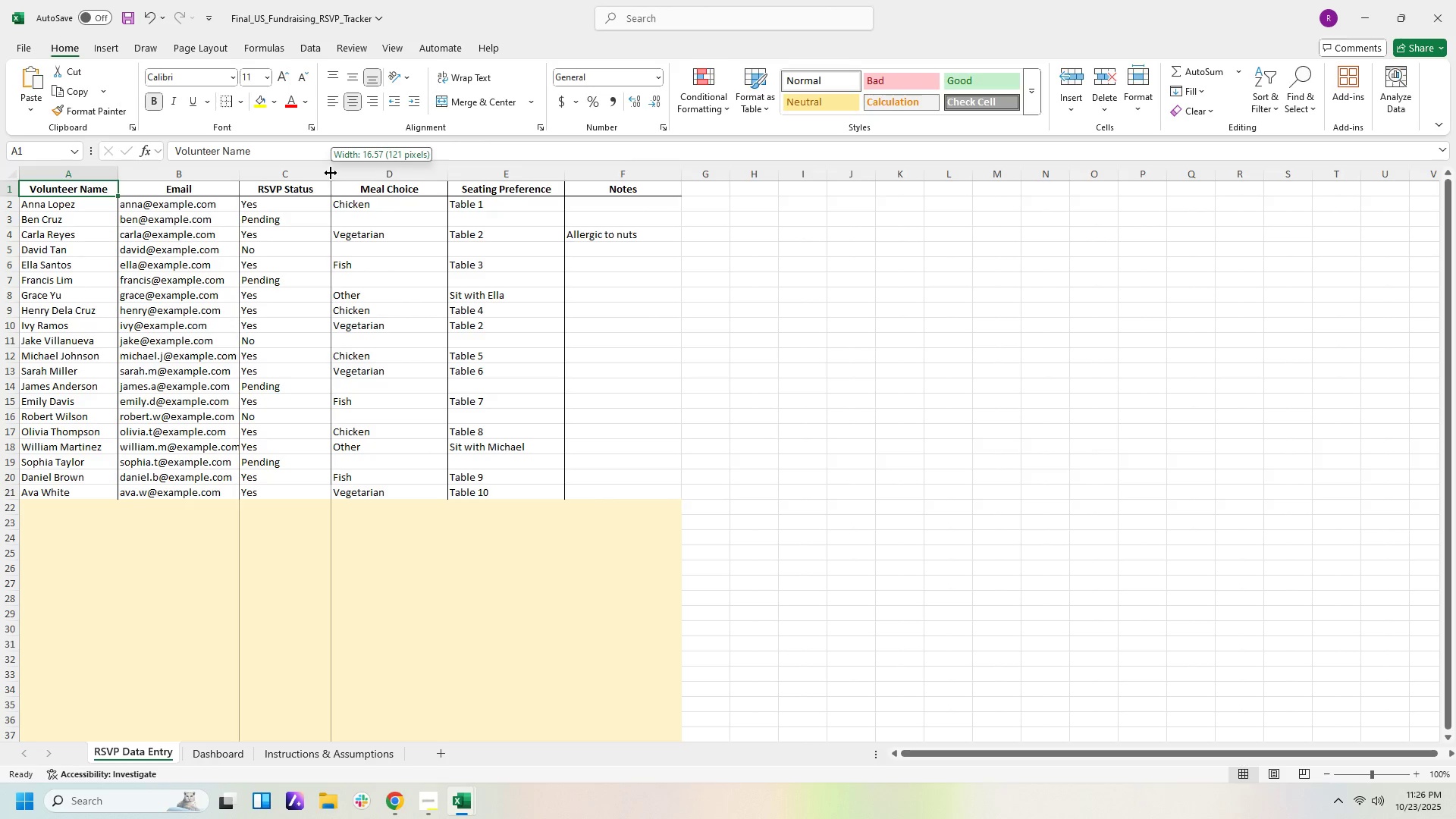 
left_click_drag(start_coordinate=[331, 173], to_coordinate=[316, 175])
 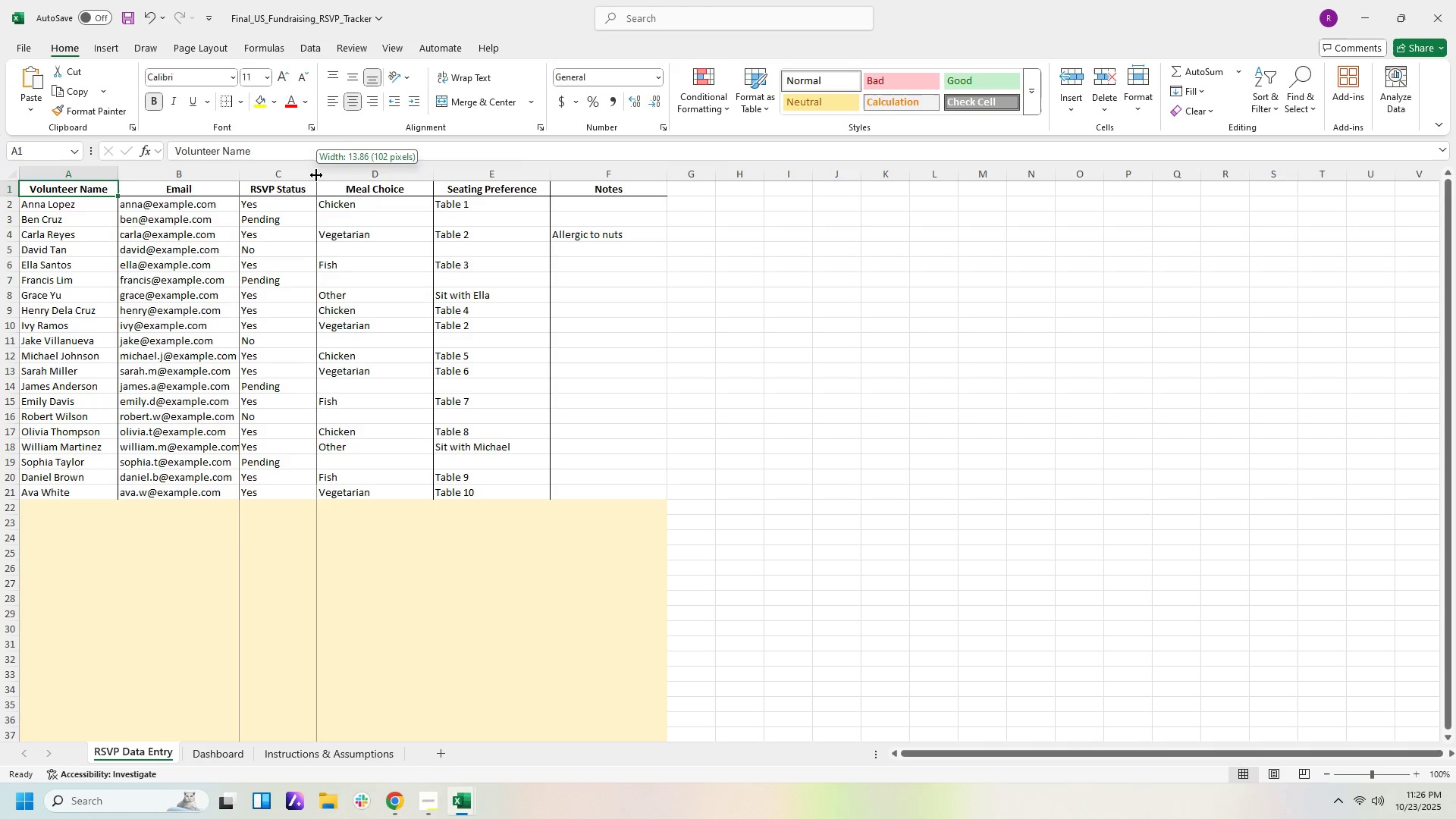 
left_click_drag(start_coordinate=[316, 175], to_coordinate=[305, 175])
 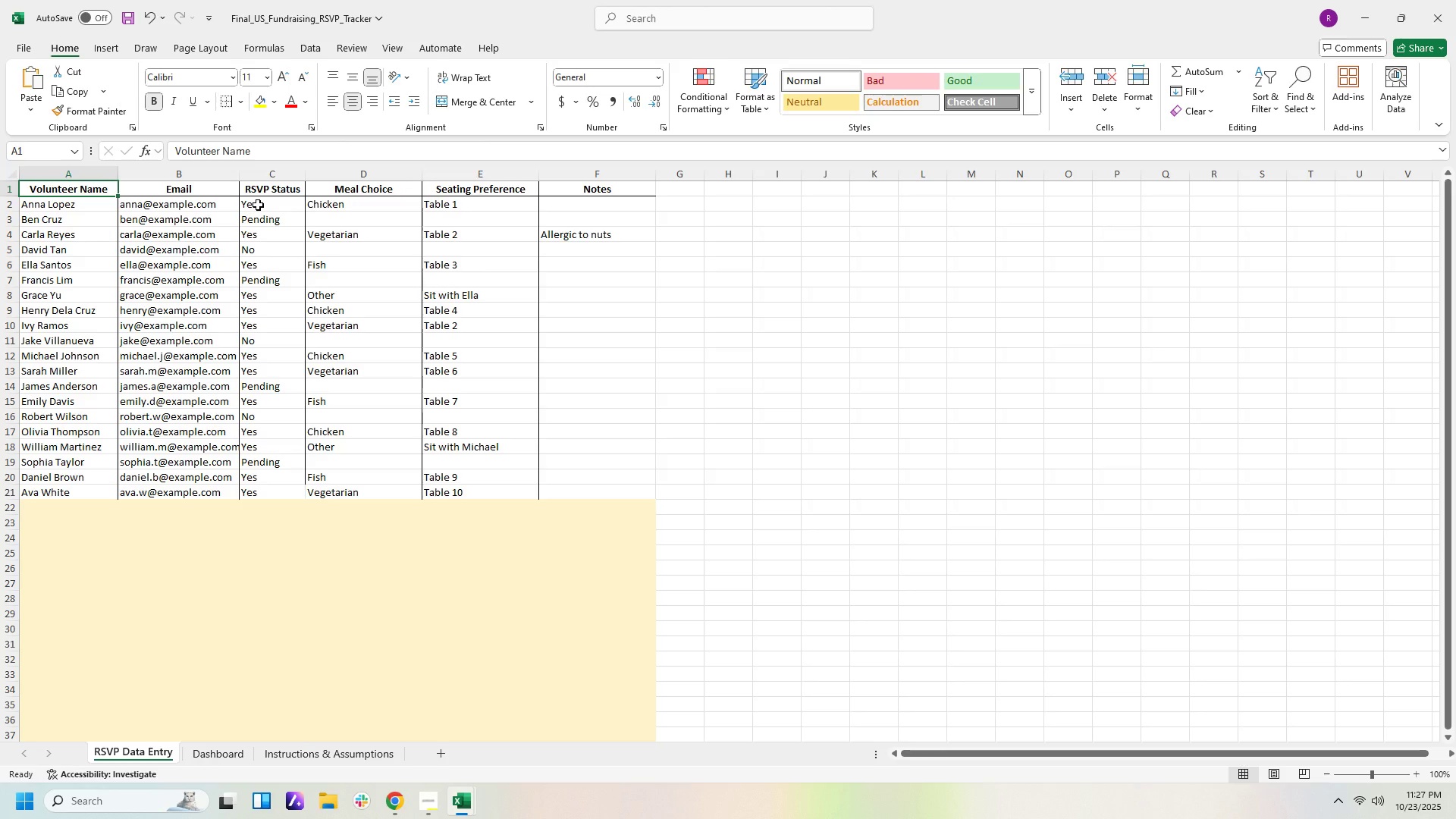 
left_click_drag(start_coordinate=[258, 205], to_coordinate=[249, 488])
 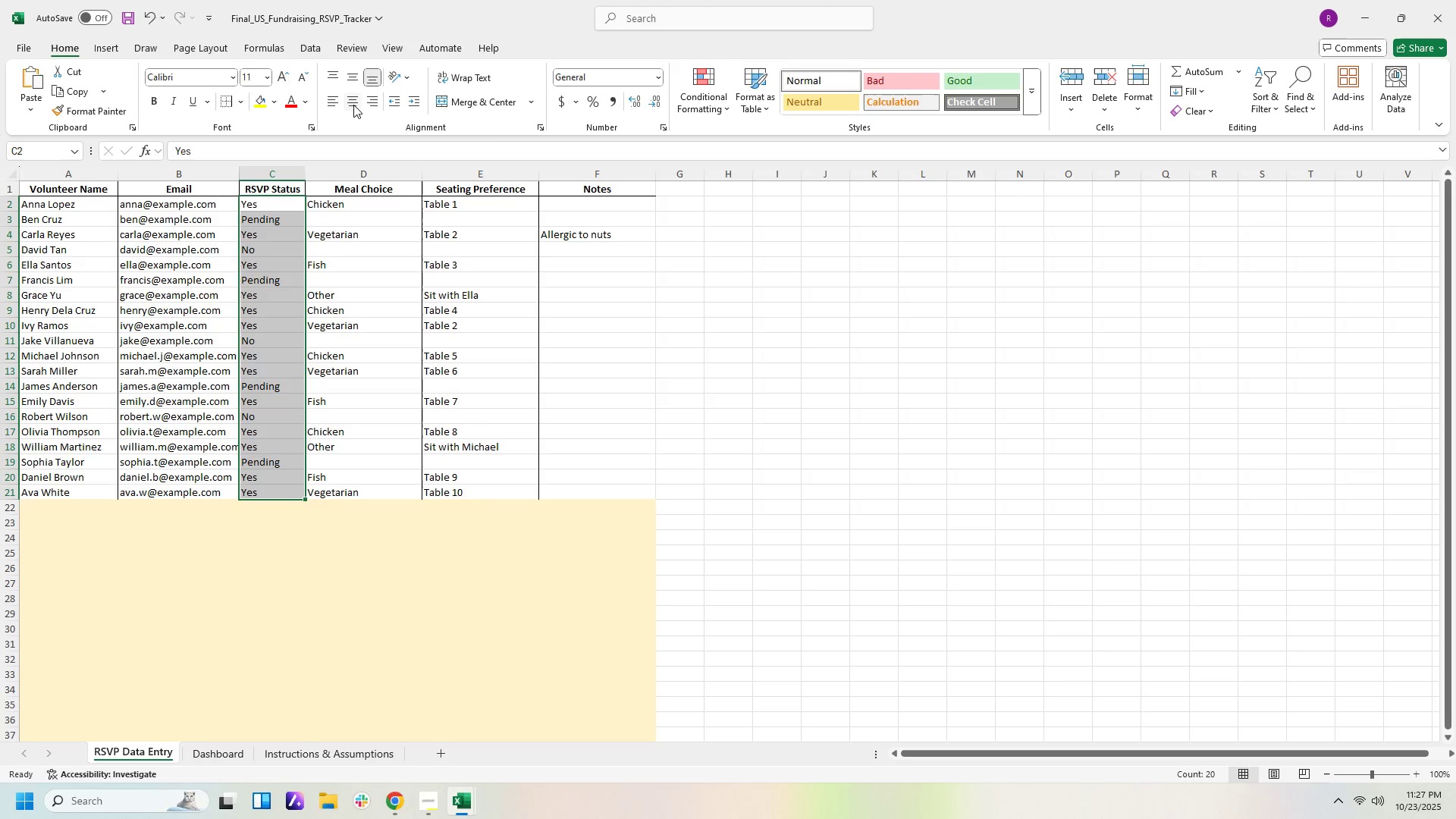 
left_click([352, 102])
 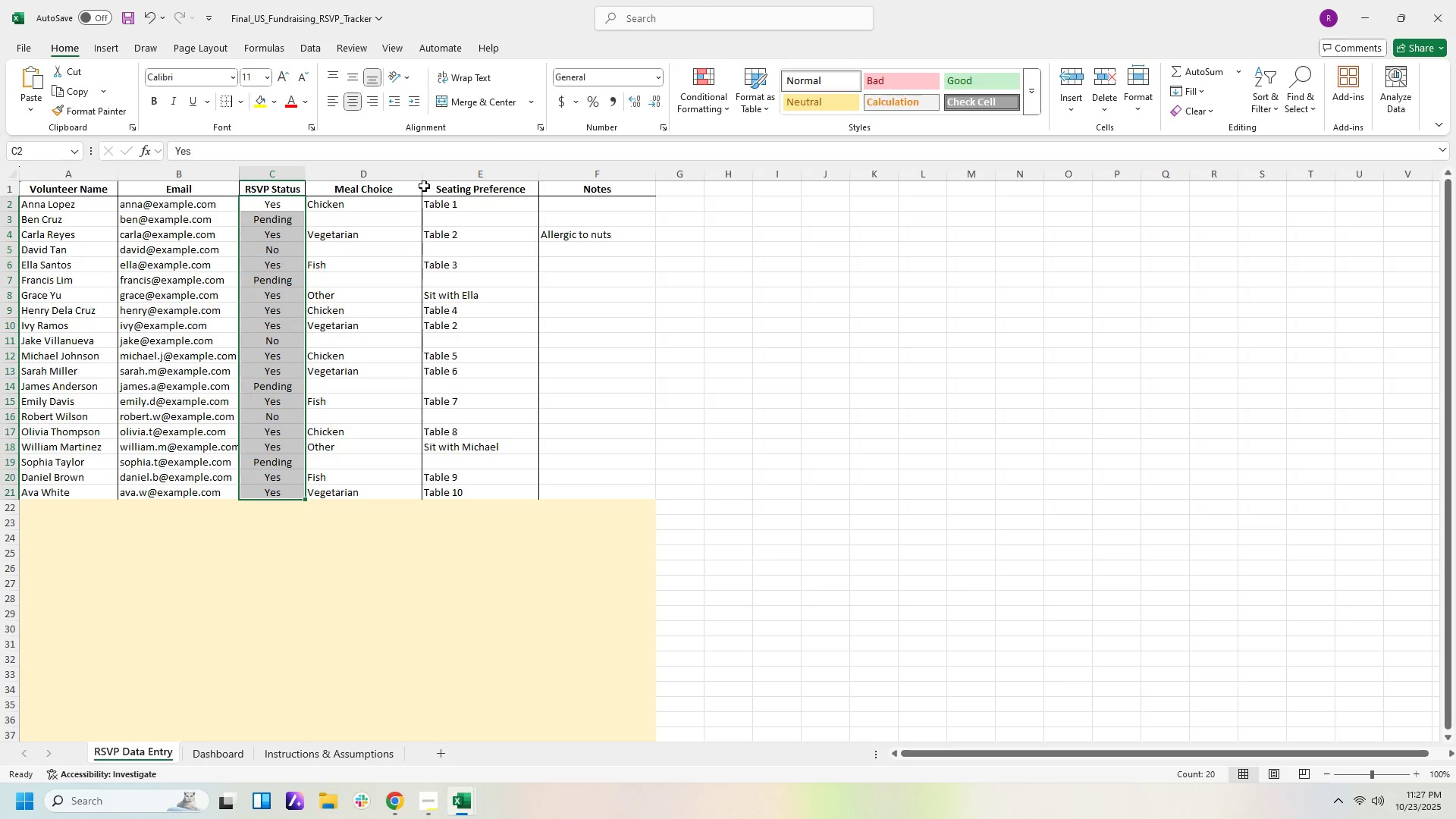 
left_click_drag(start_coordinate=[422, 180], to_coordinate=[380, 175])
 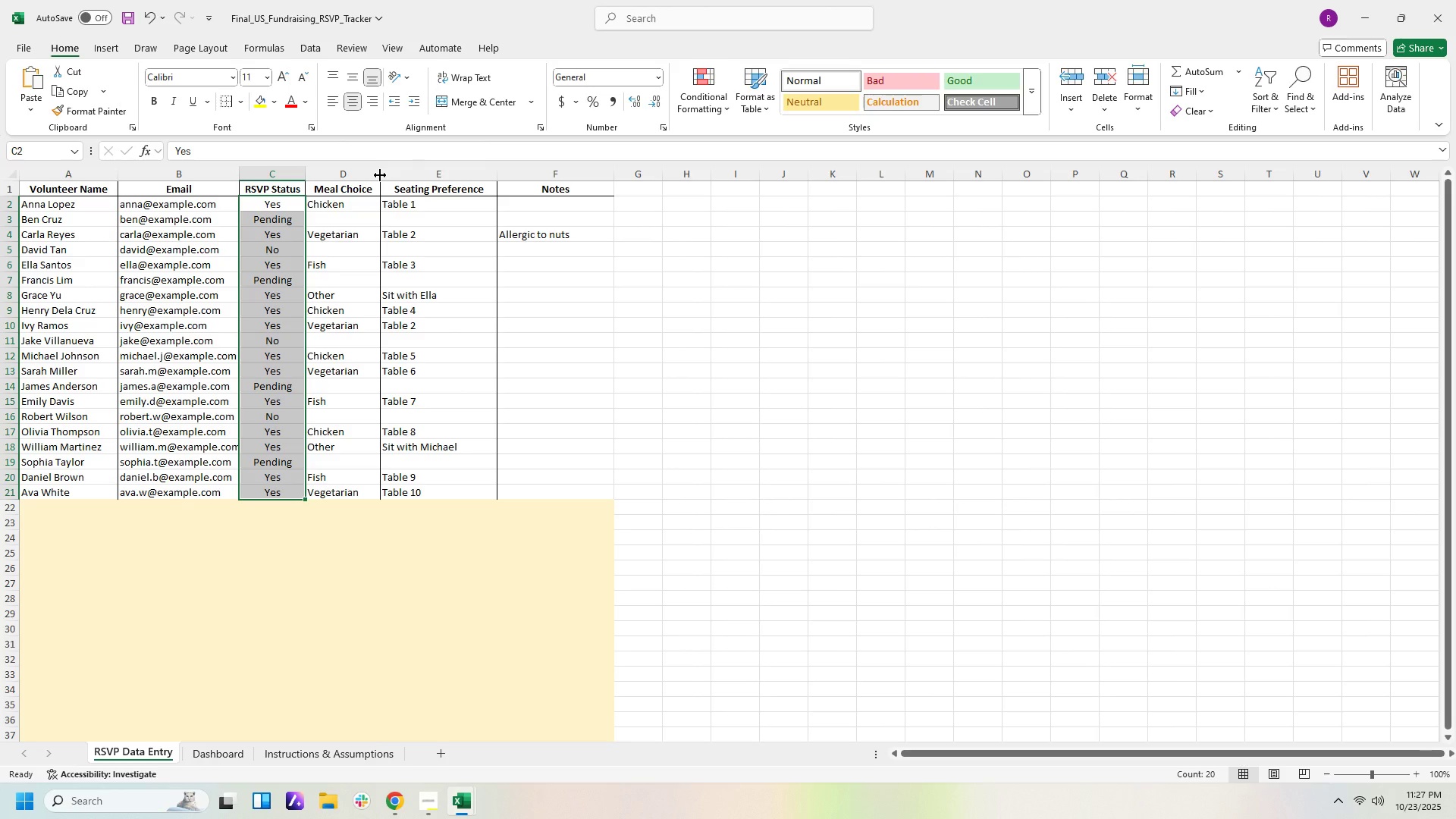 
left_click_drag(start_coordinate=[380, 175], to_coordinate=[375, 176])
 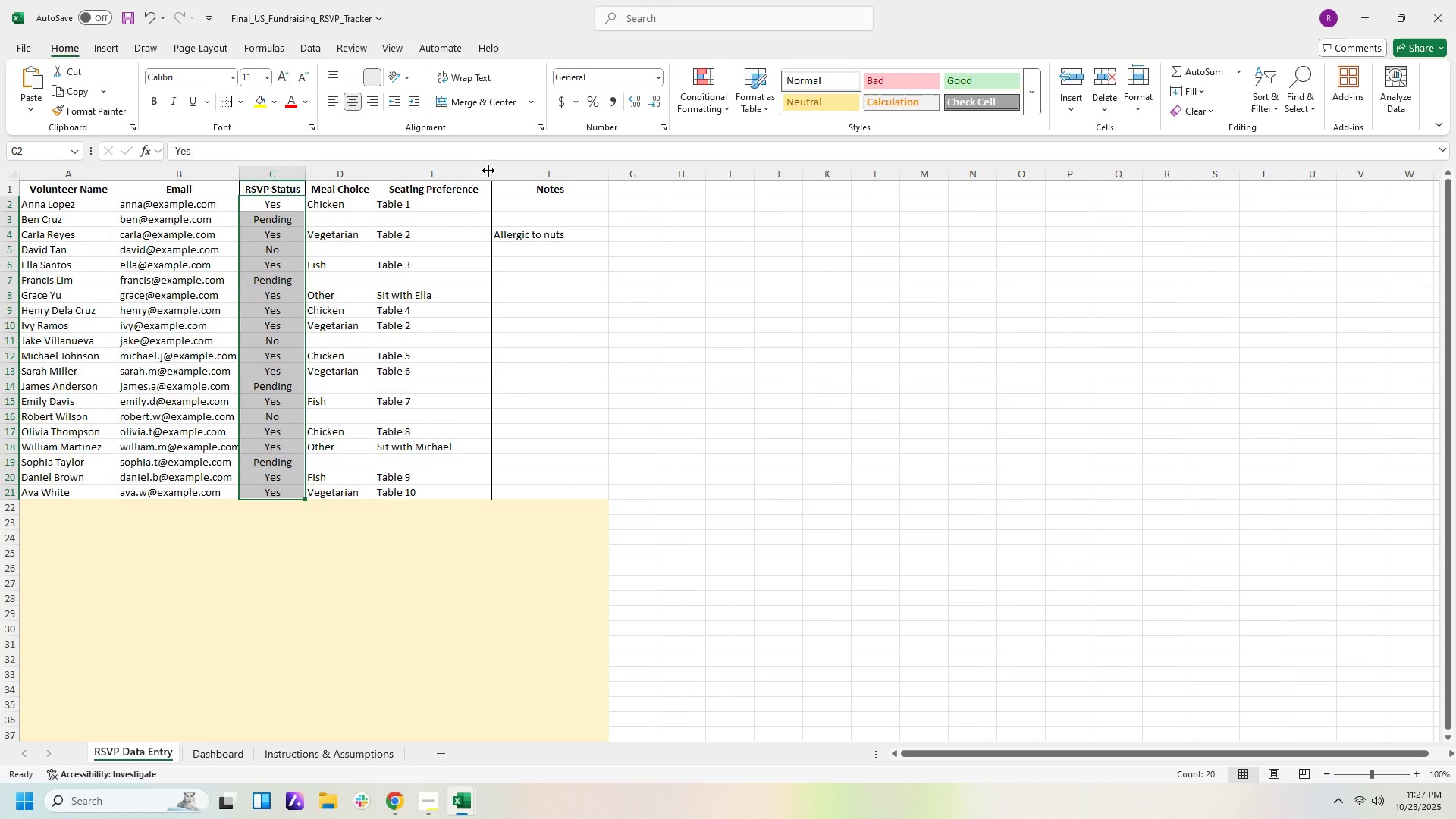 
left_click_drag(start_coordinate=[488, 171], to_coordinate=[453, 177])
 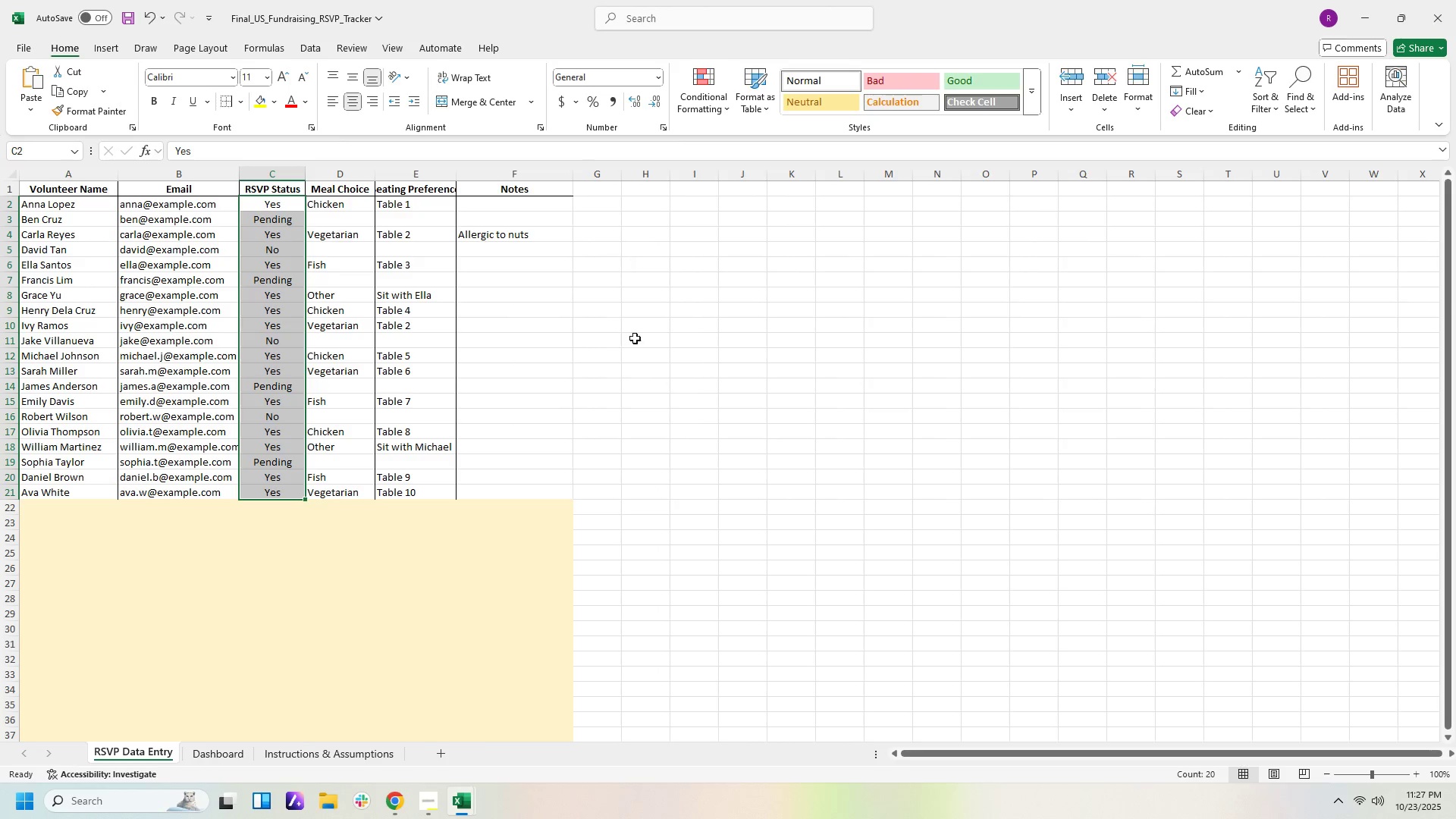 
left_click([714, 410])
 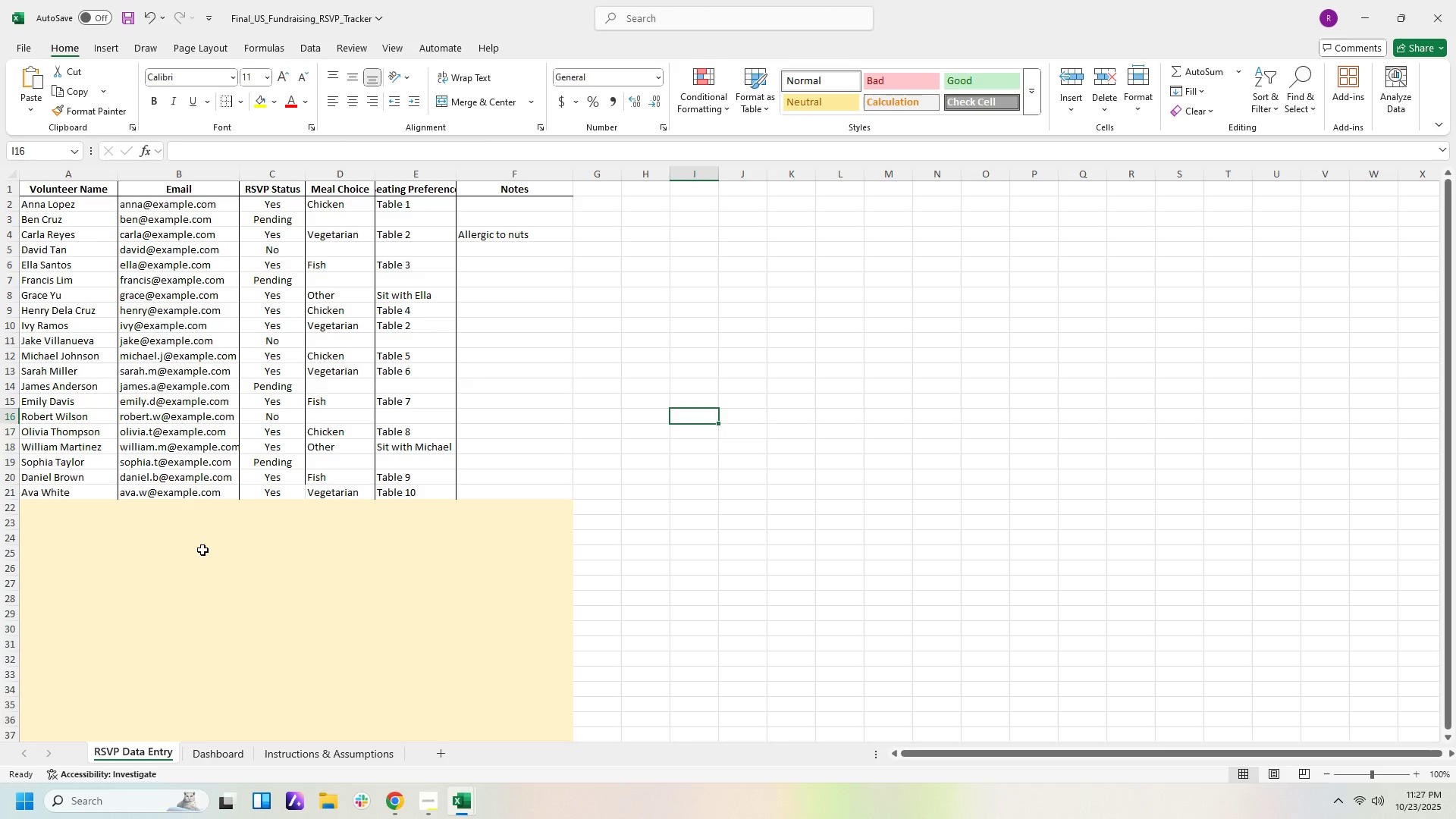 
left_click([214, 548])
 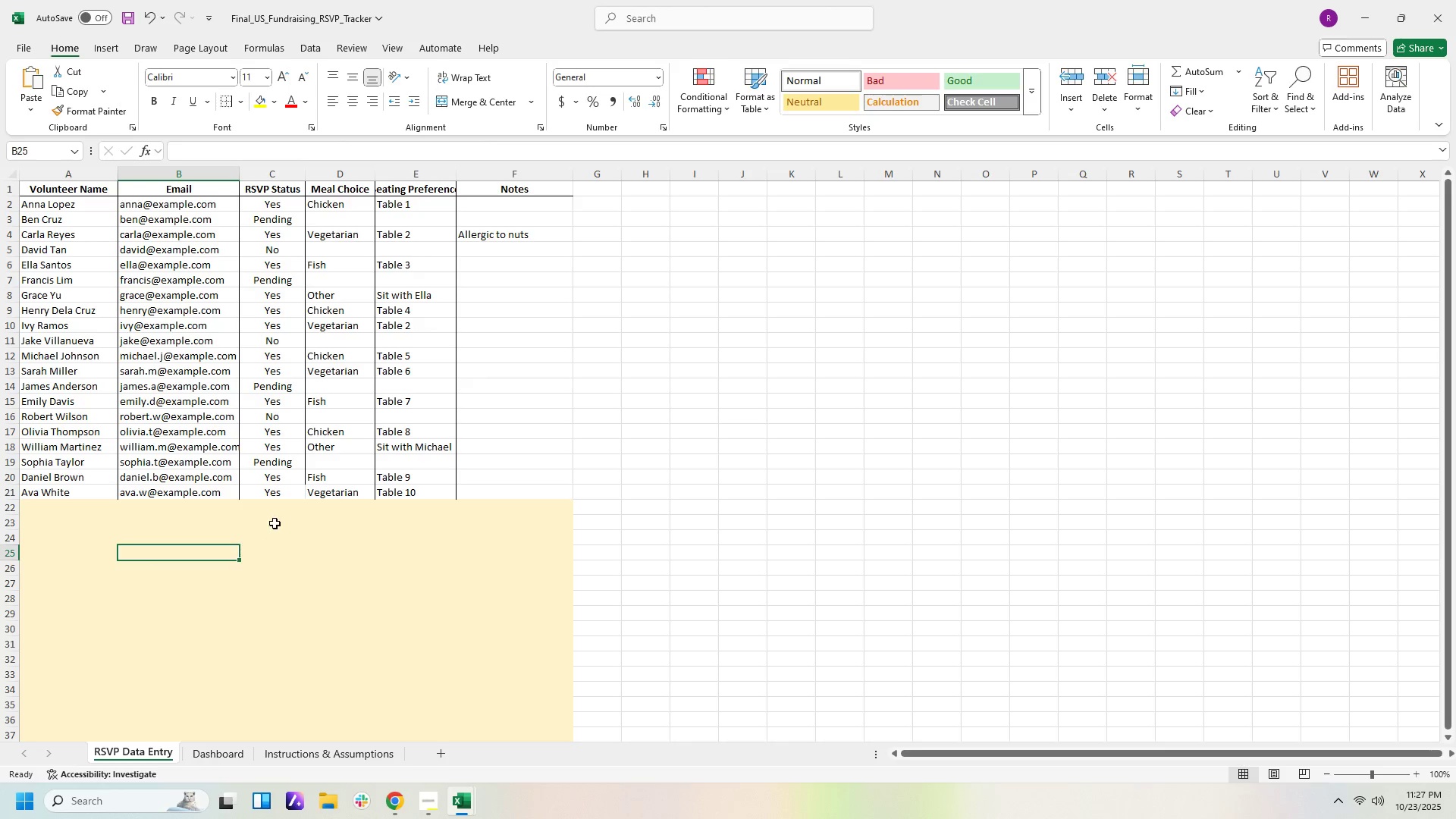 
left_click([275, 522])
 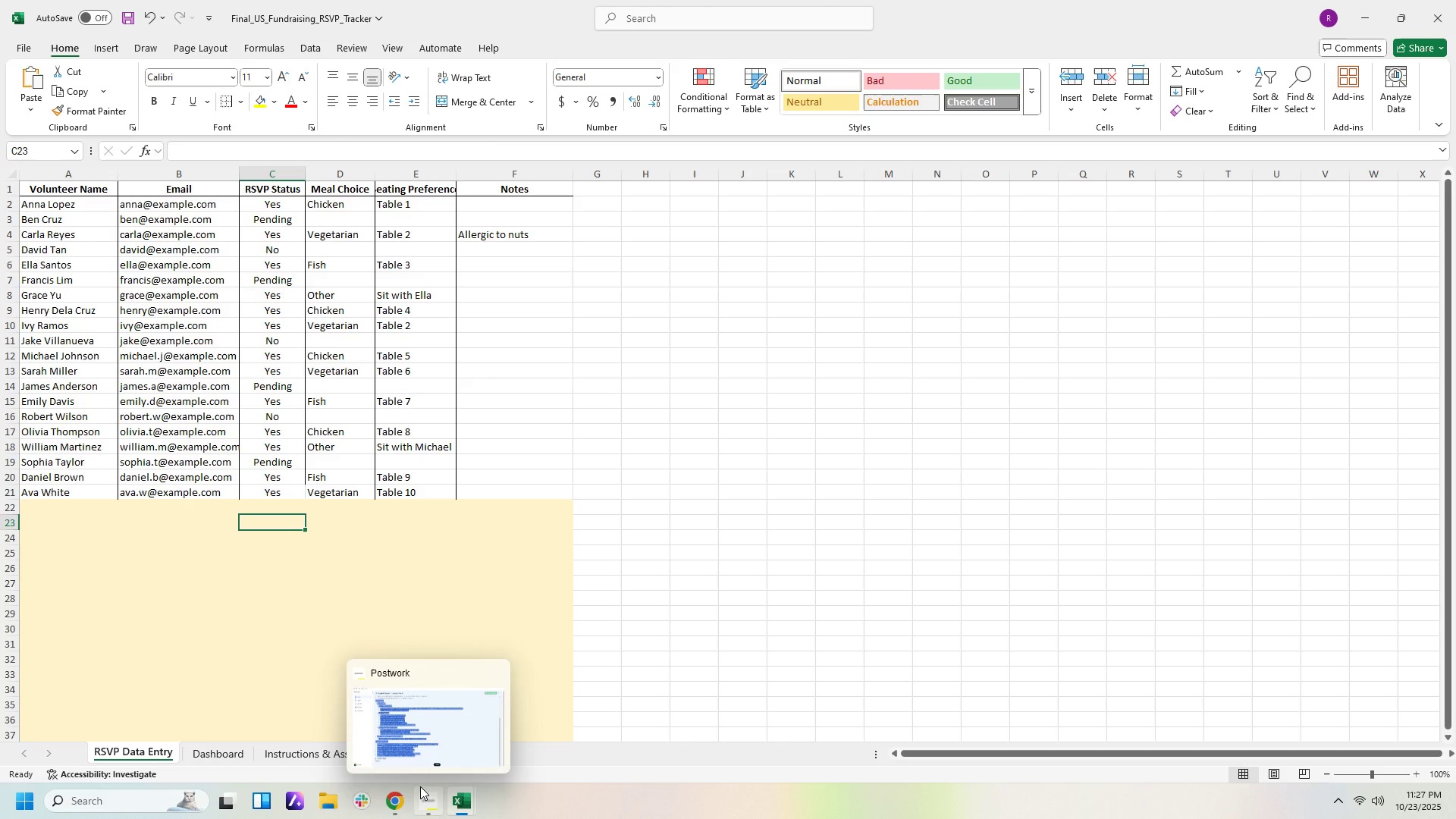 
wait(21.06)
 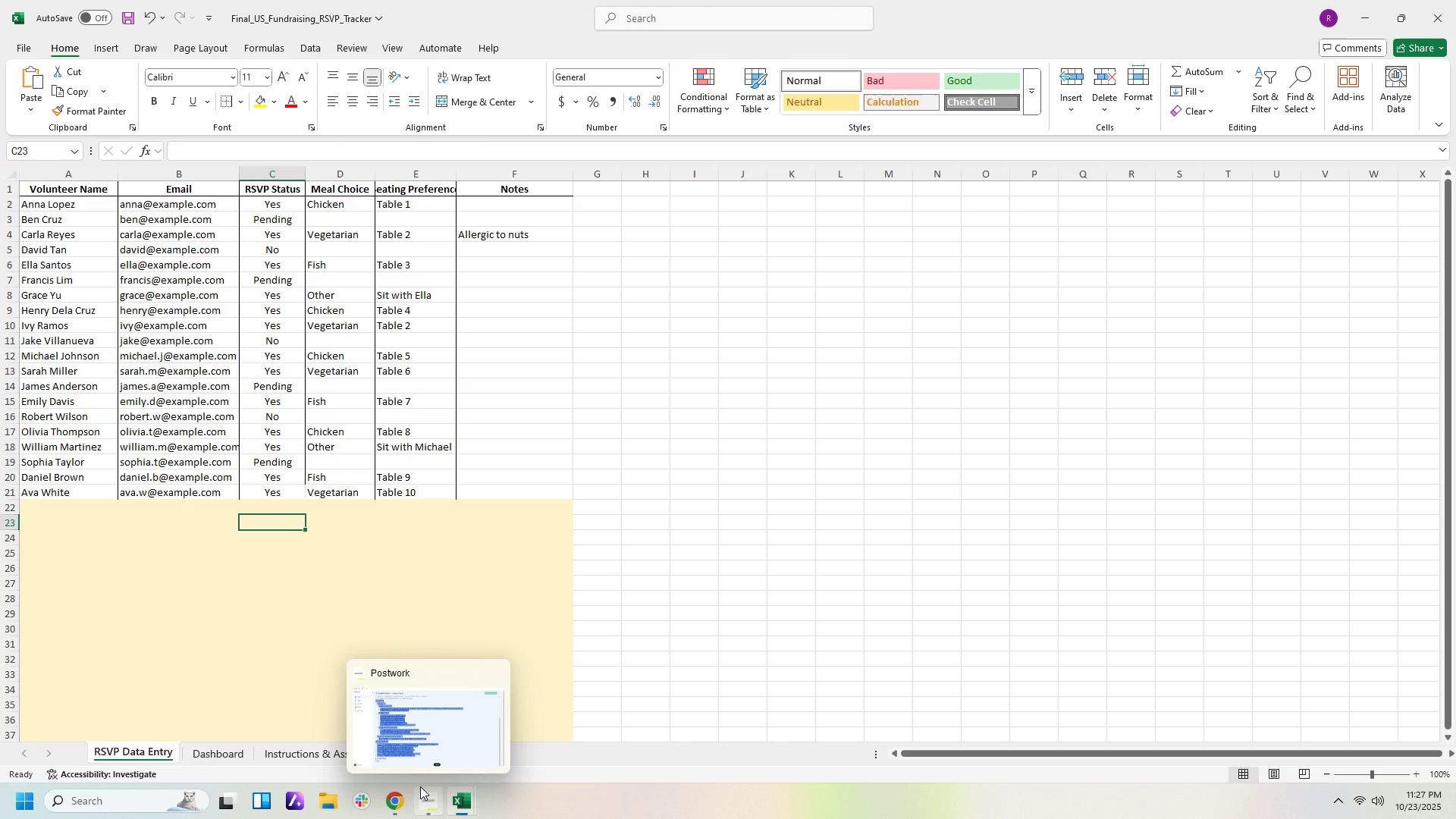 
left_click([426, 372])
 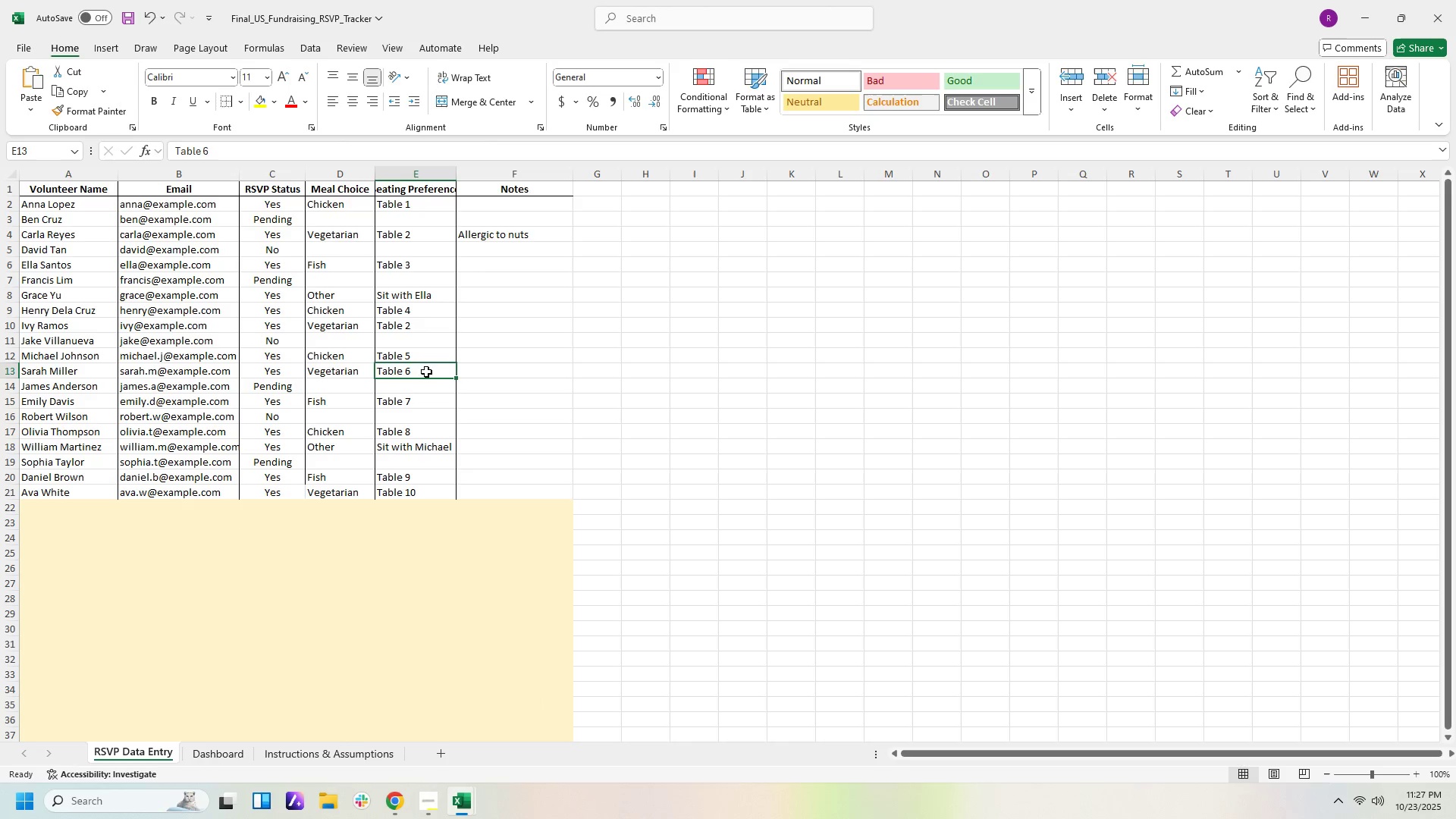 
double_click([426, 372])
 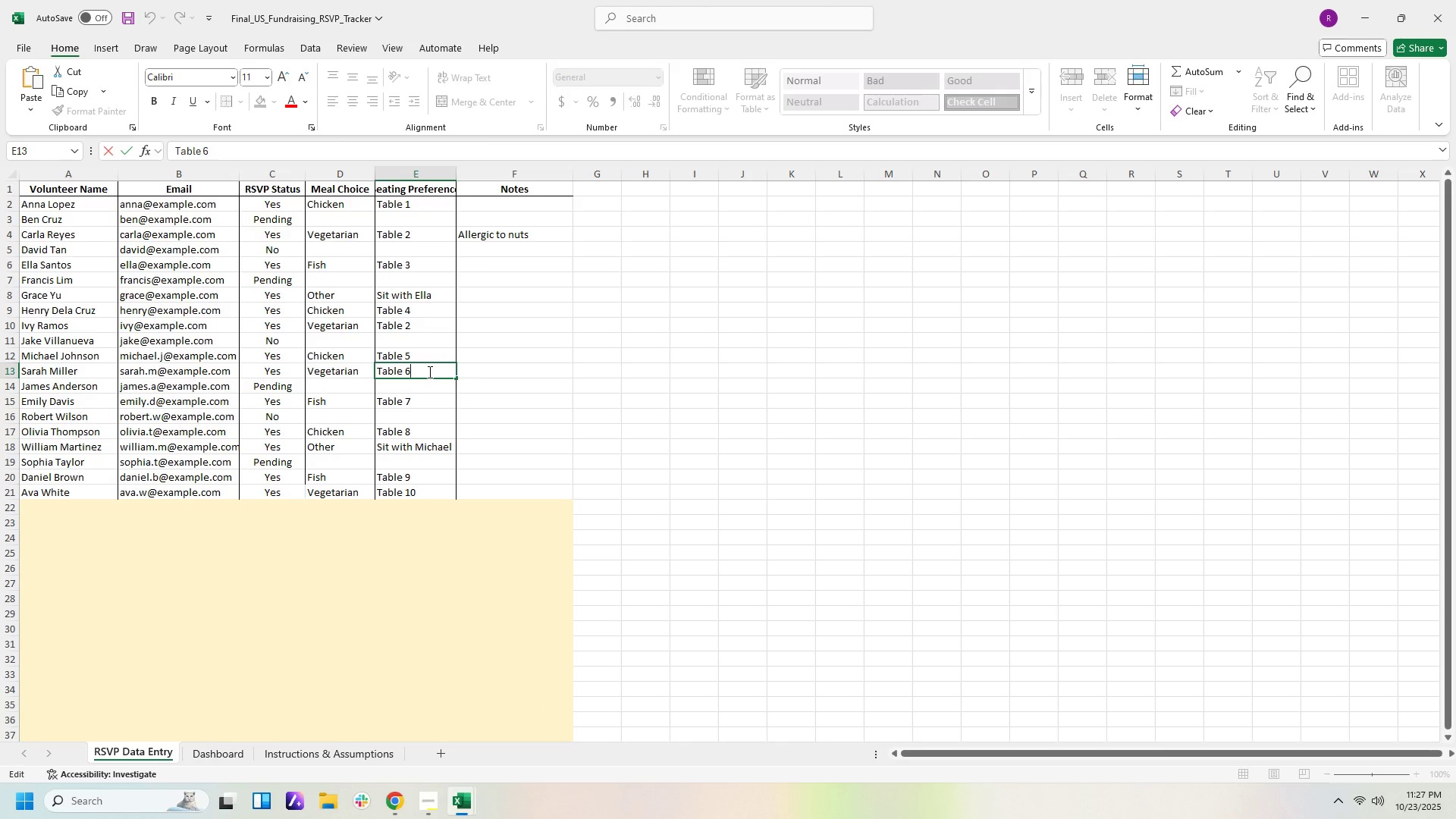 
key(Backspace)
 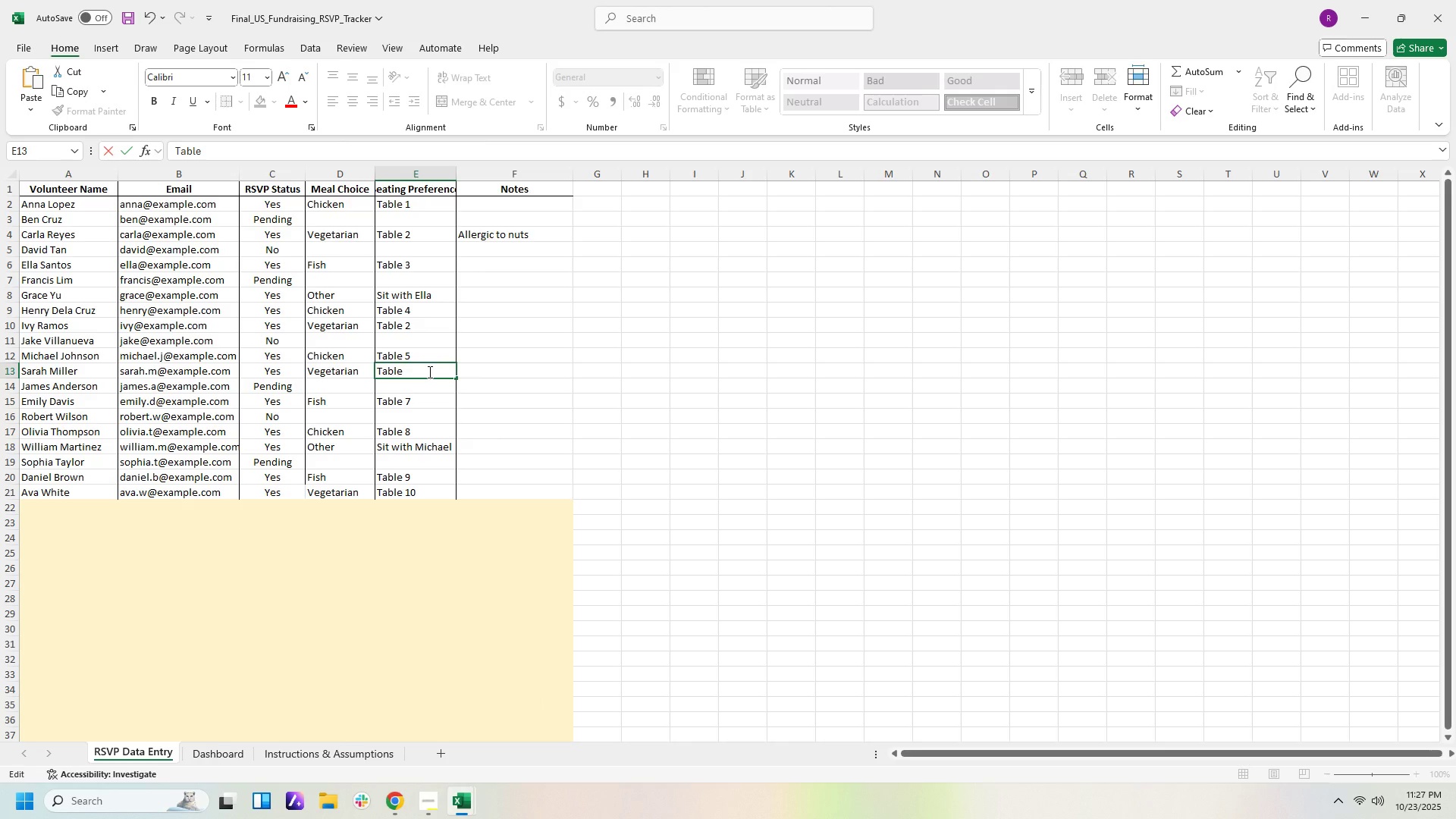 
key(Numpad7)
 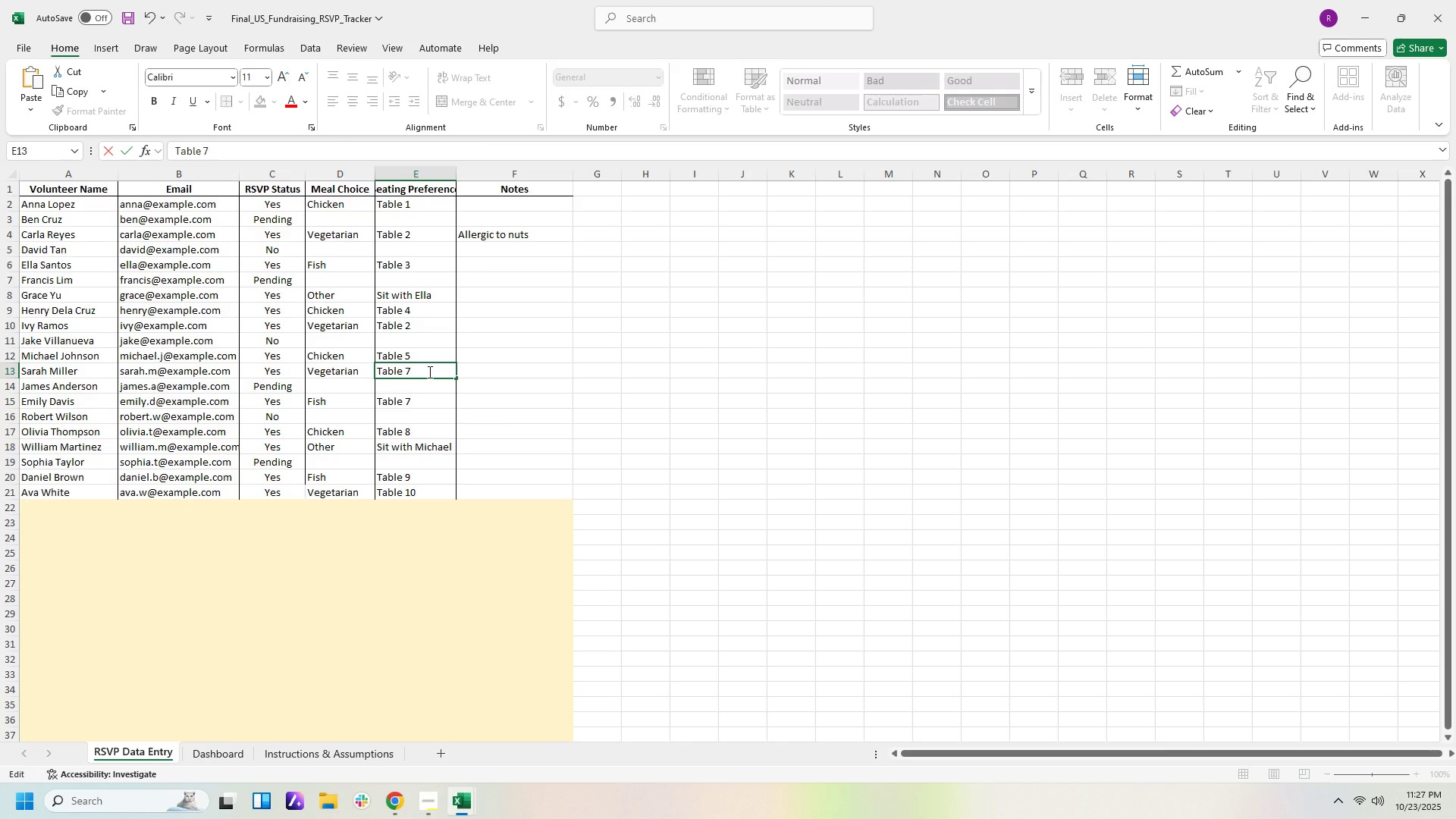 
key(Backspace)
 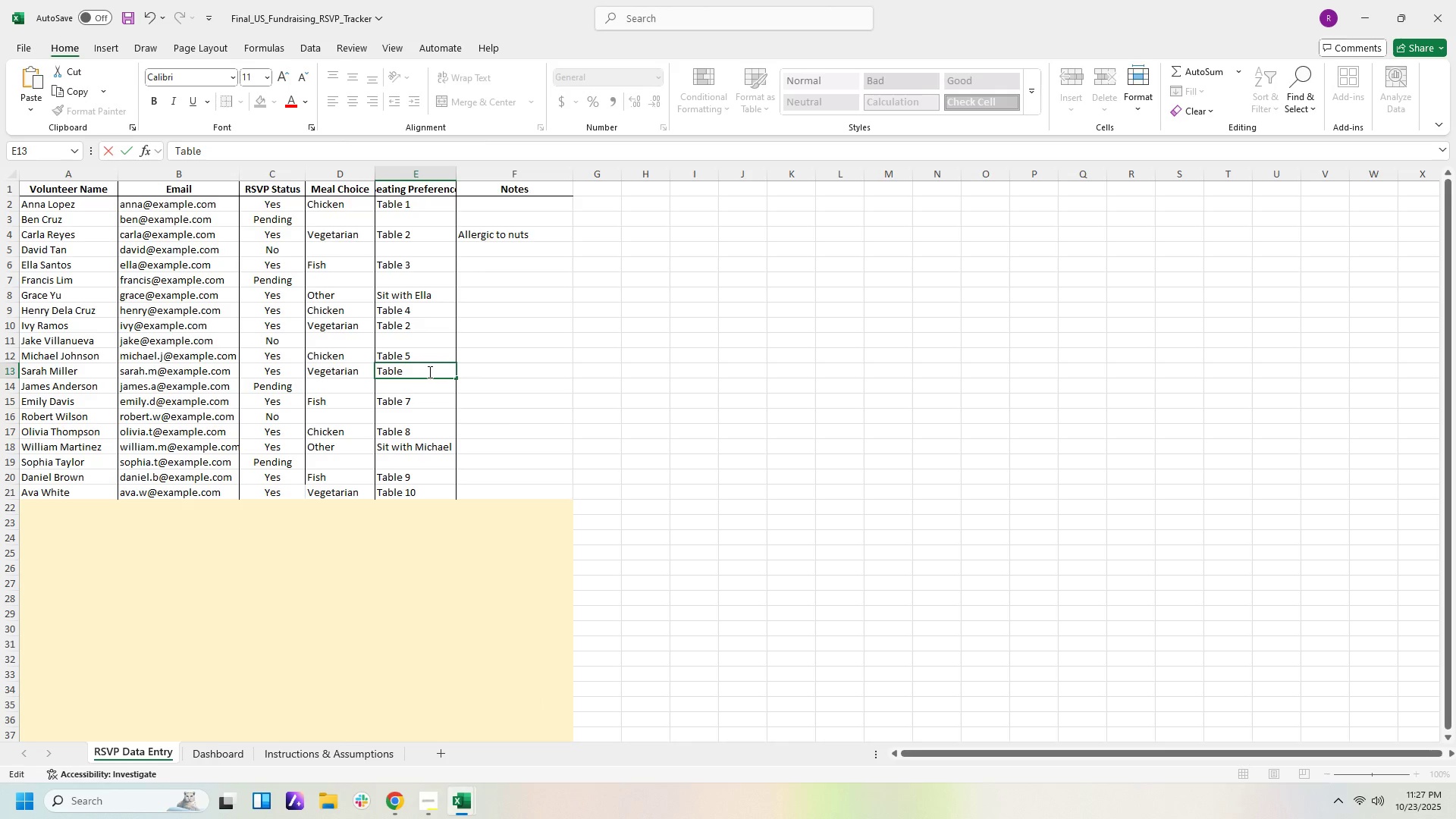 
key(Numpad5)
 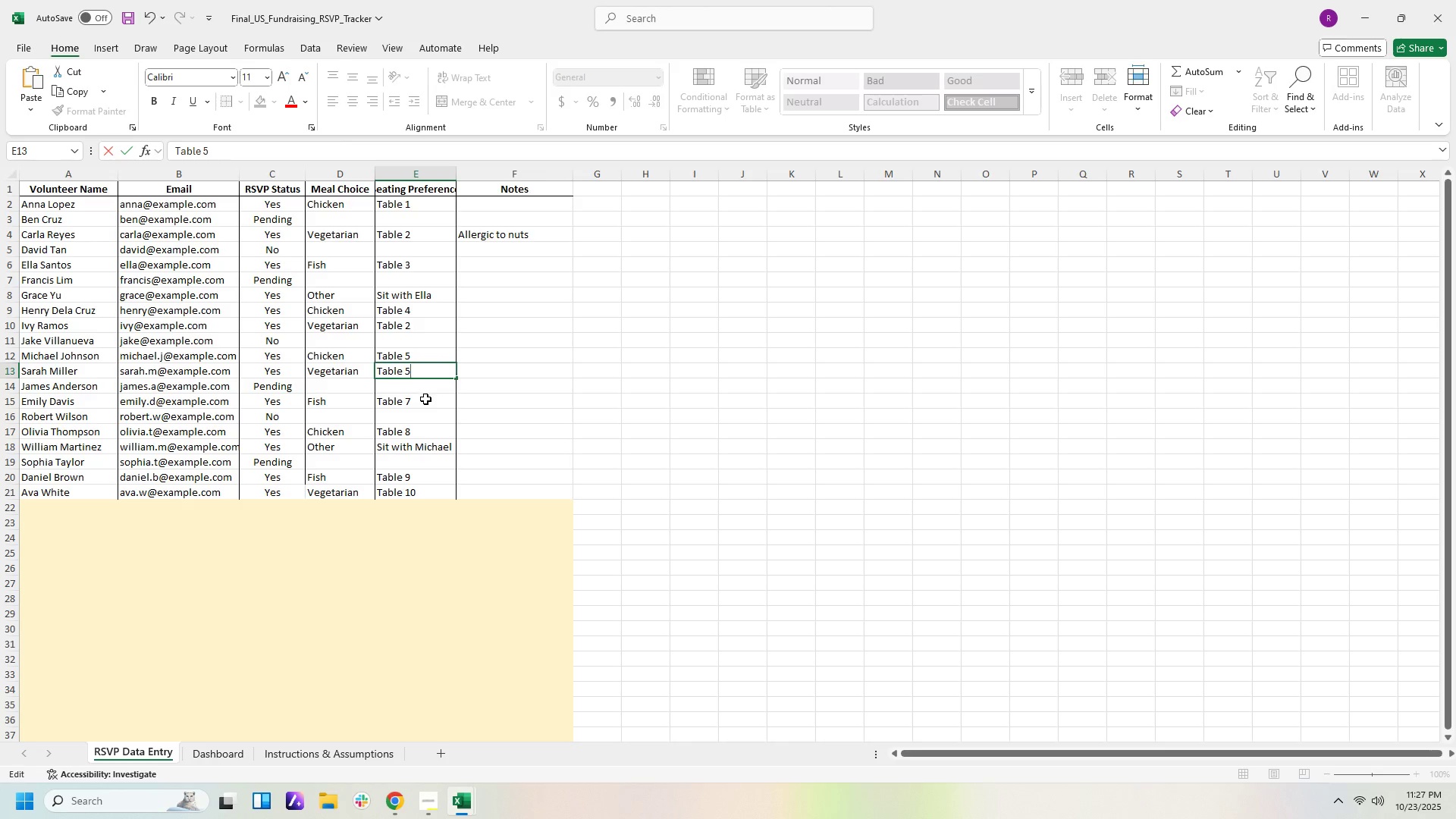 
double_click([425, 400])
 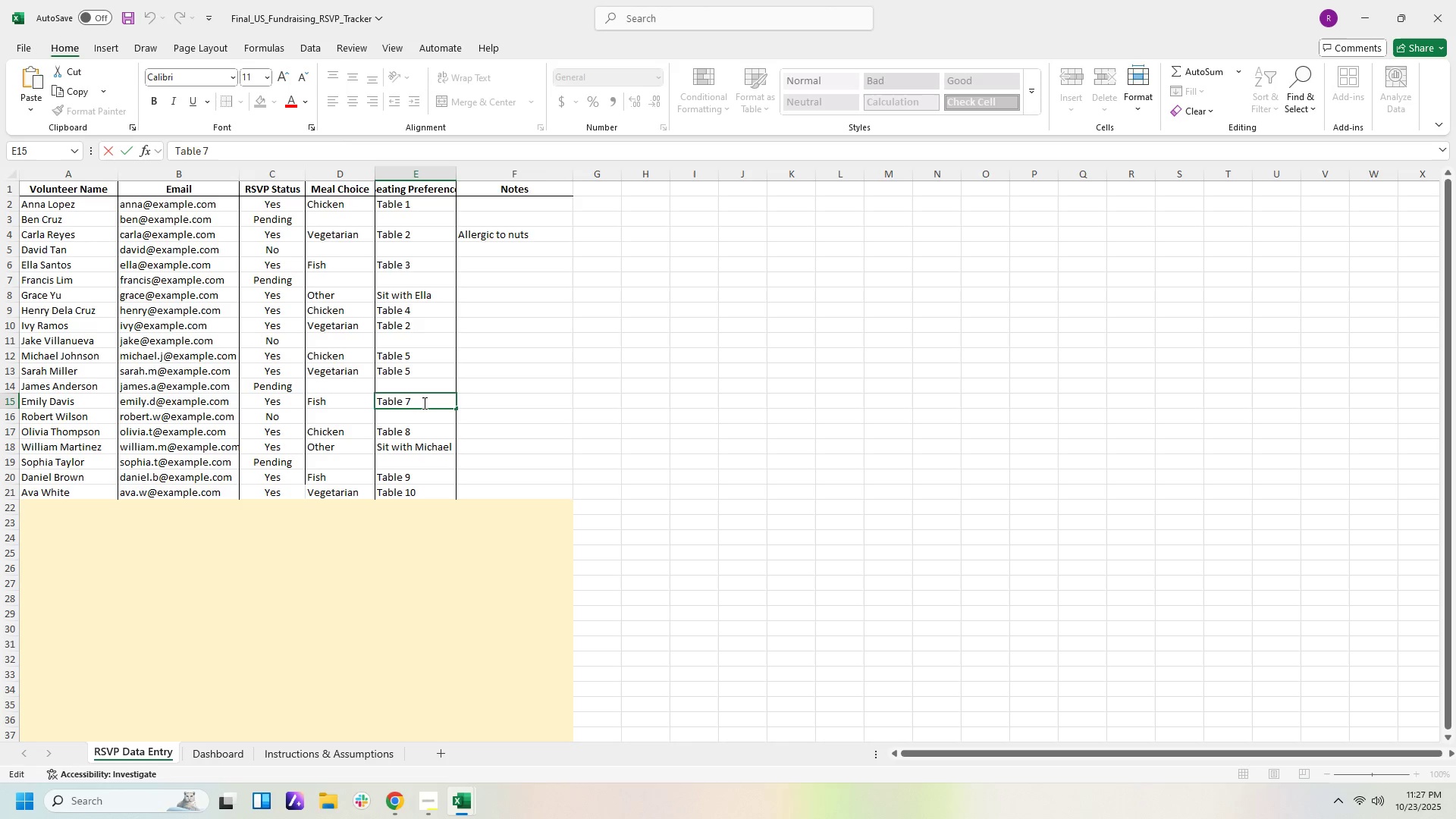 
key(Backspace)
 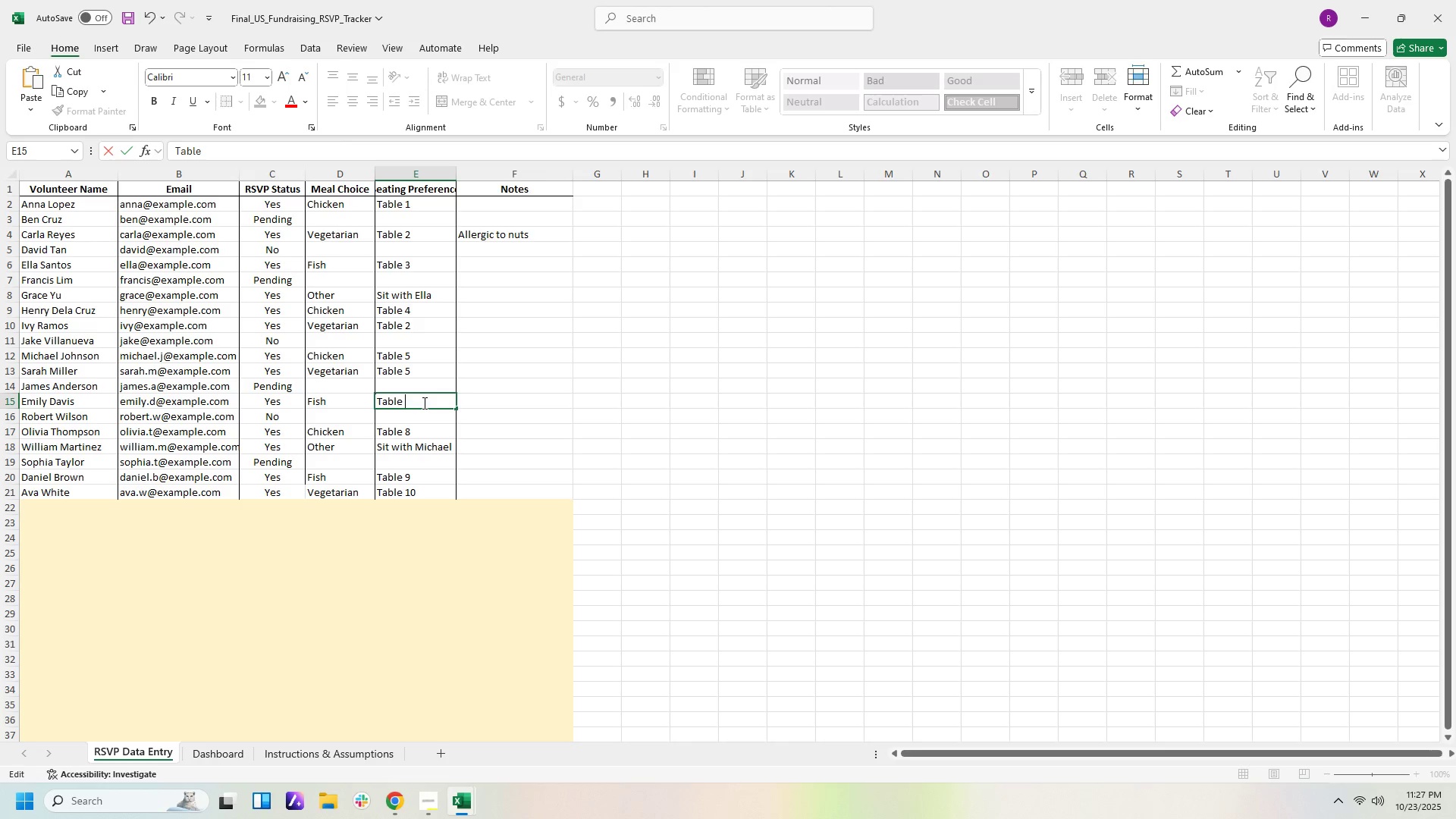 
key(Numpad4)
 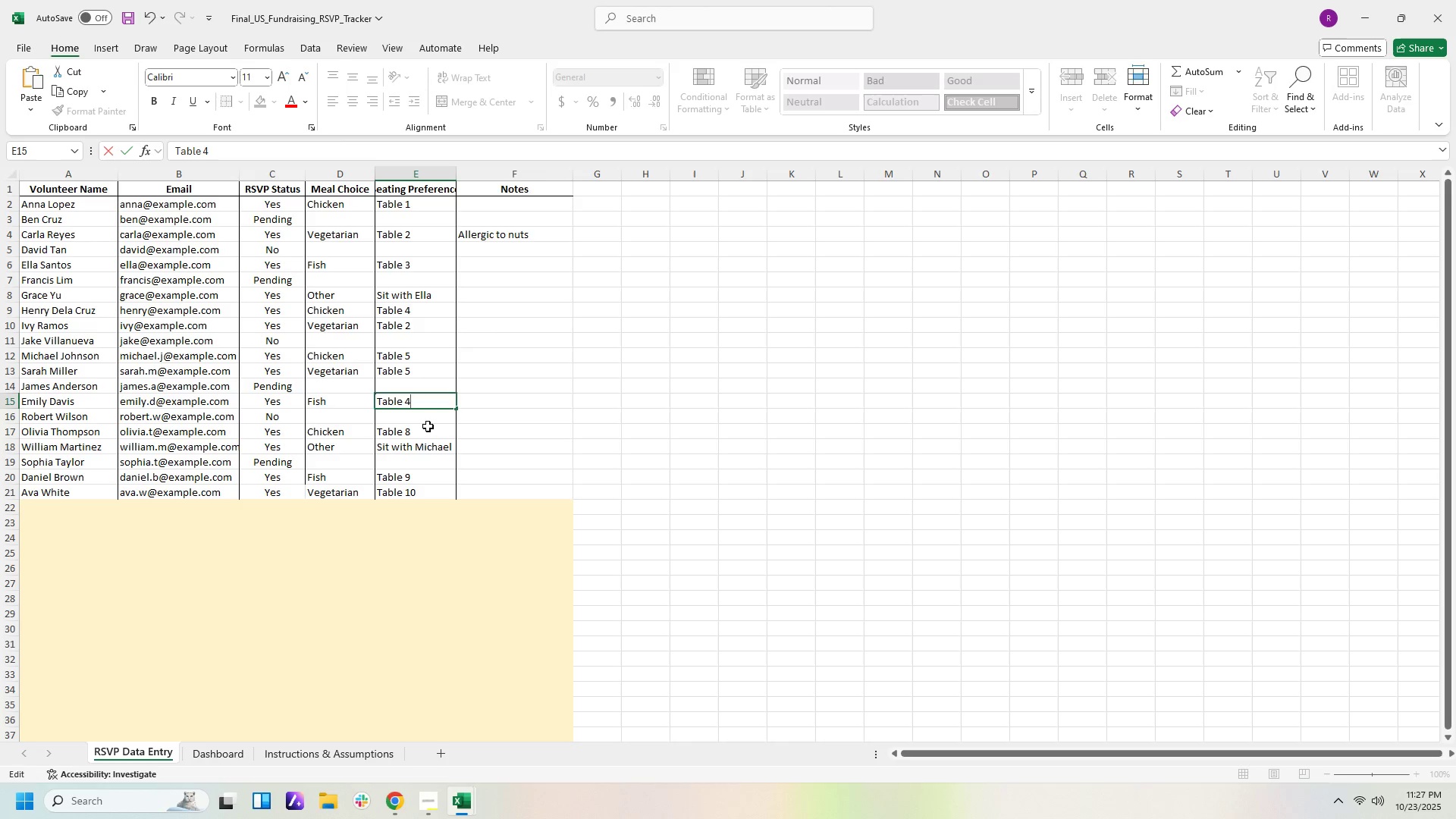 
double_click([428, 426])
 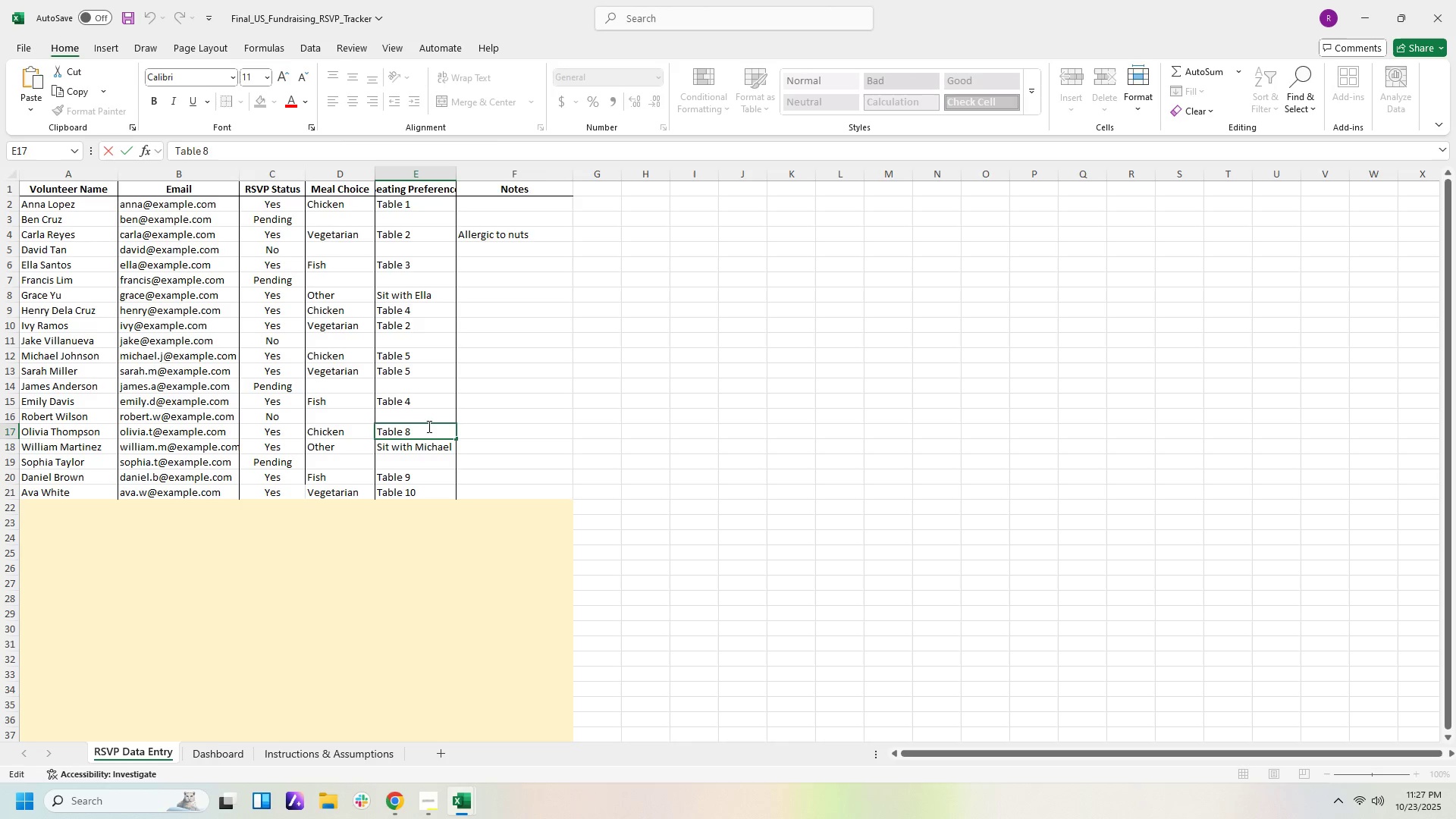 
key(Backspace)
 